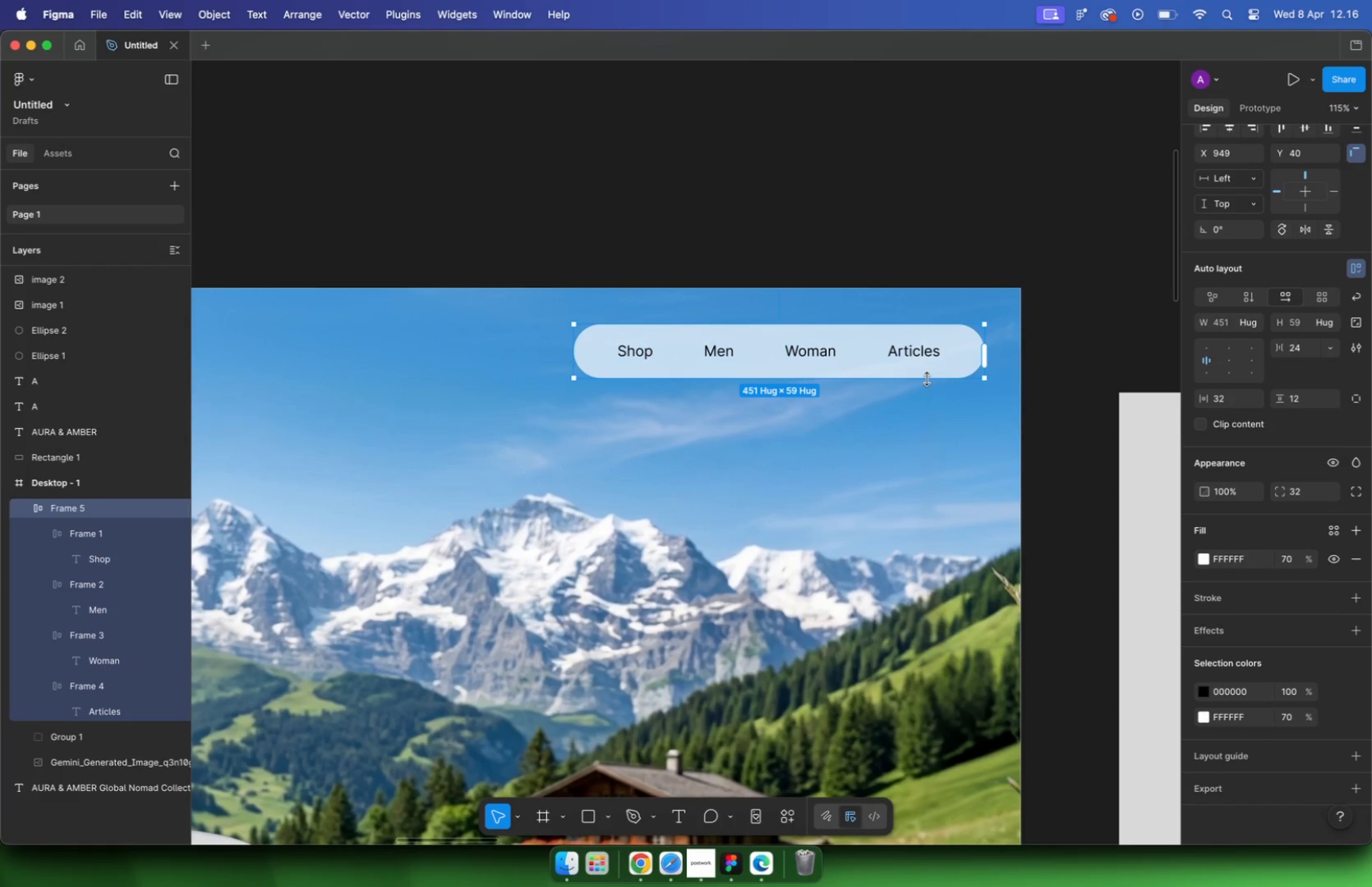 
wait(5.66)
 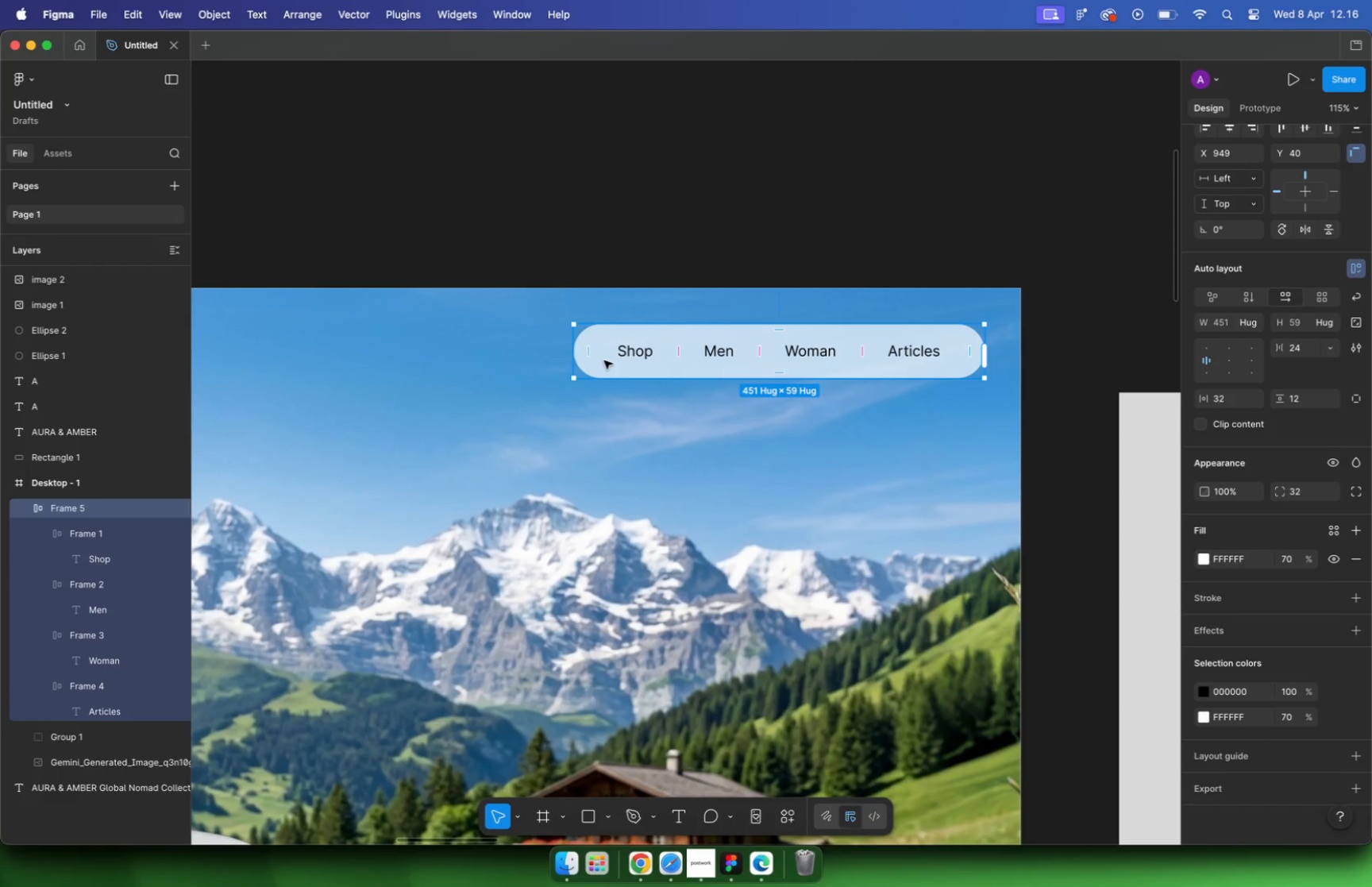 
left_click([604, 361])
 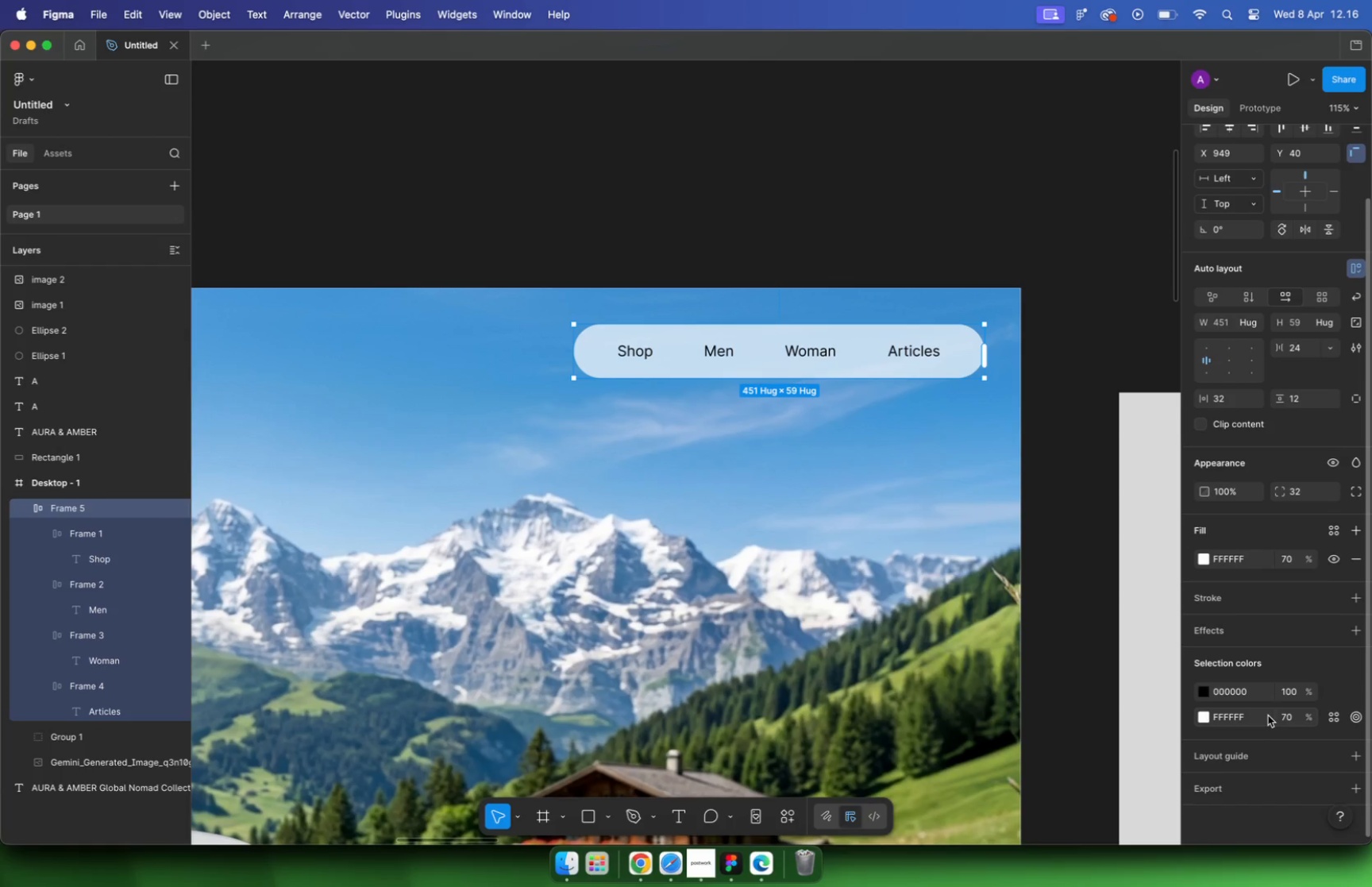 
scroll: coordinate [1237, 651], scroll_direction: down, amount: 9.0
 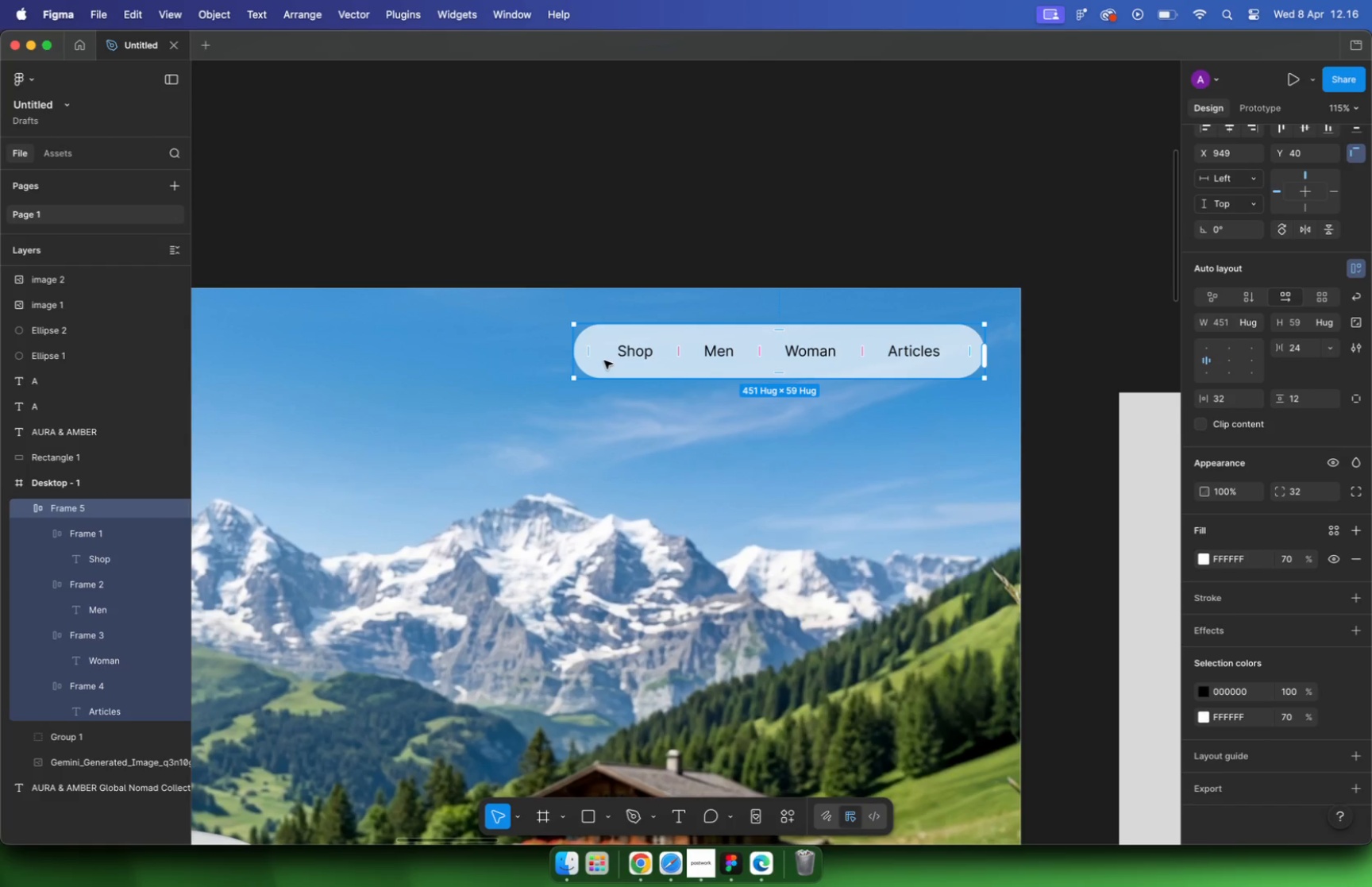 
left_click([1312, 636])
 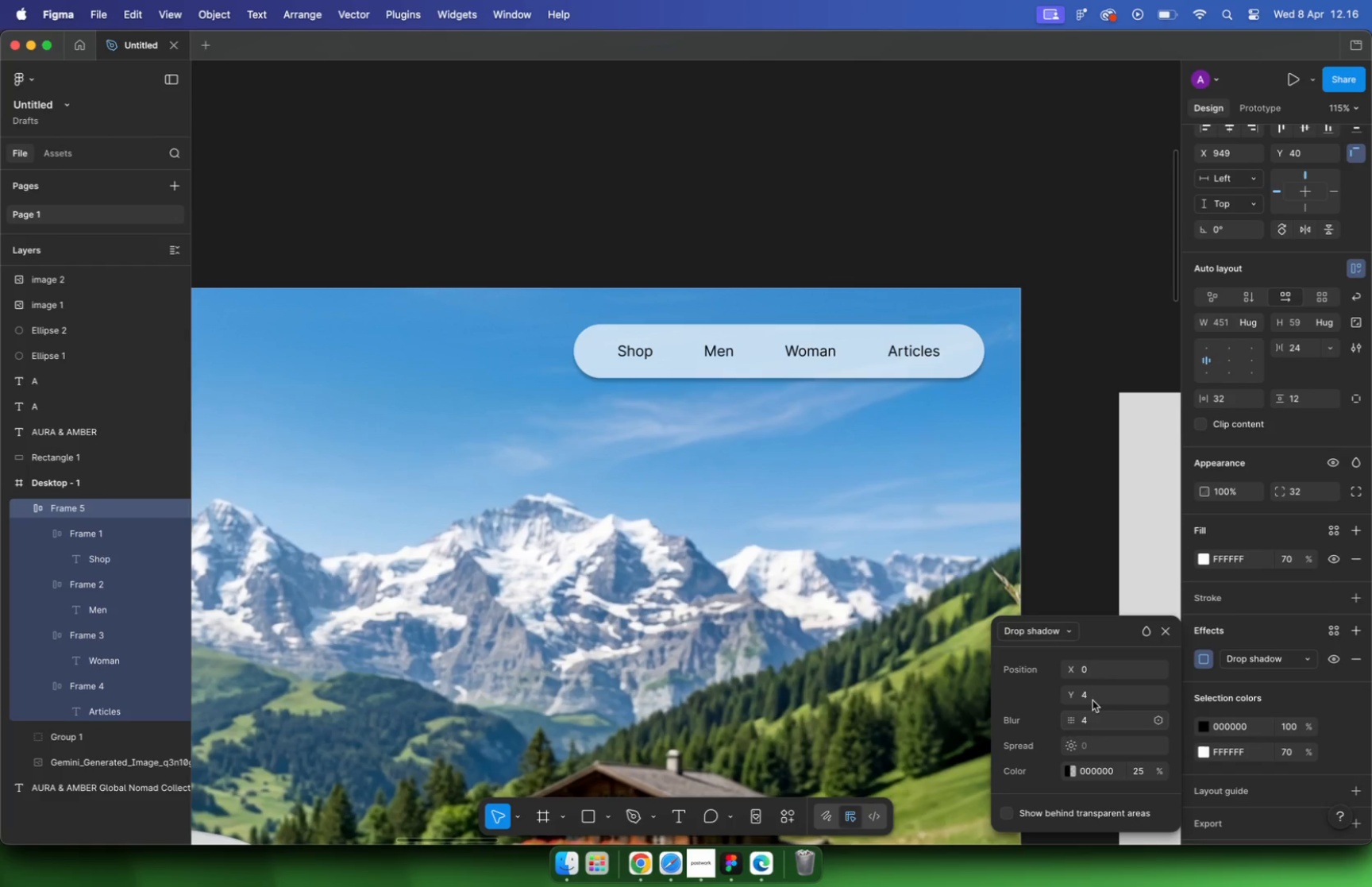 
left_click([1062, 636])
 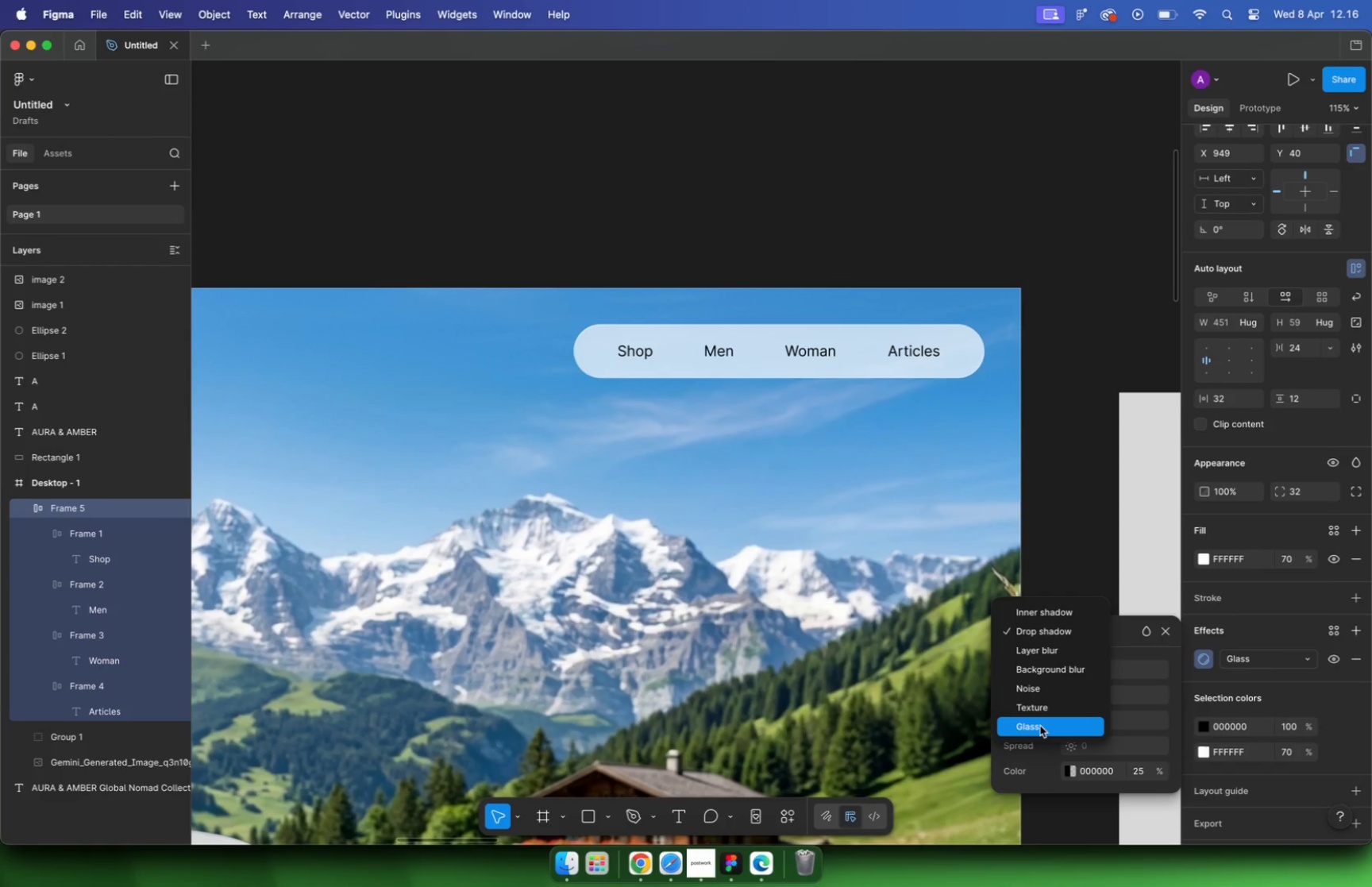 
left_click([1040, 728])
 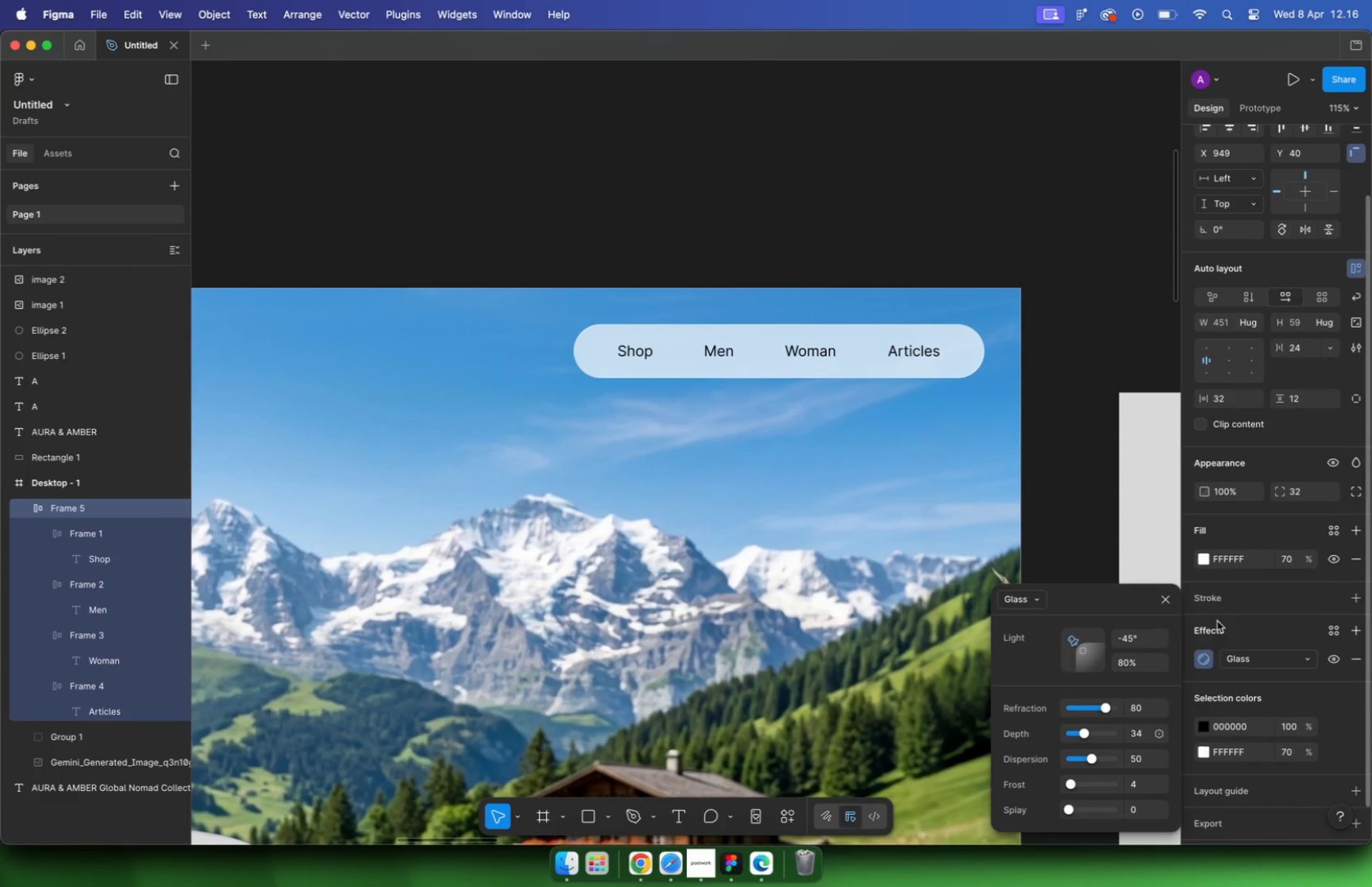 
left_click_drag(start_coordinate=[1081, 734], to_coordinate=[1085, 734])
 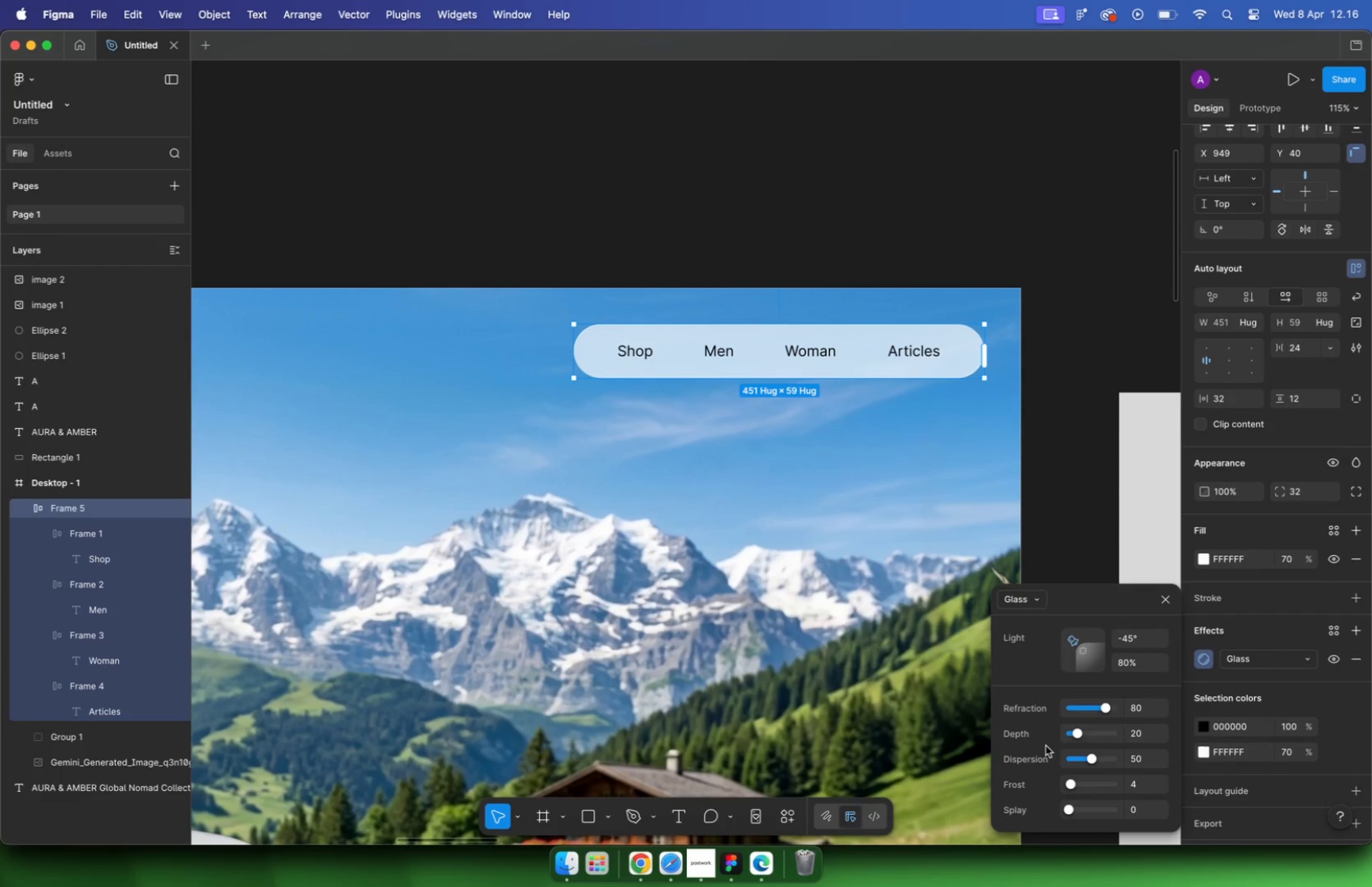 
key(Backspace)
 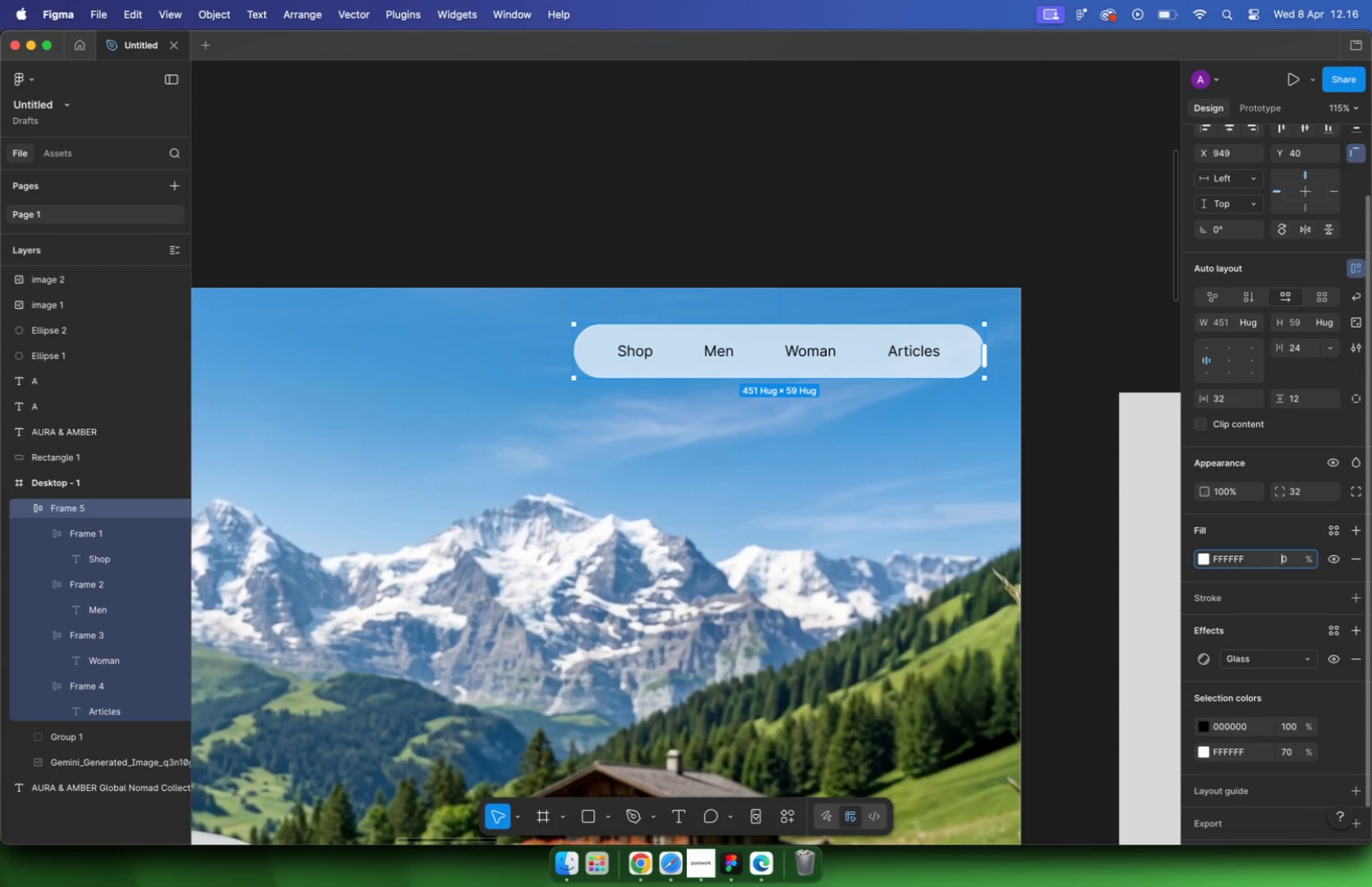 
key(Backspace)
 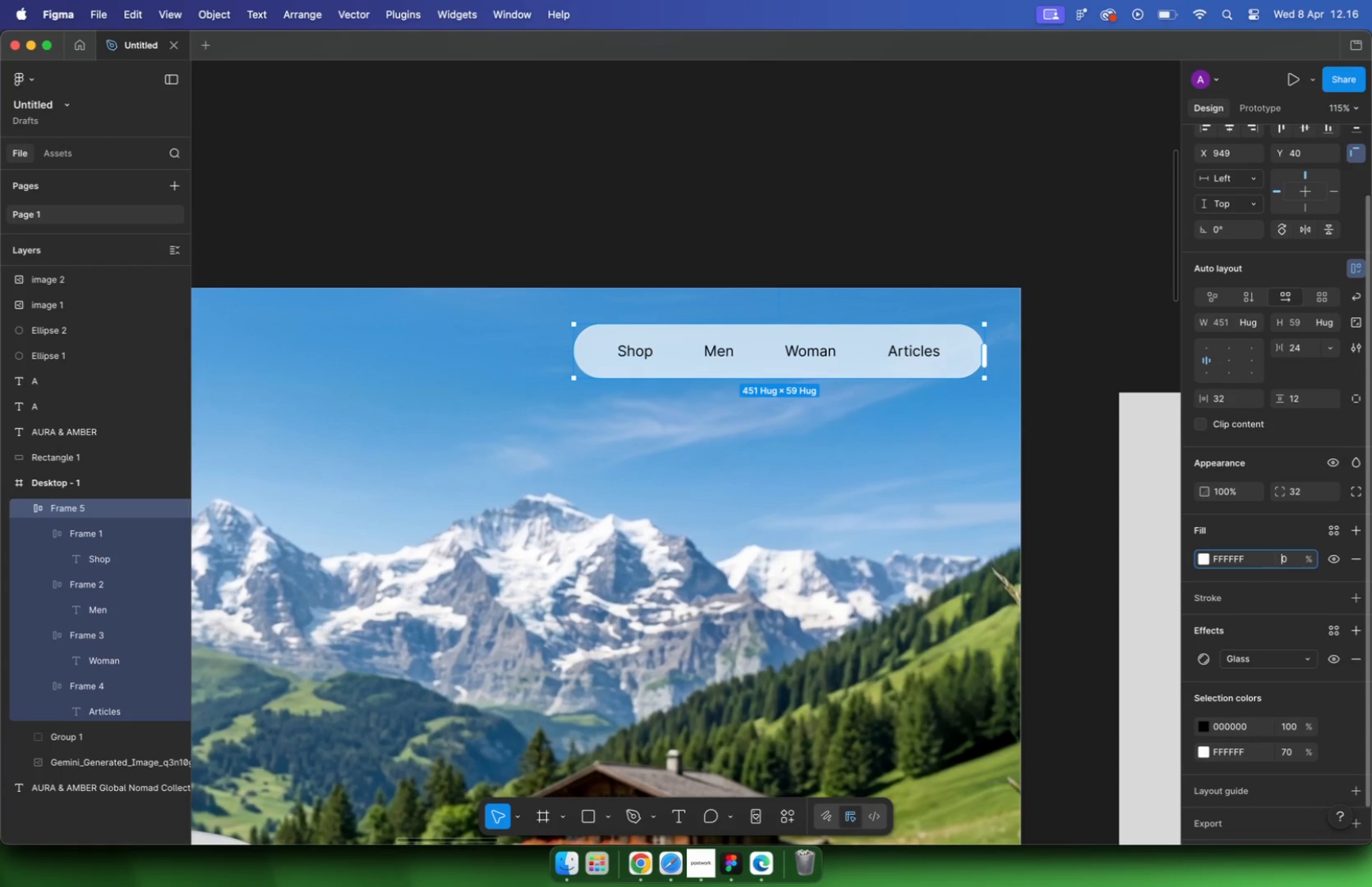 
key(Backspace)
 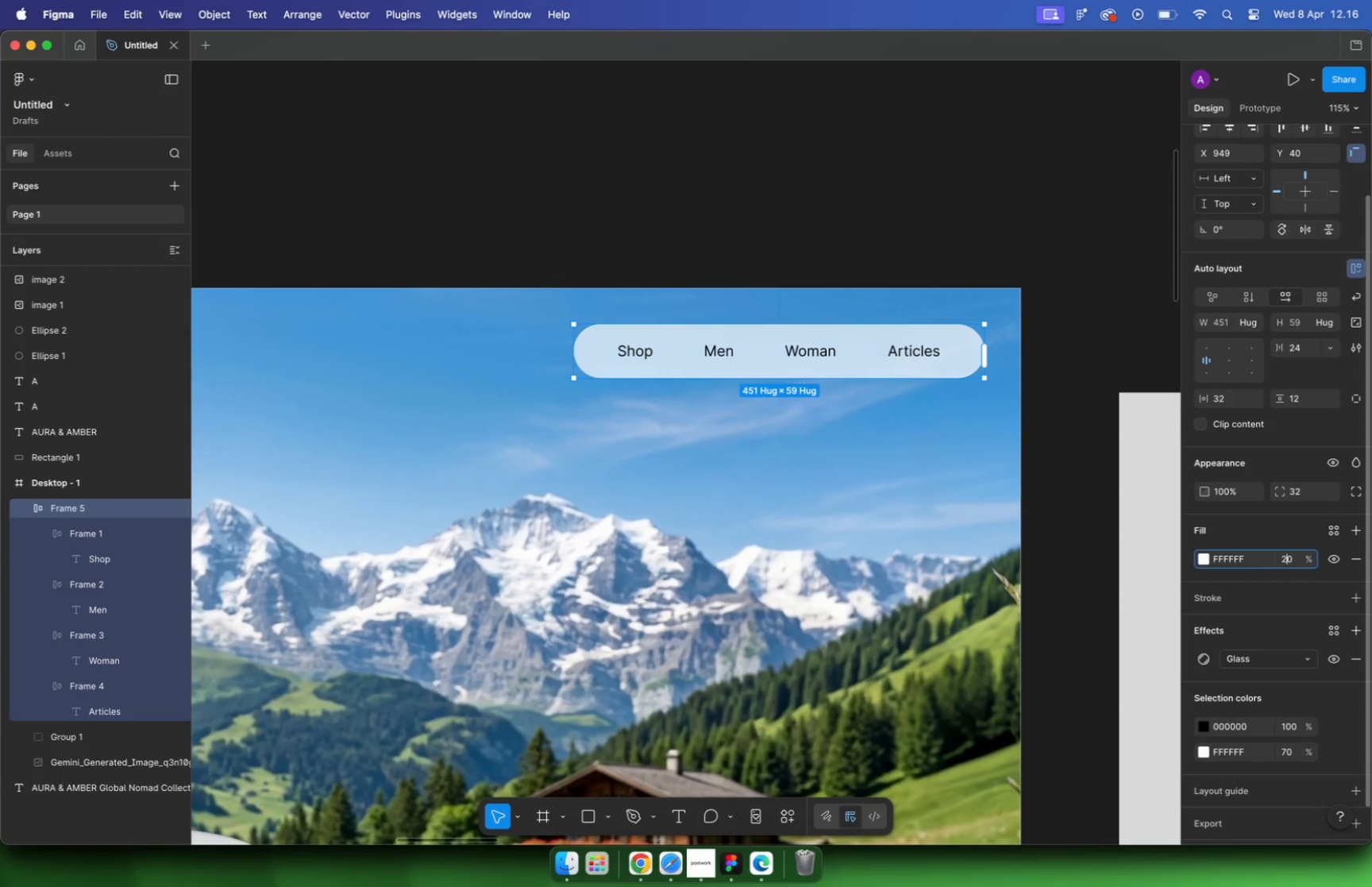 
key(2)
 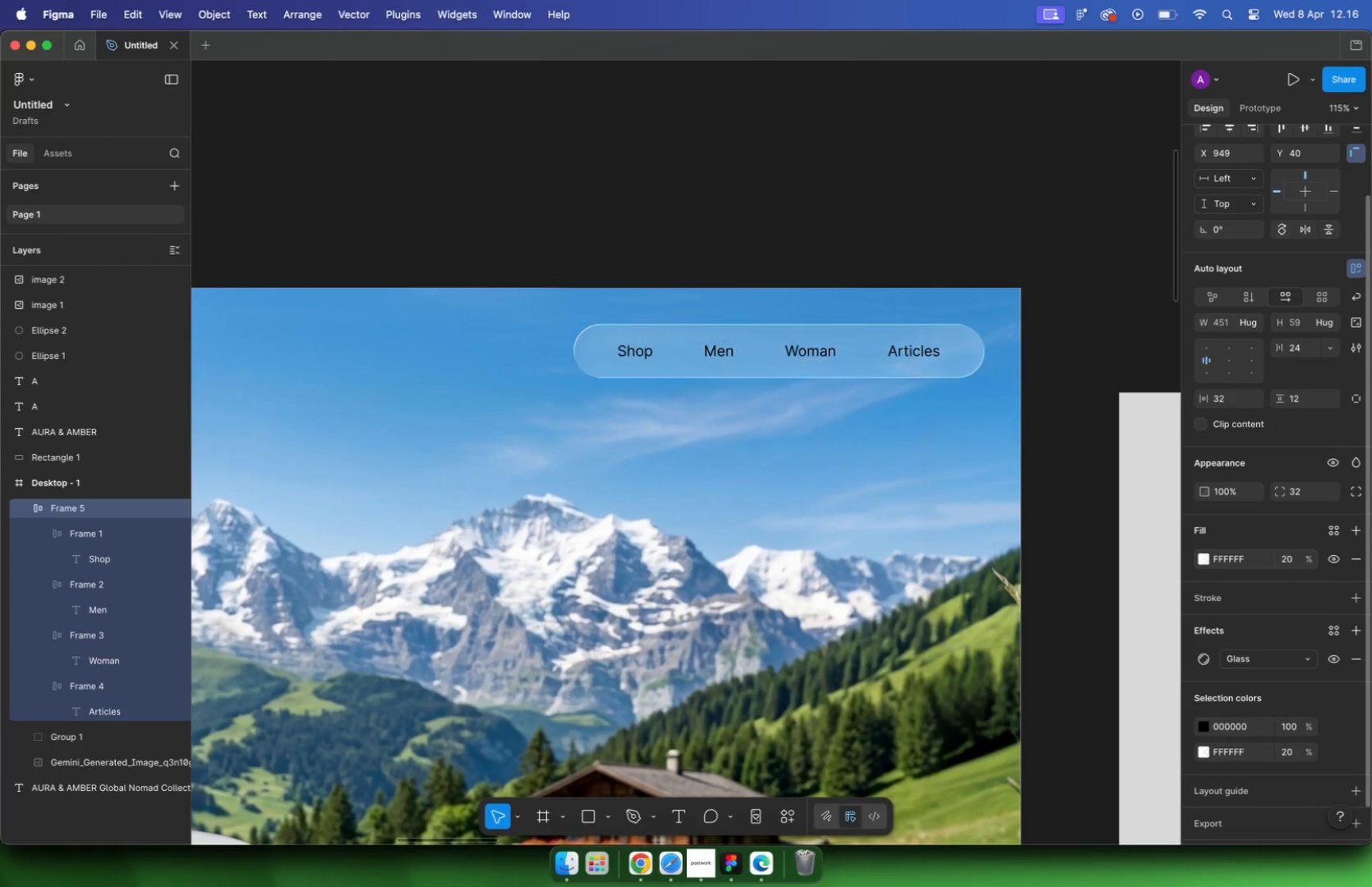 
key(Enter)
 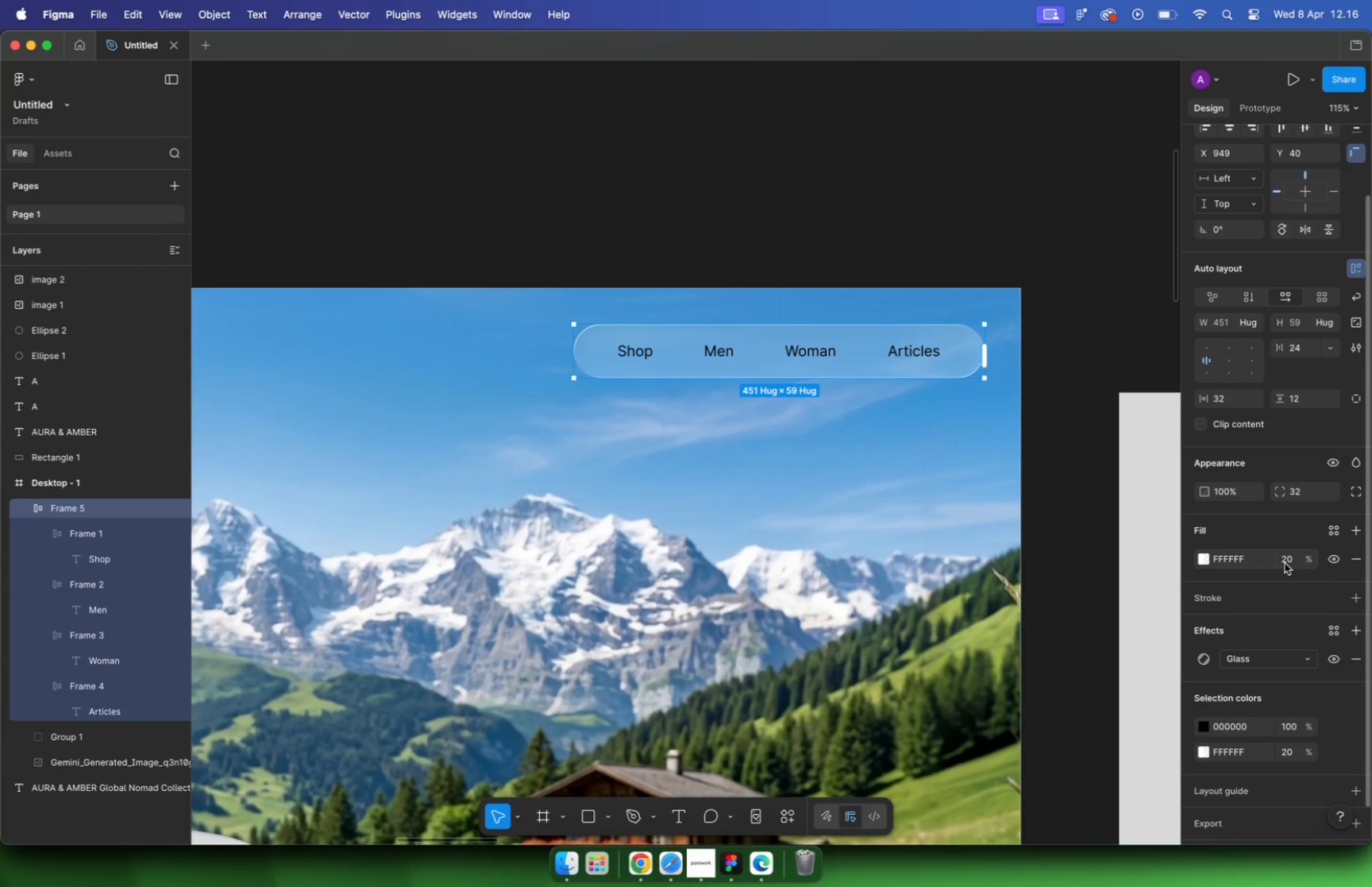 
hold_key(key=CommandLeft, duration=1.45)
left_click([1072, 452])
 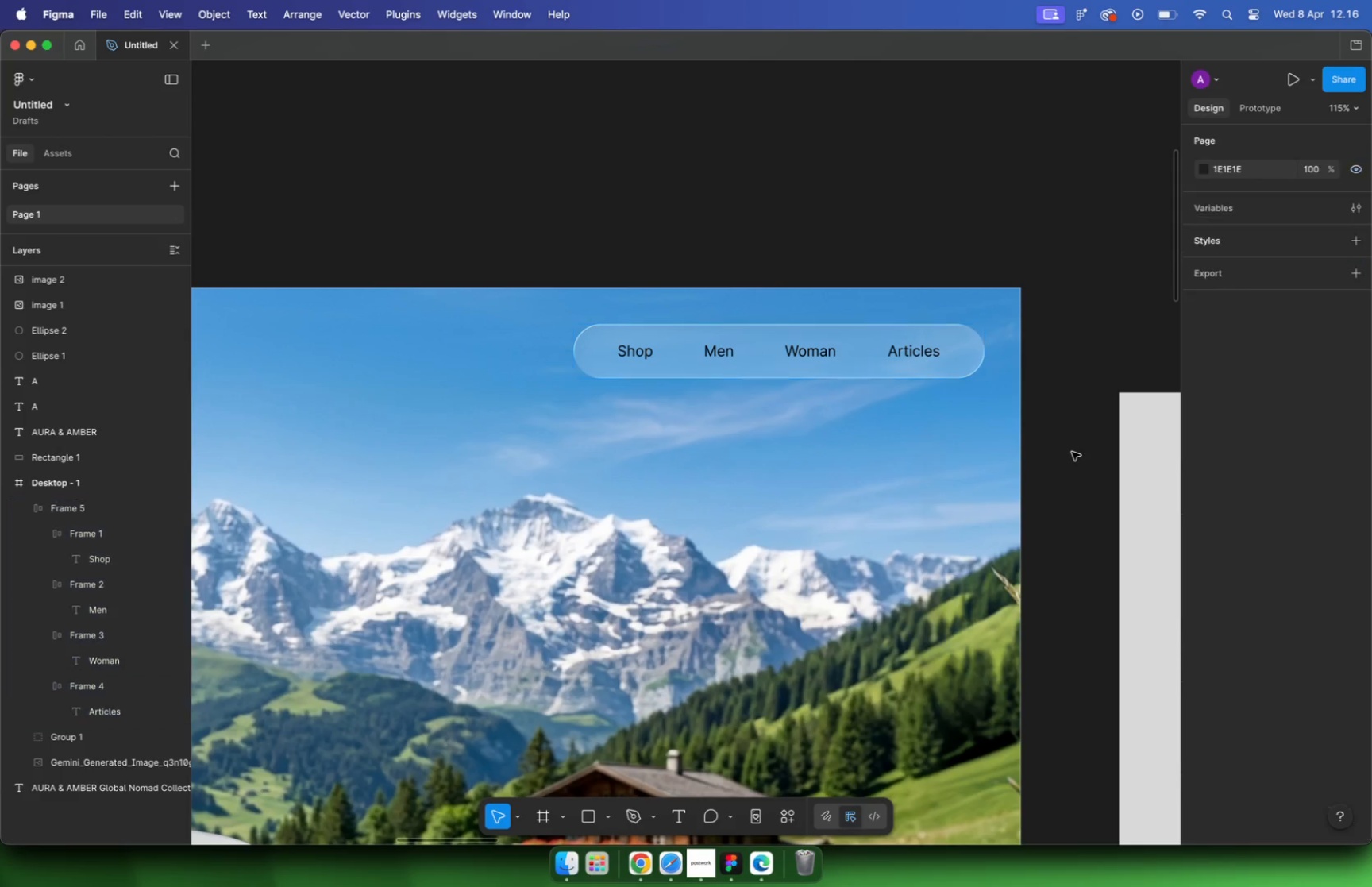 
scroll: coordinate [1030, 461], scroll_direction: up, amount: 3.0
 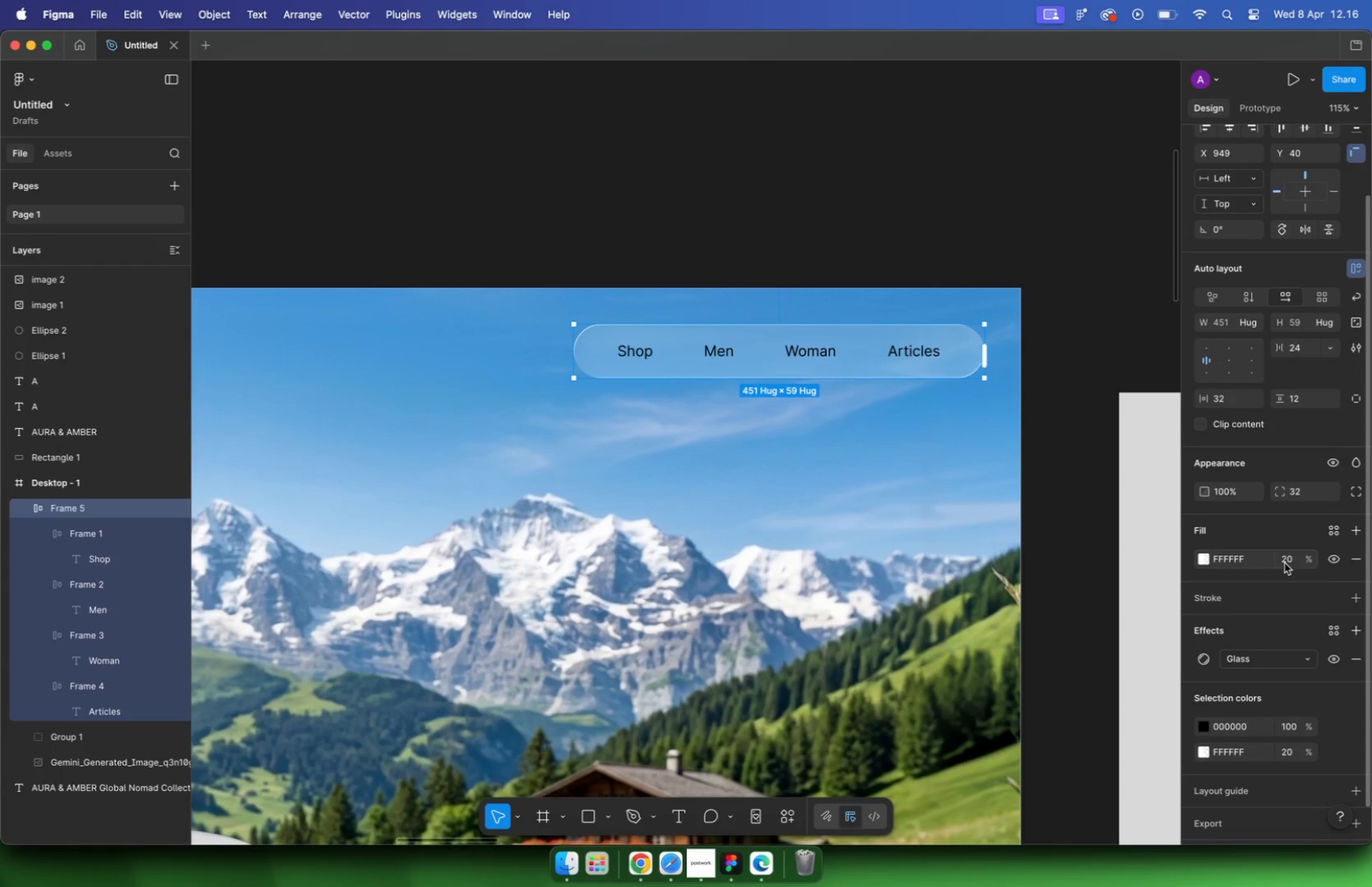 
hold_key(key=CommandLeft, duration=1.06)
scroll: coordinate [1084, 398], scroll_direction: down, amount: 15.0
 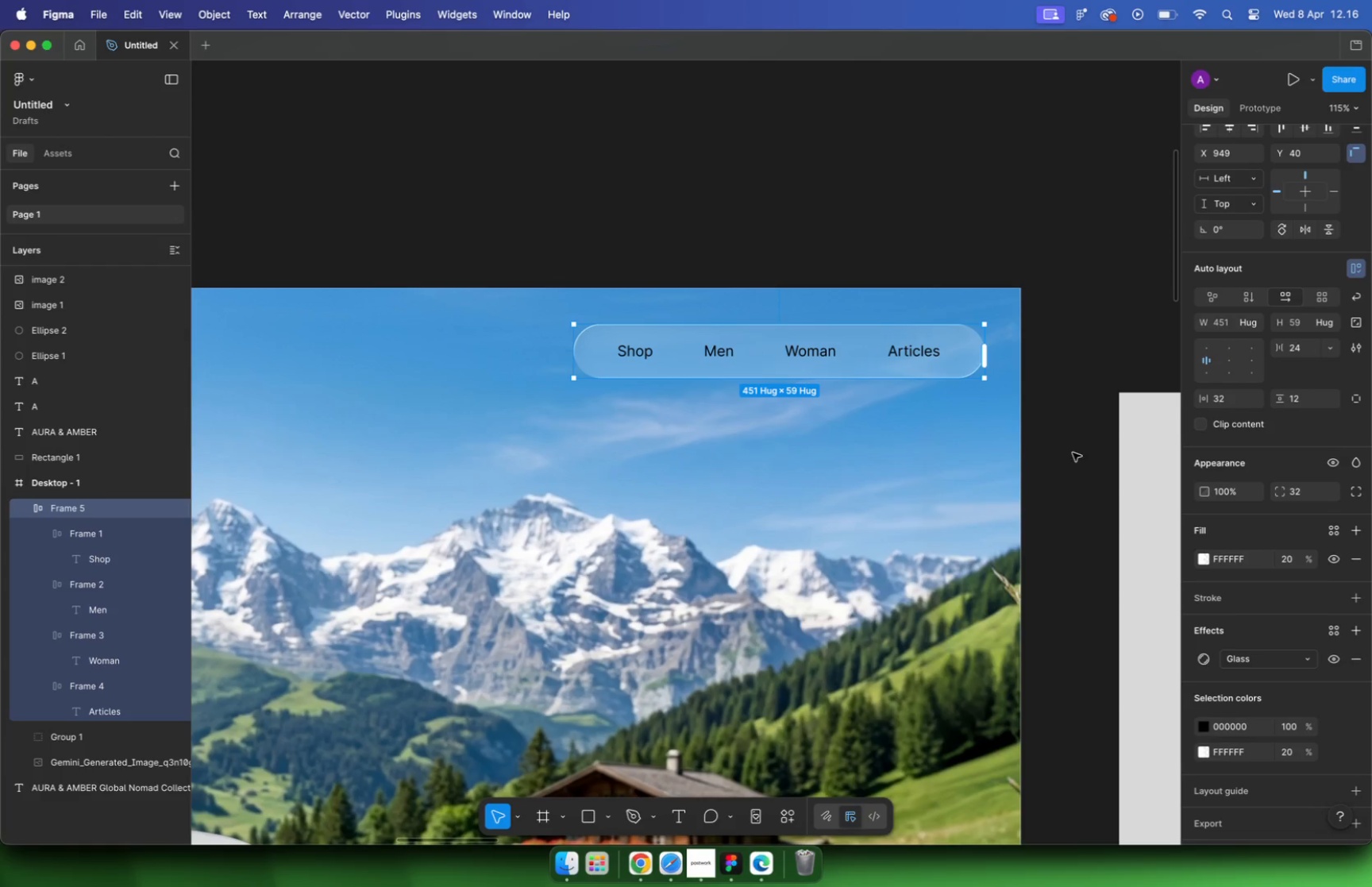 
scroll: coordinate [1013, 422], scroll_direction: up, amount: 4.0
 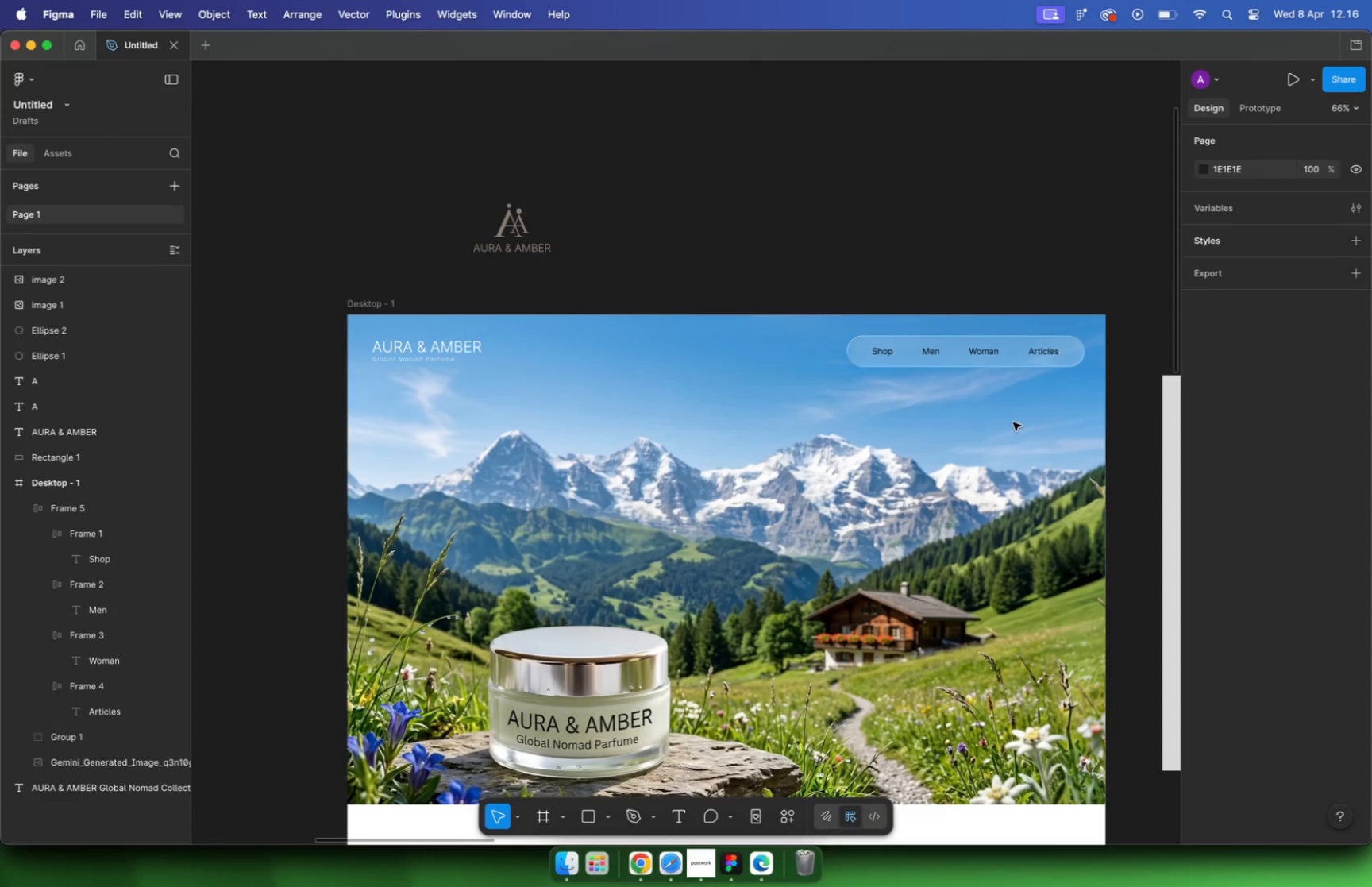 
scroll: coordinate [1244, 676], scroll_direction: down, amount: 5.0
 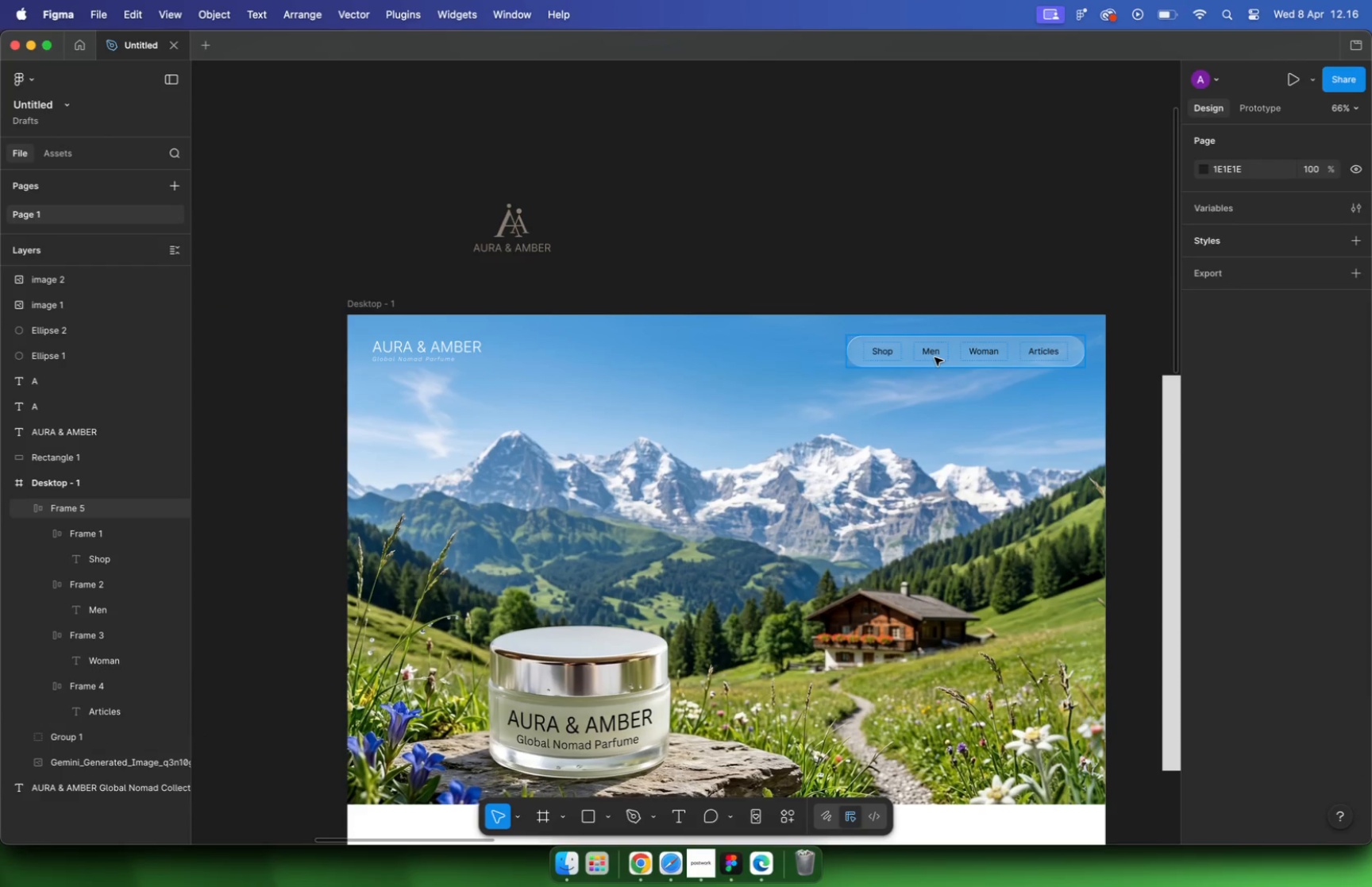 
left_click_drag(start_coordinate=[1056, 572], to_coordinate=[965, 493])
 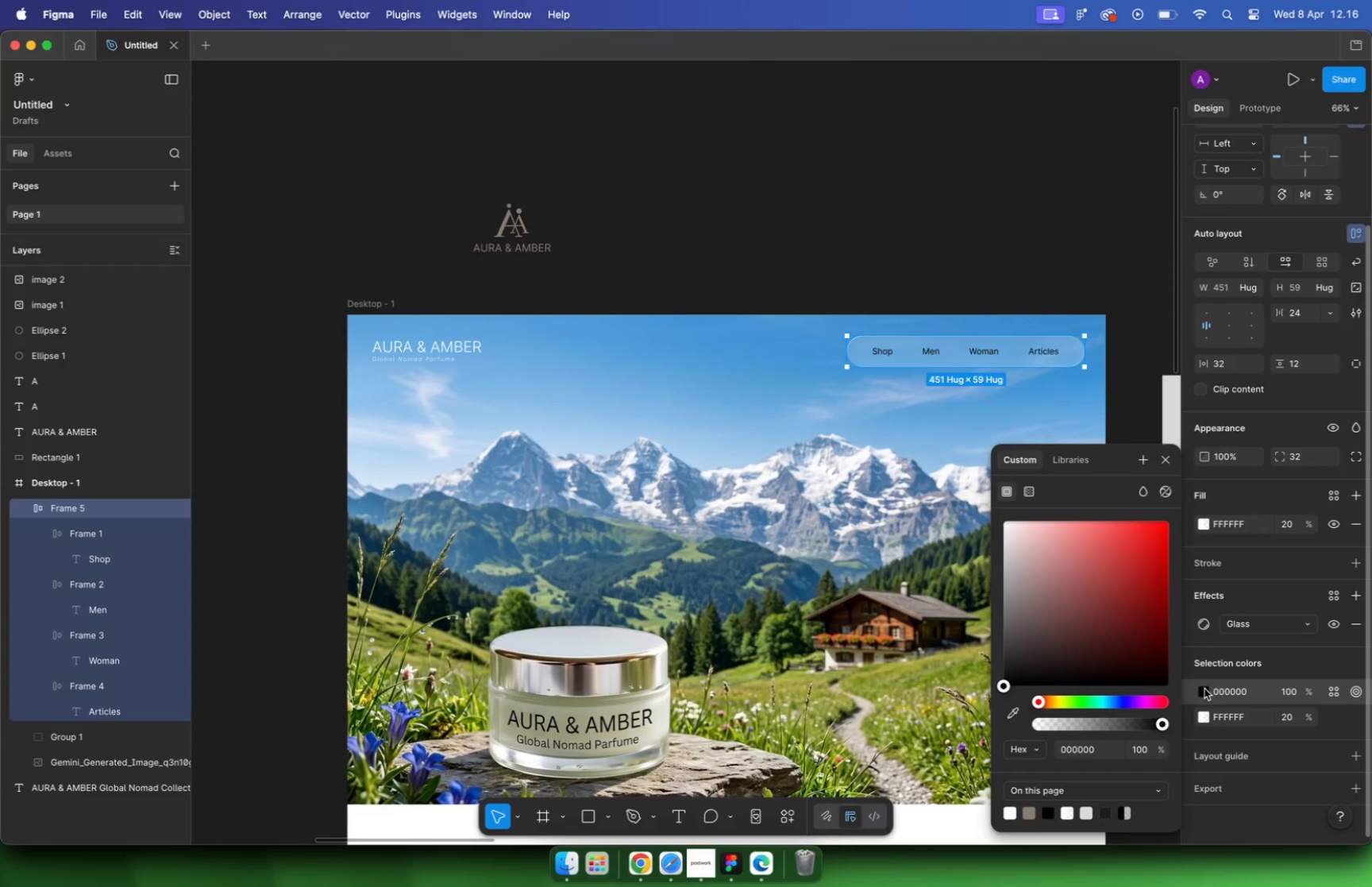 
left_click([1071, 260])
 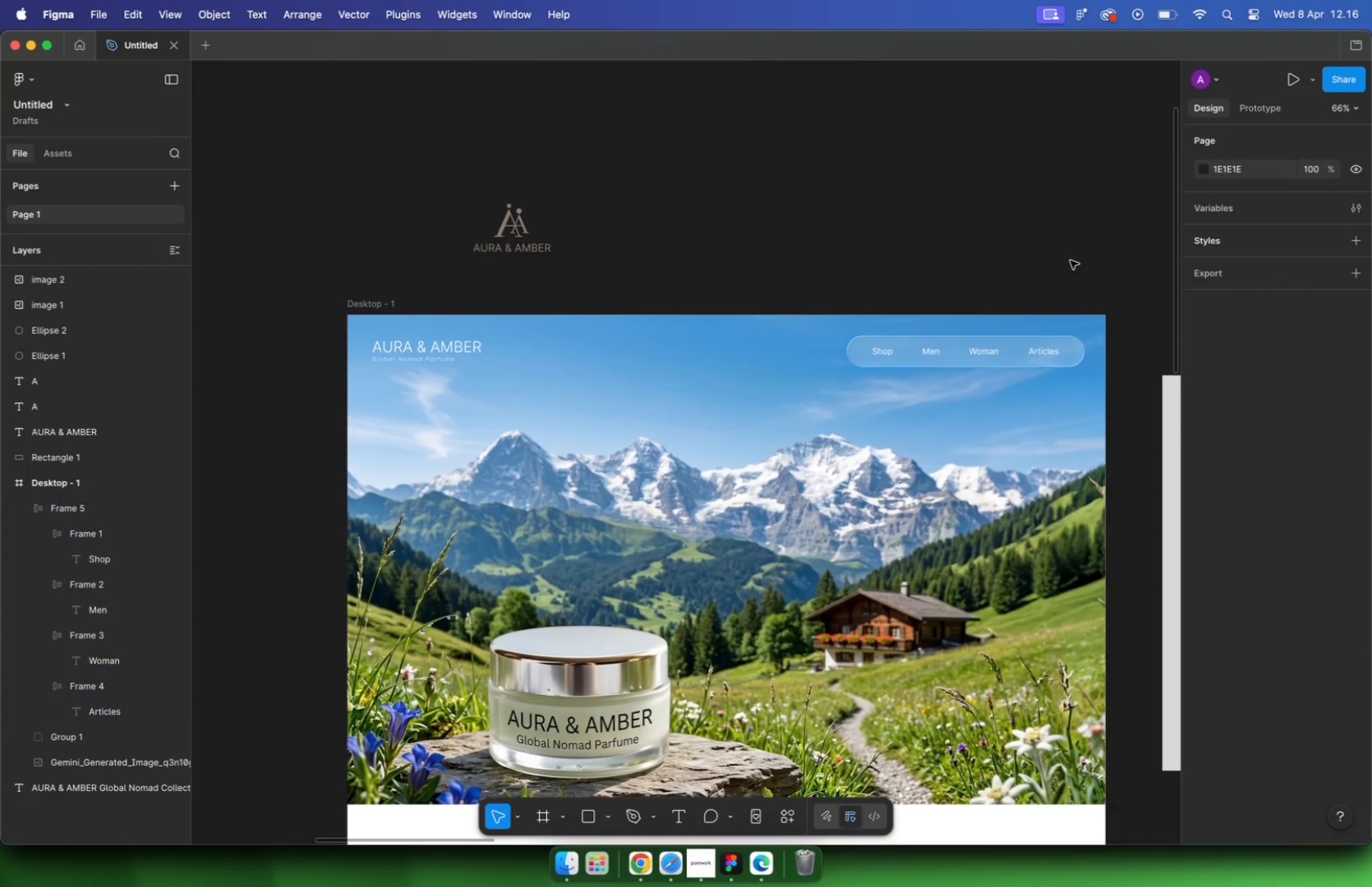 
hold_key(key=CommandLeft, duration=0.6)
scroll: coordinate [1031, 346], scroll_direction: down, amount: 1.0
 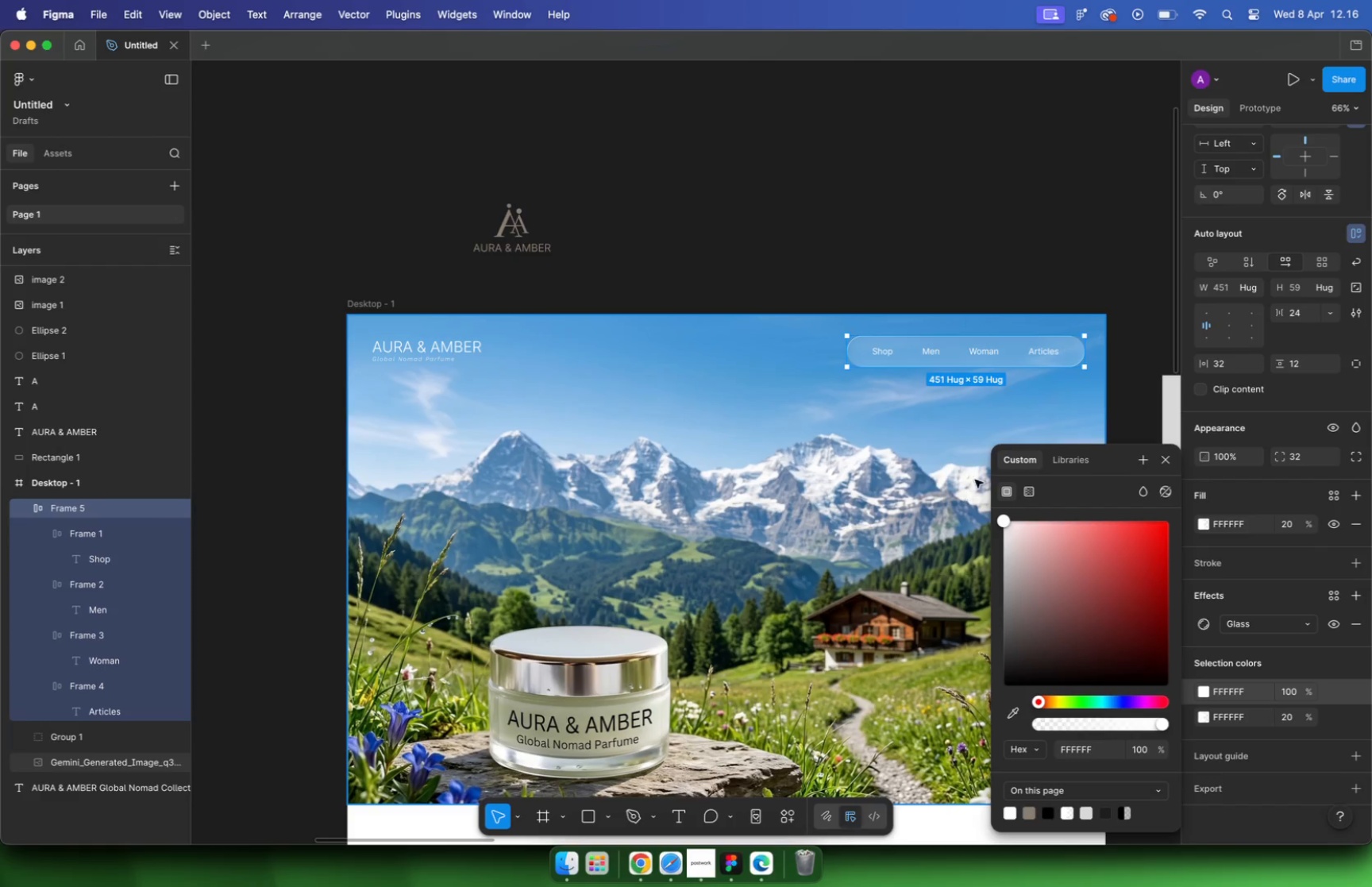 
left_click([538, 337])
 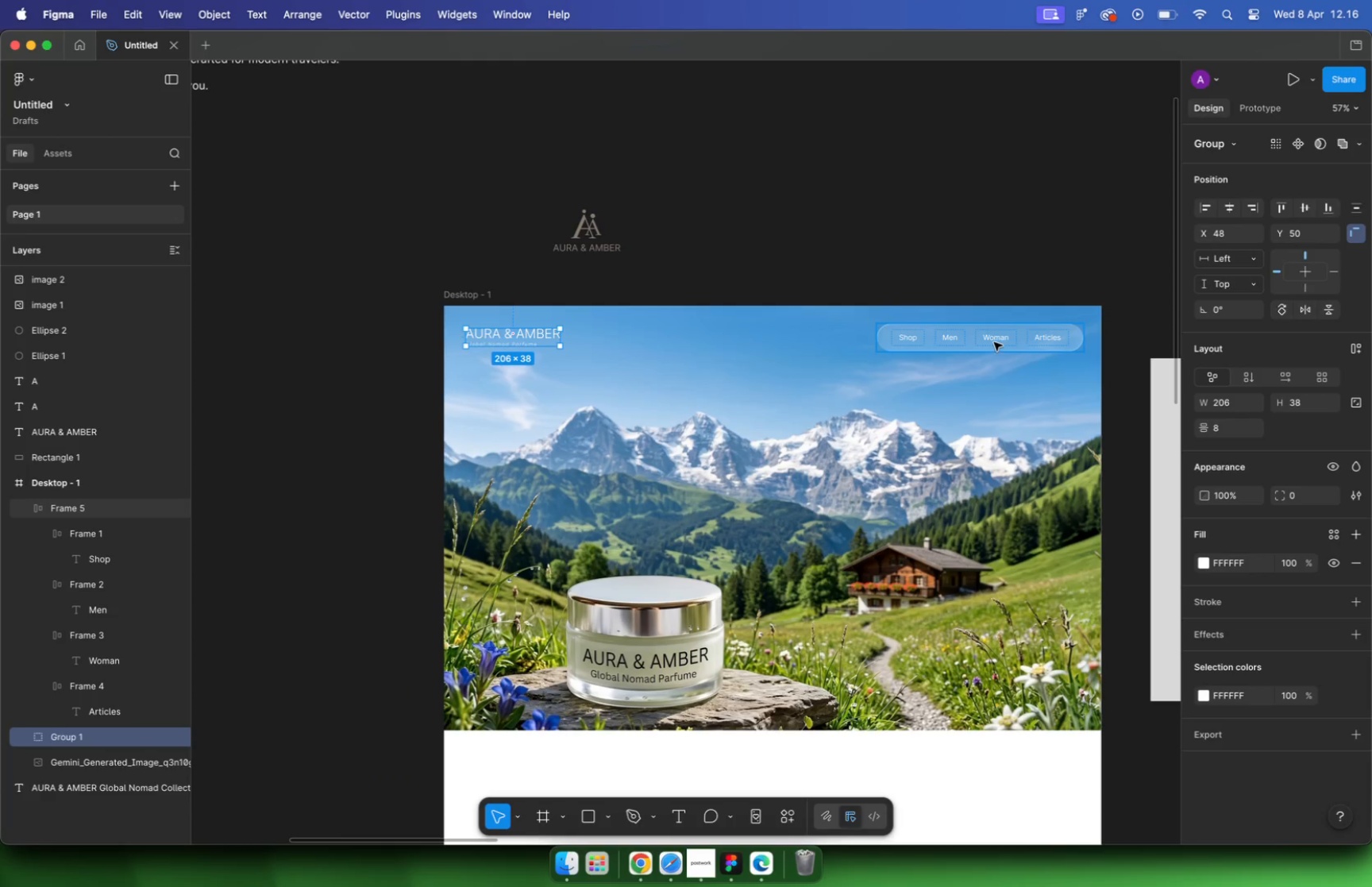 
hold_key(key=ShiftLeft, duration=0.75)
left_click([994, 341])
 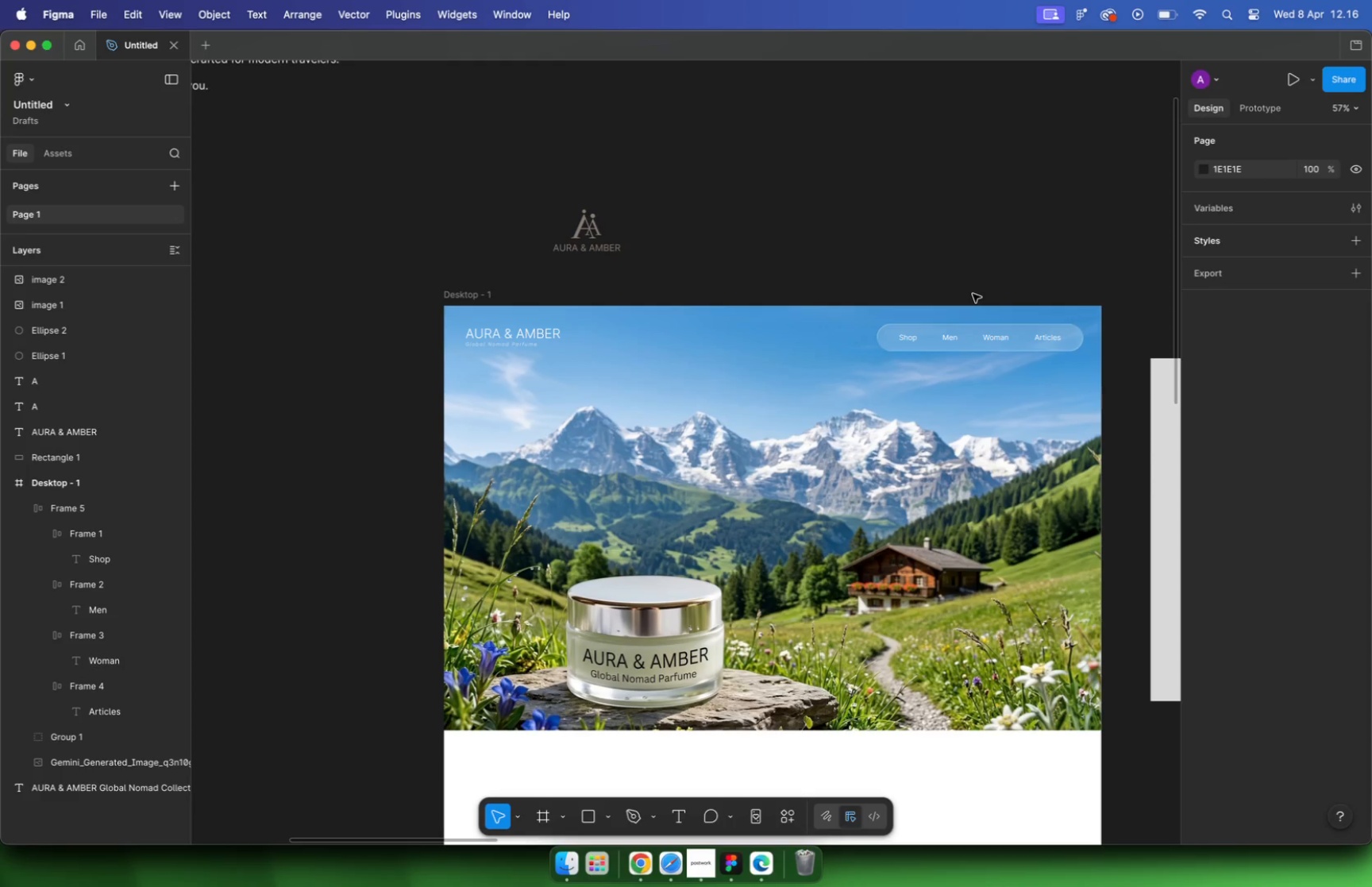 
hold_key(key=OptionLeft, duration=1.93)
 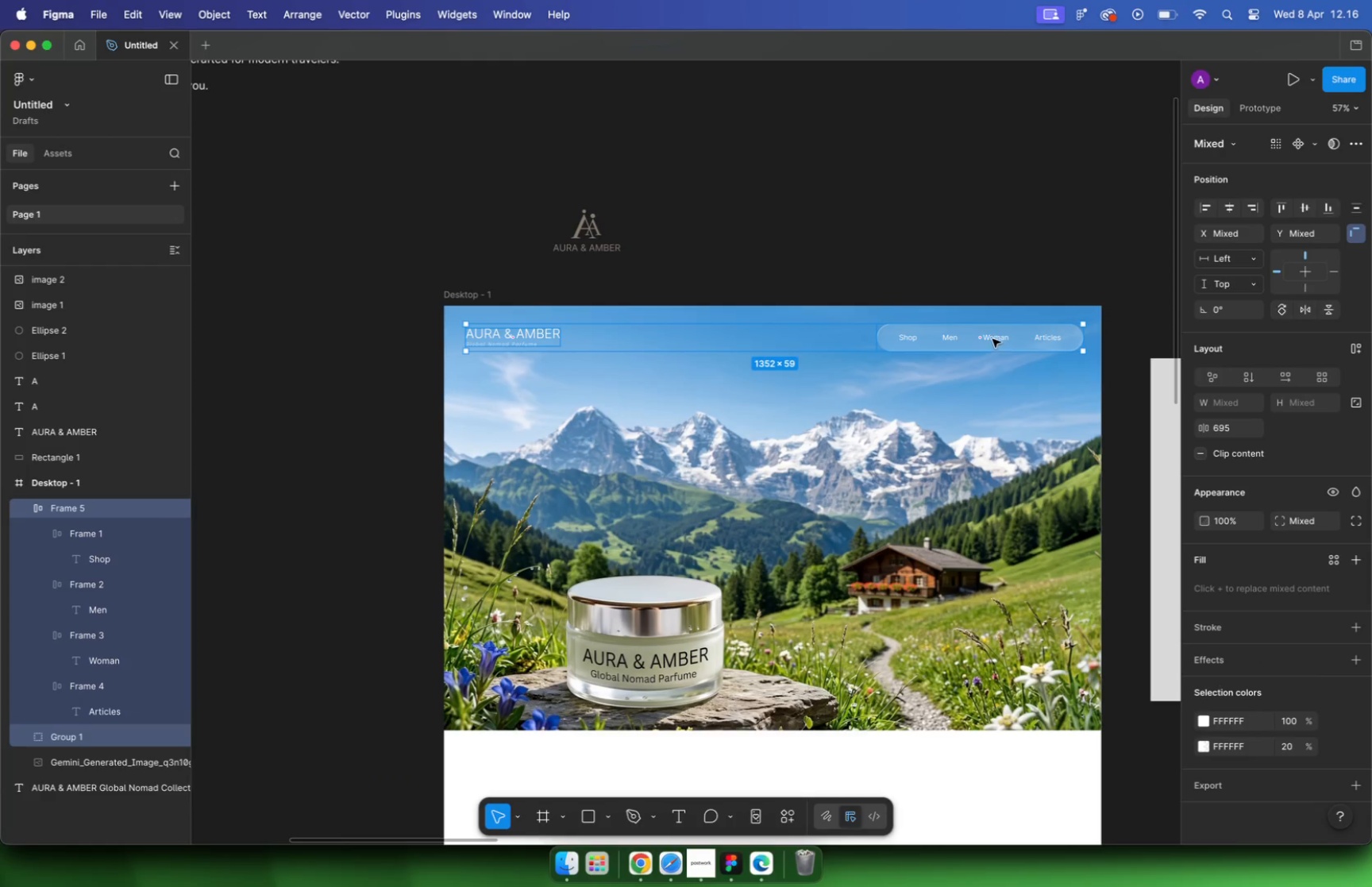 
wait(10.67)
 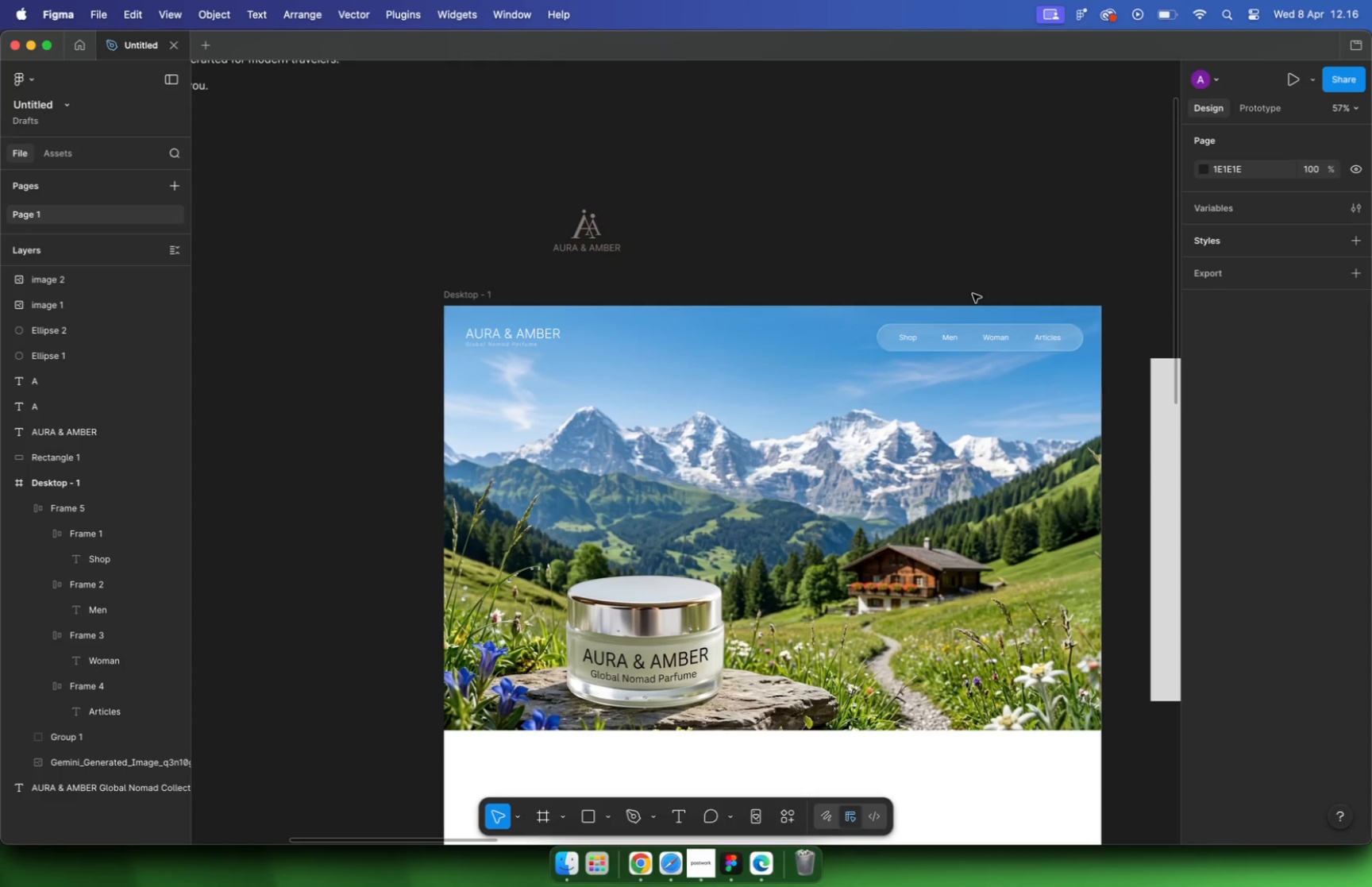 
hold_key(key=CommandLeft, duration=1.31)
scroll: coordinate [679, 497], scroll_direction: down, amount: 1.0
 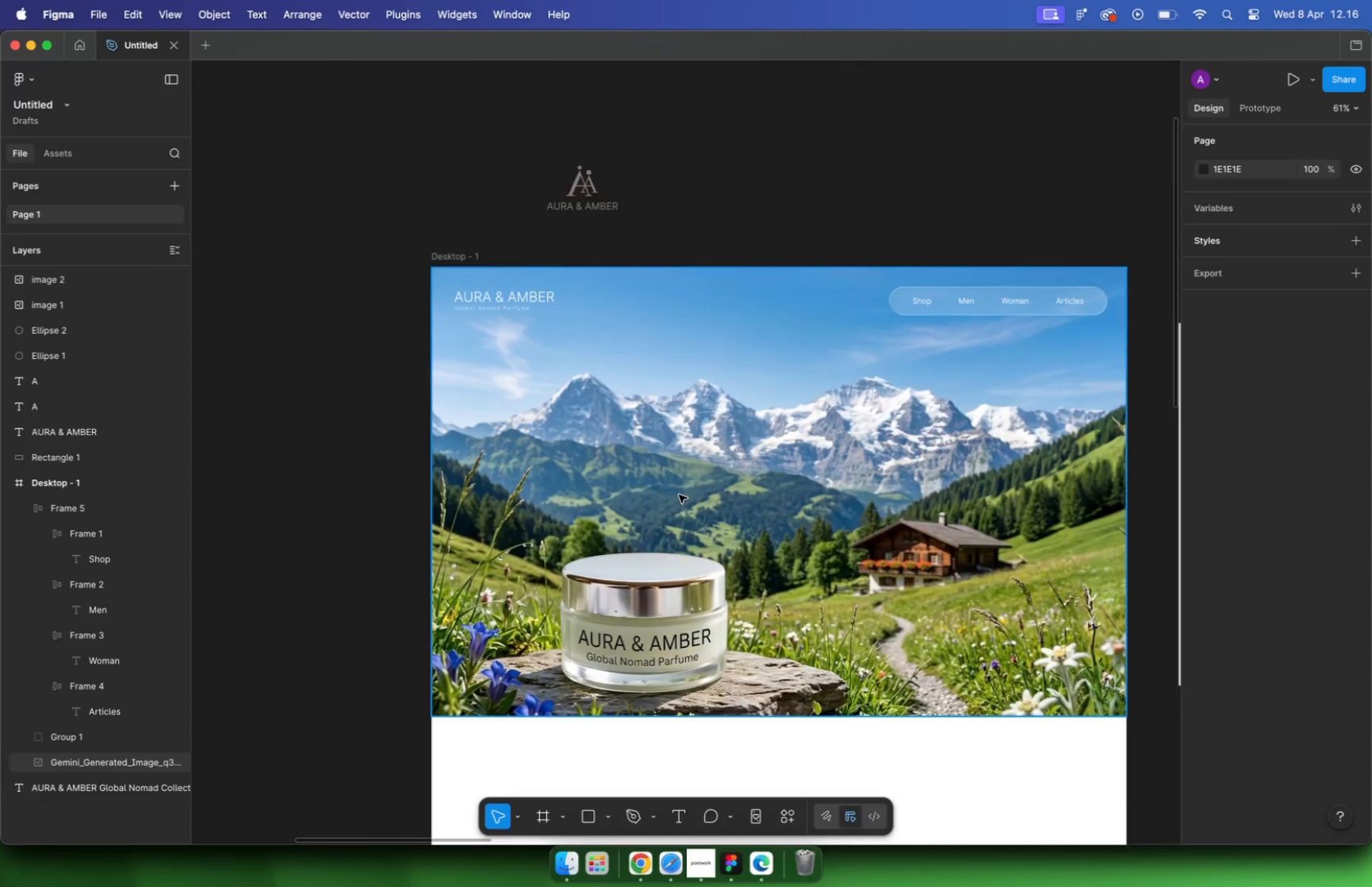 
hold_key(key=CommandLeft, duration=0.6)
 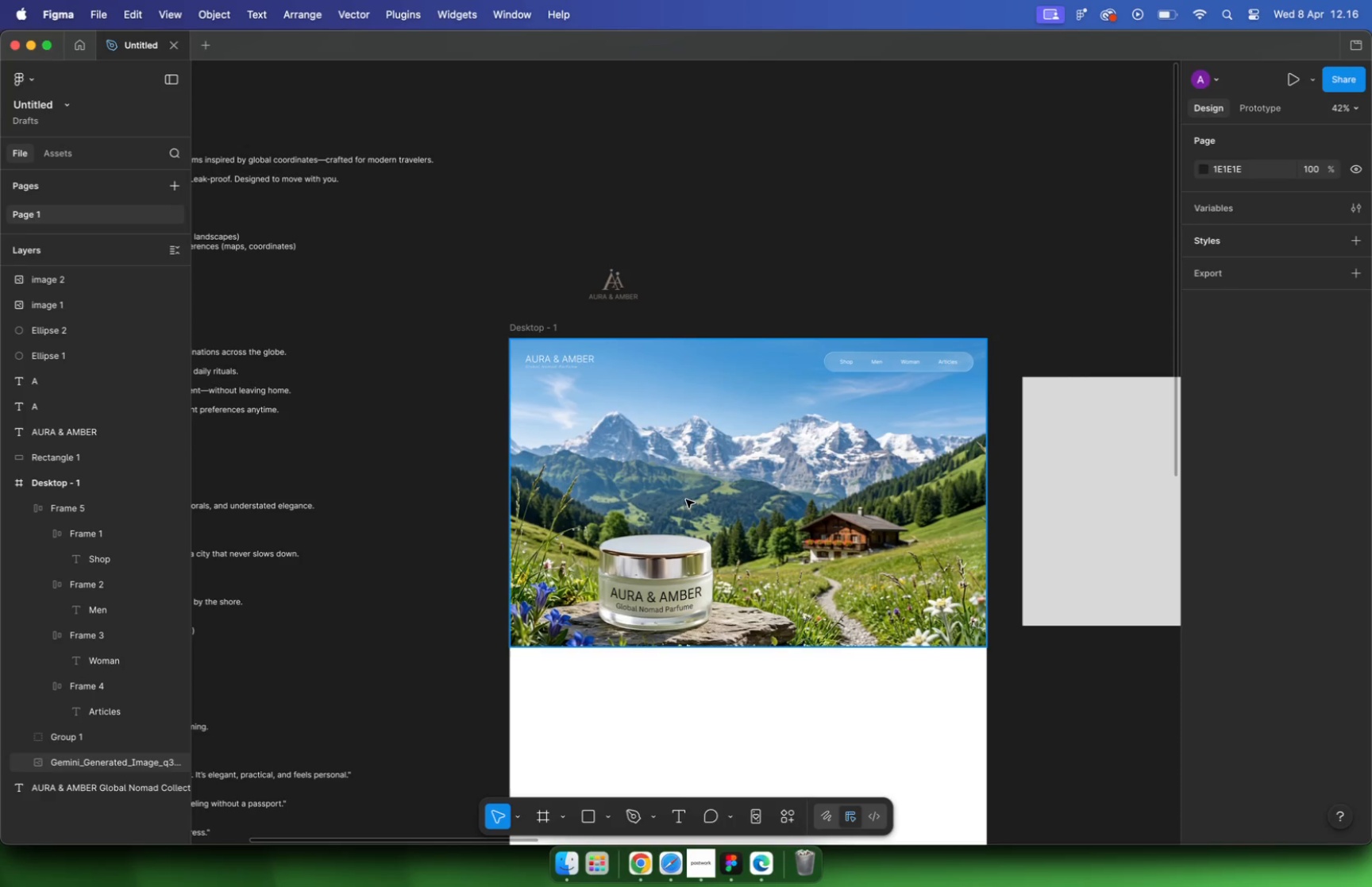 
key(Meta+CommandLeft)
 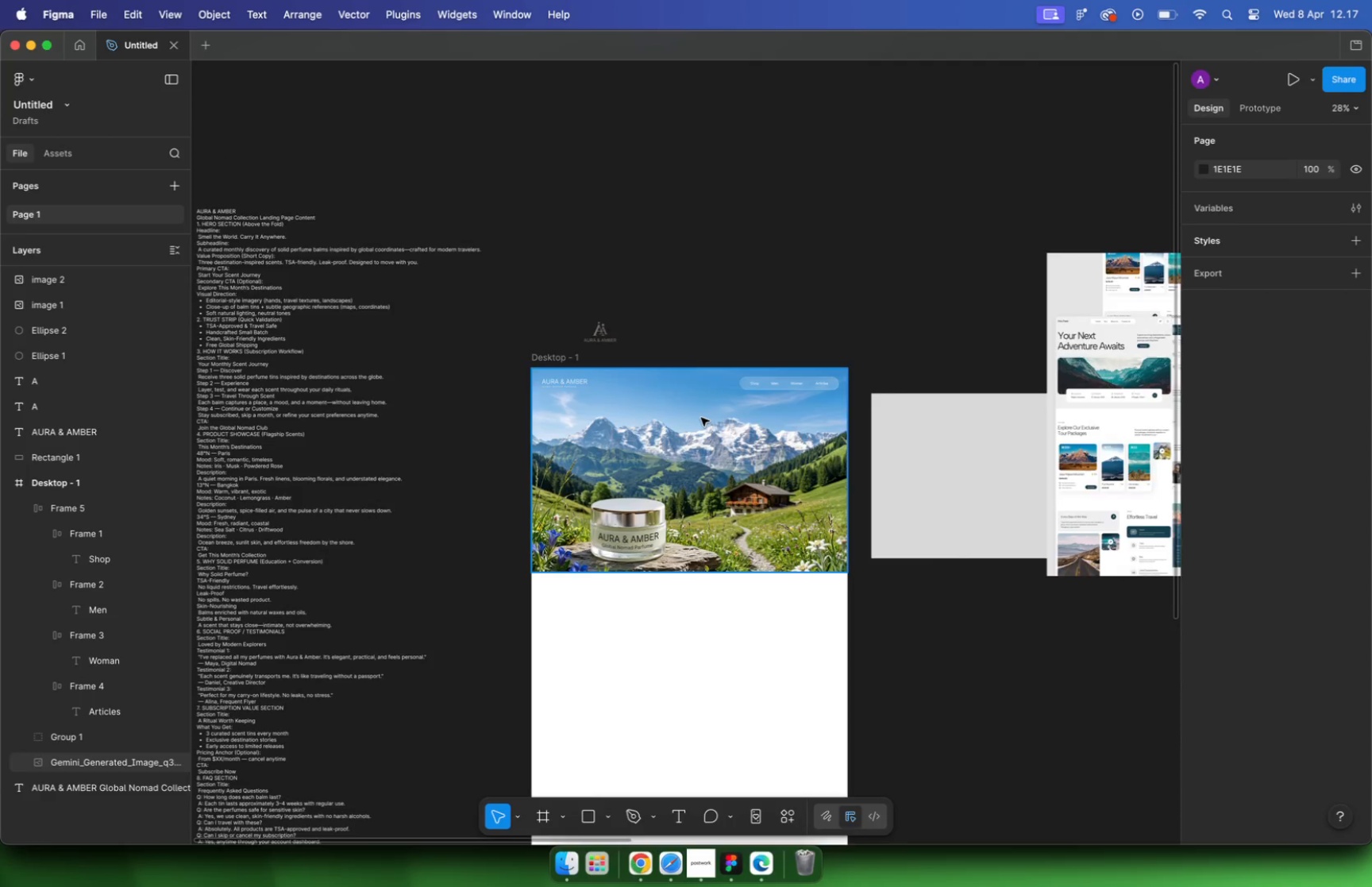 
hold_key(key=CommandLeft, duration=5.14)
scroll: coordinate [576, 426], scroll_direction: down, amount: 5.0
 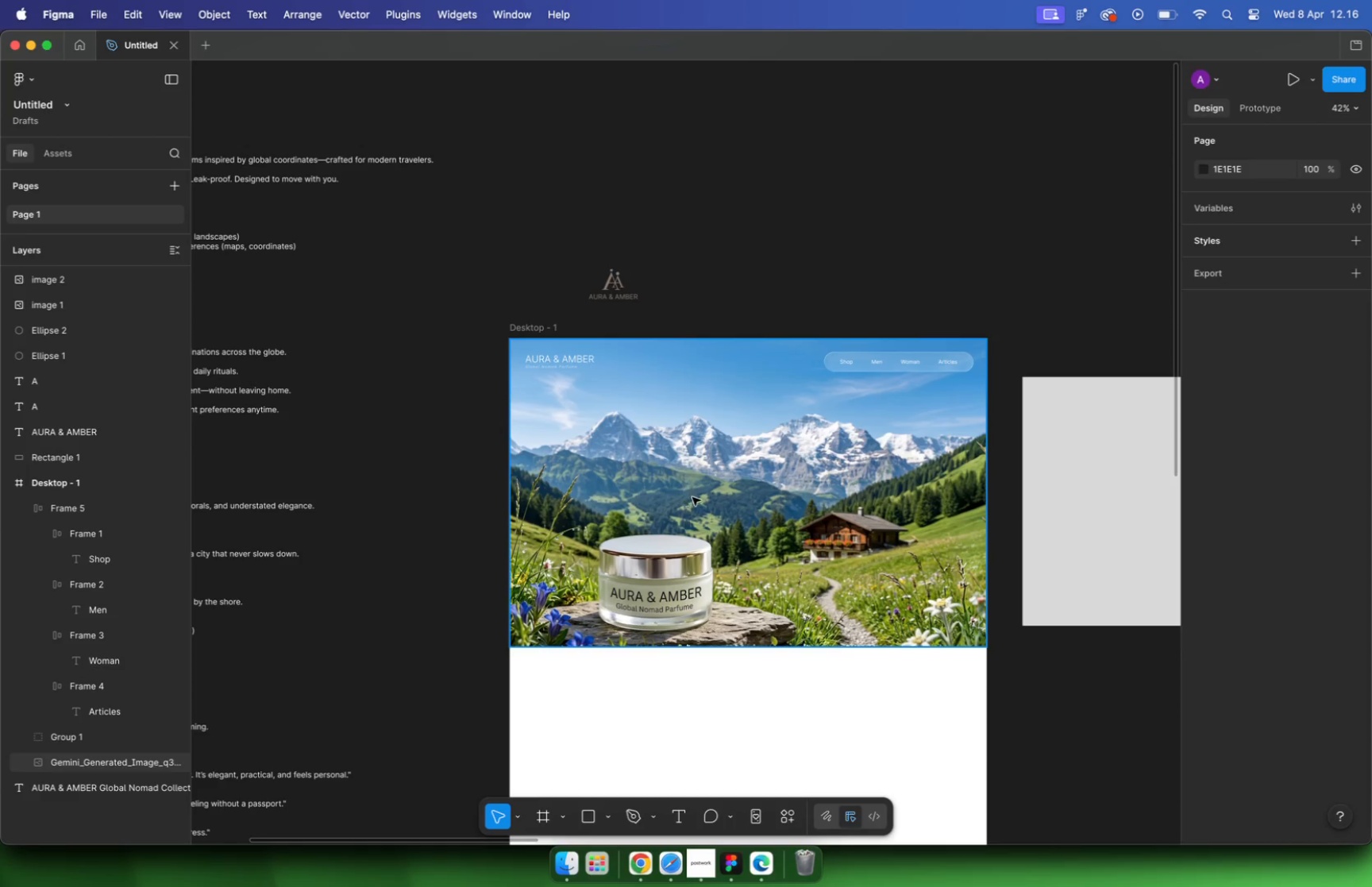 
scroll: coordinate [488, 292], scroll_direction: up, amount: 22.0
 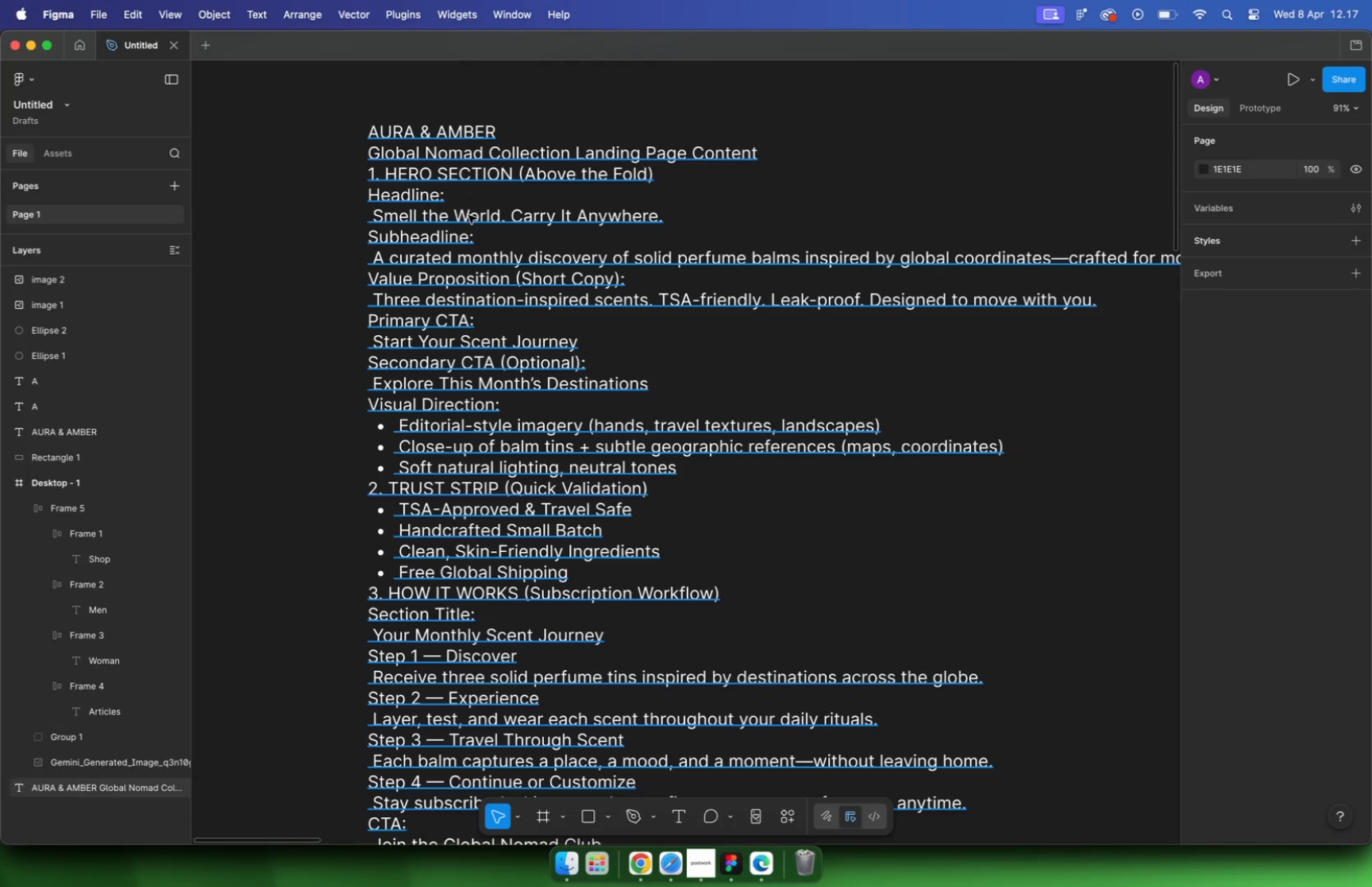 
double_click([549, 214])
 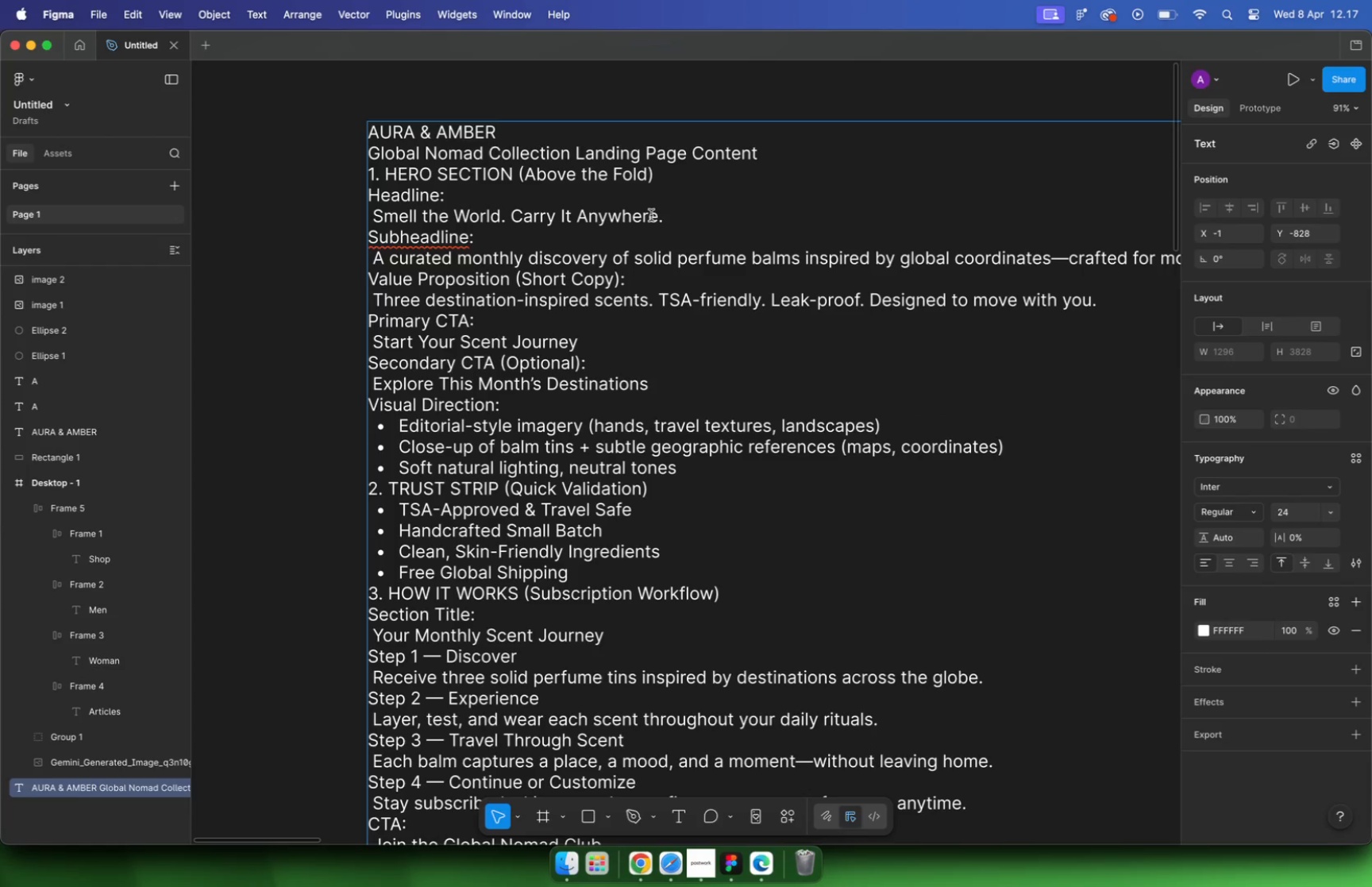 
left_click_drag(start_coordinate=[655, 217], to_coordinate=[372, 217])
 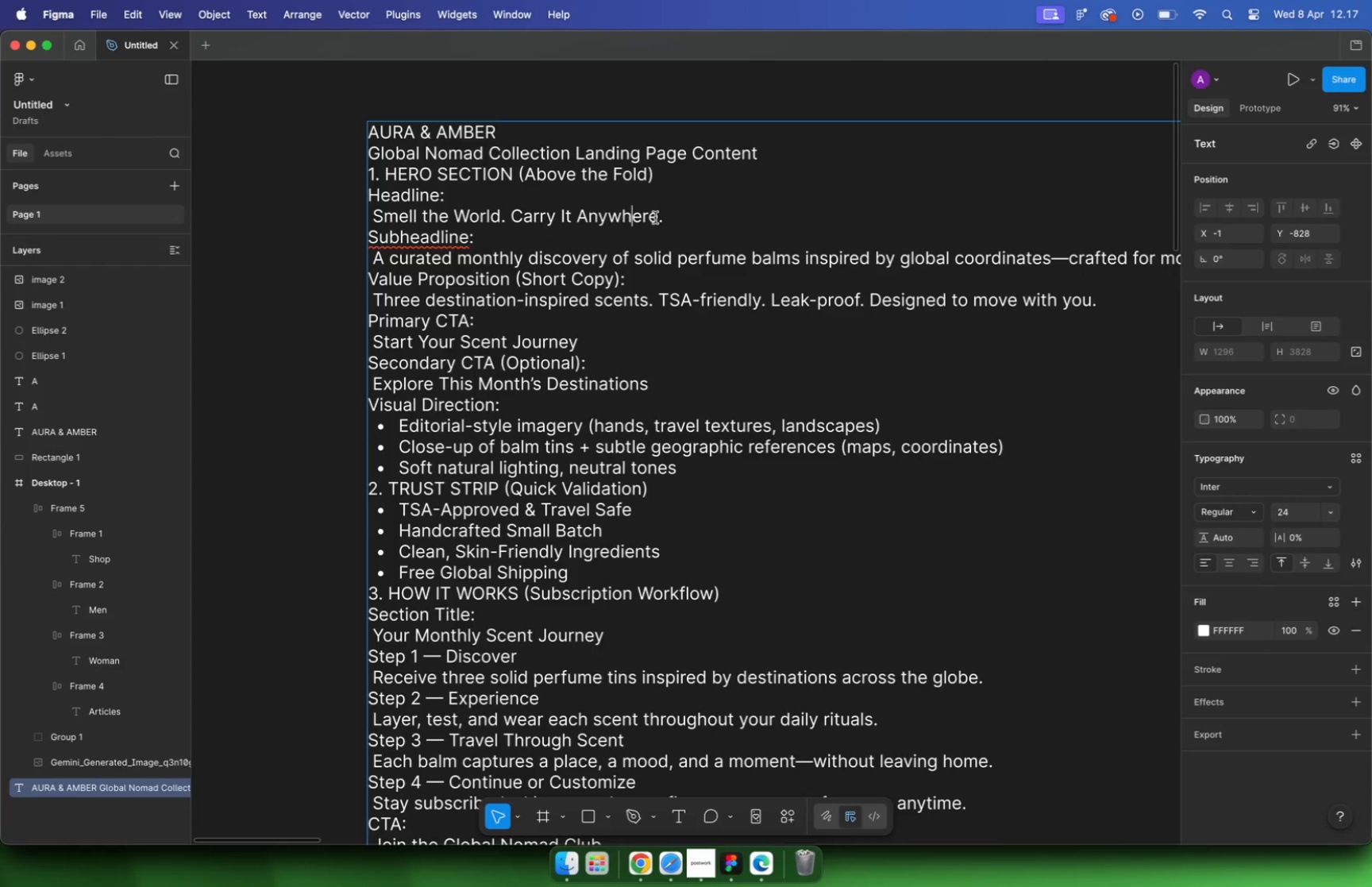 
key(Meta+C)
 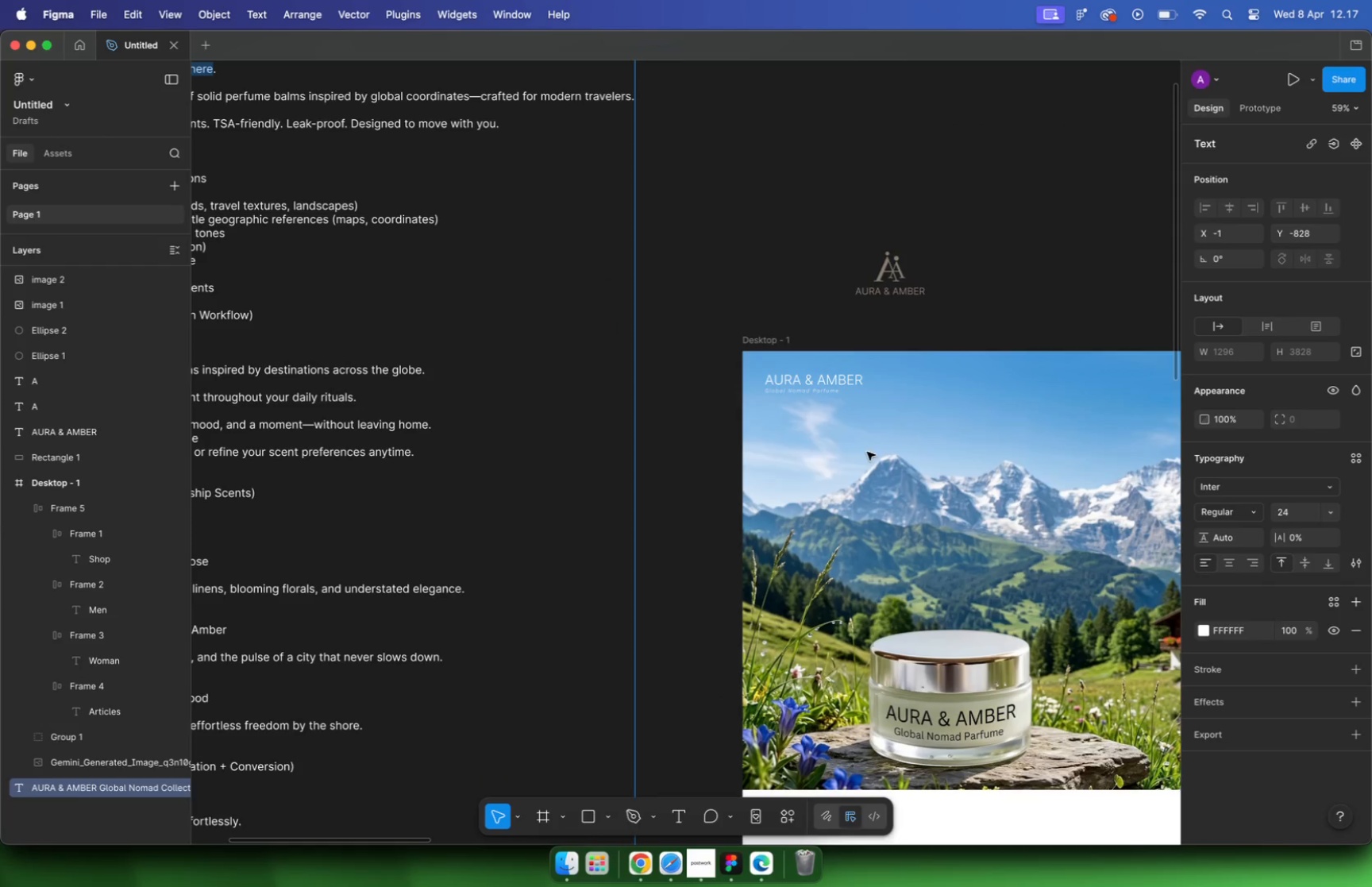 
hold_key(key=CommandLeft, duration=1.1)
scroll: coordinate [845, 407], scroll_direction: down, amount: 4.0
 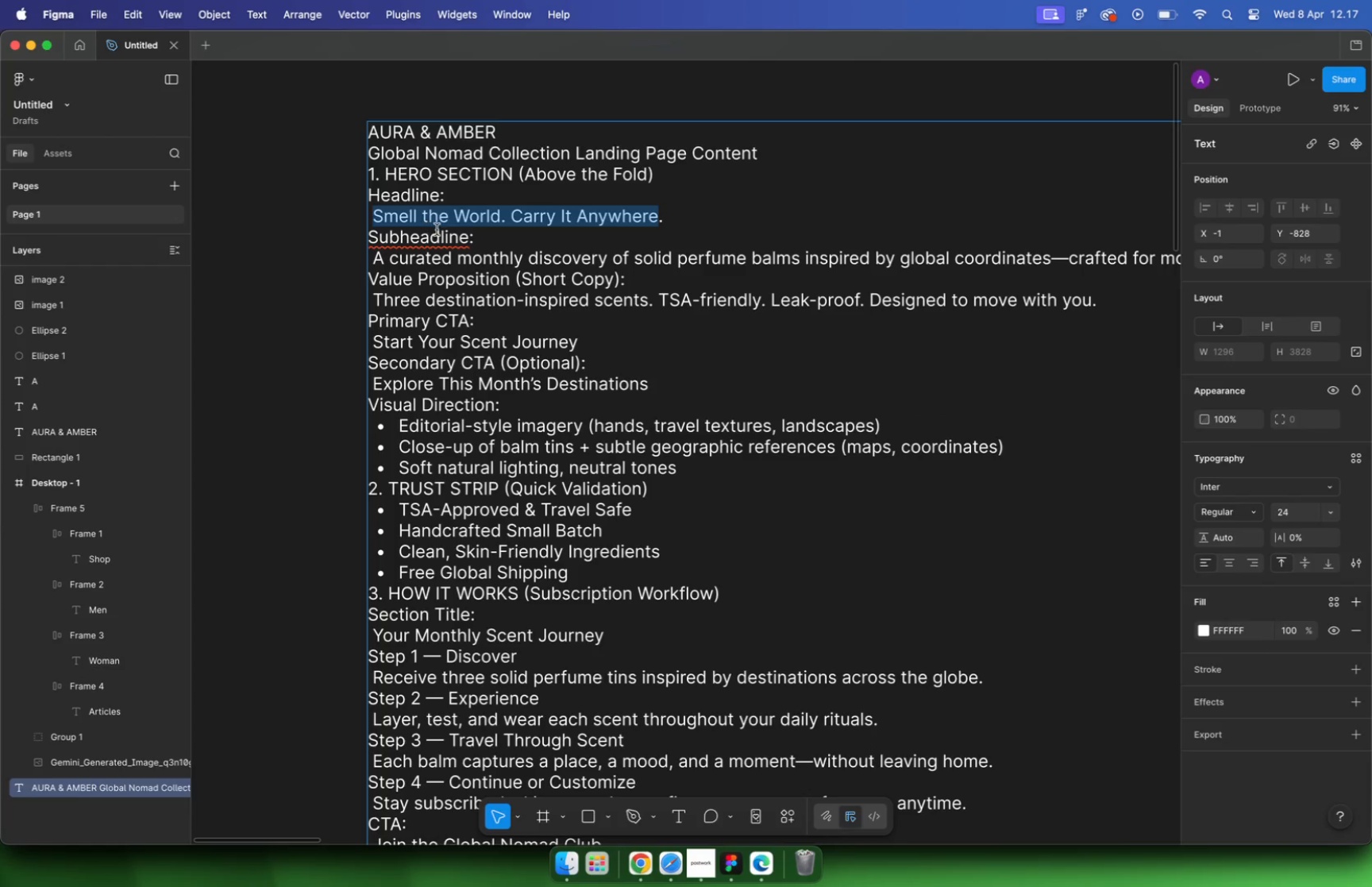 
key(T)
 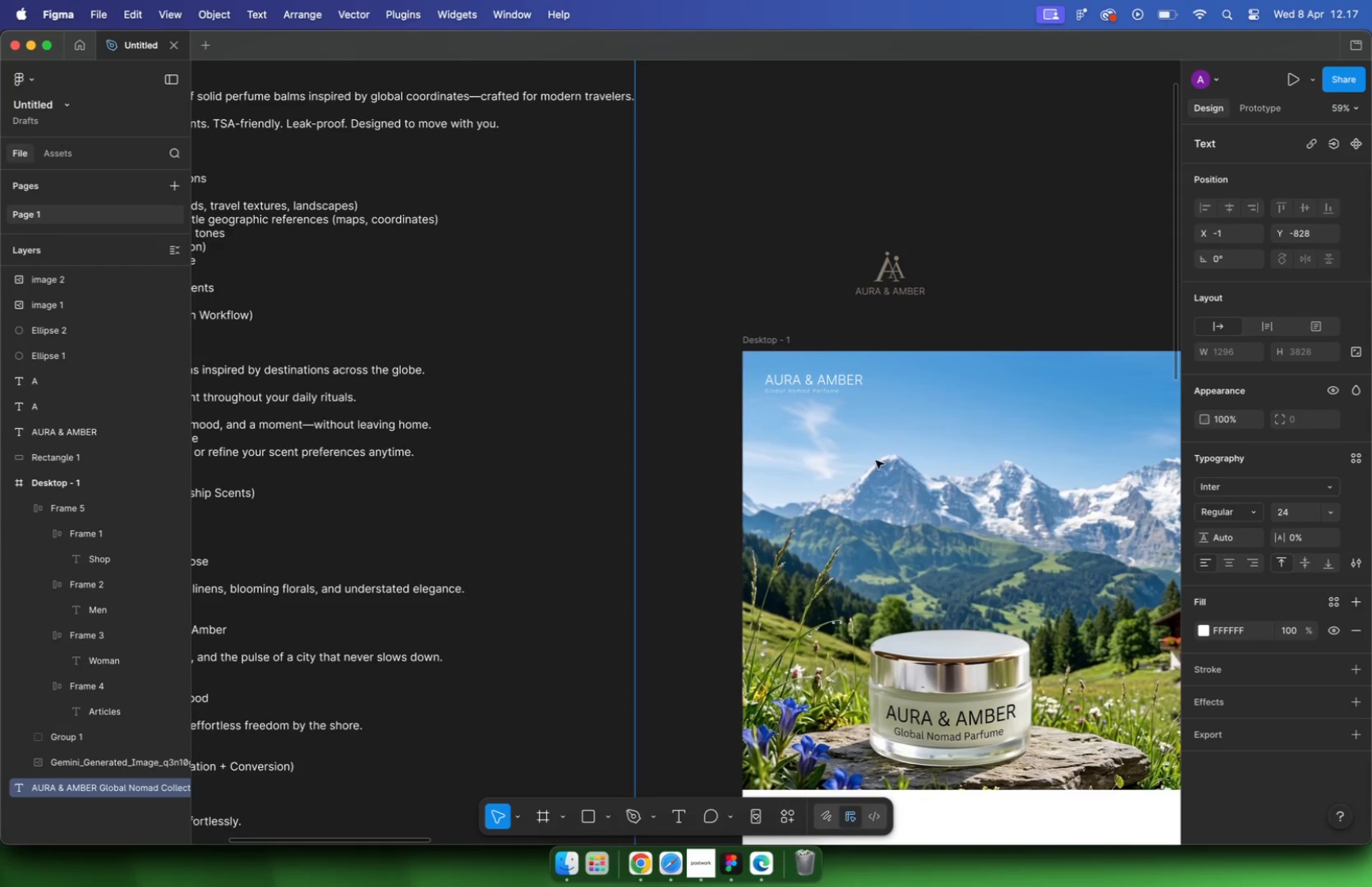 
left_click([863, 452])
 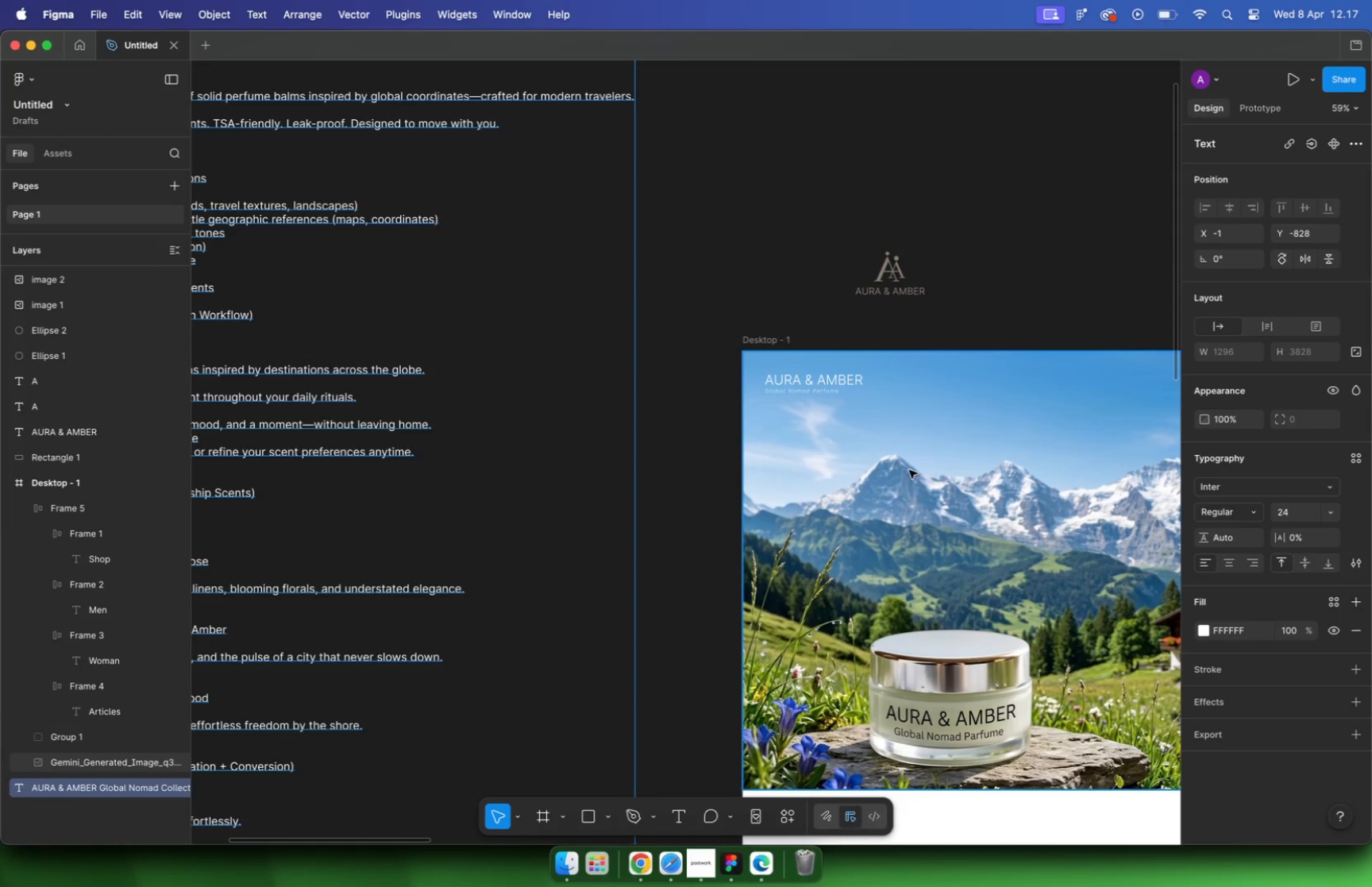 
left_click([813, 312])
 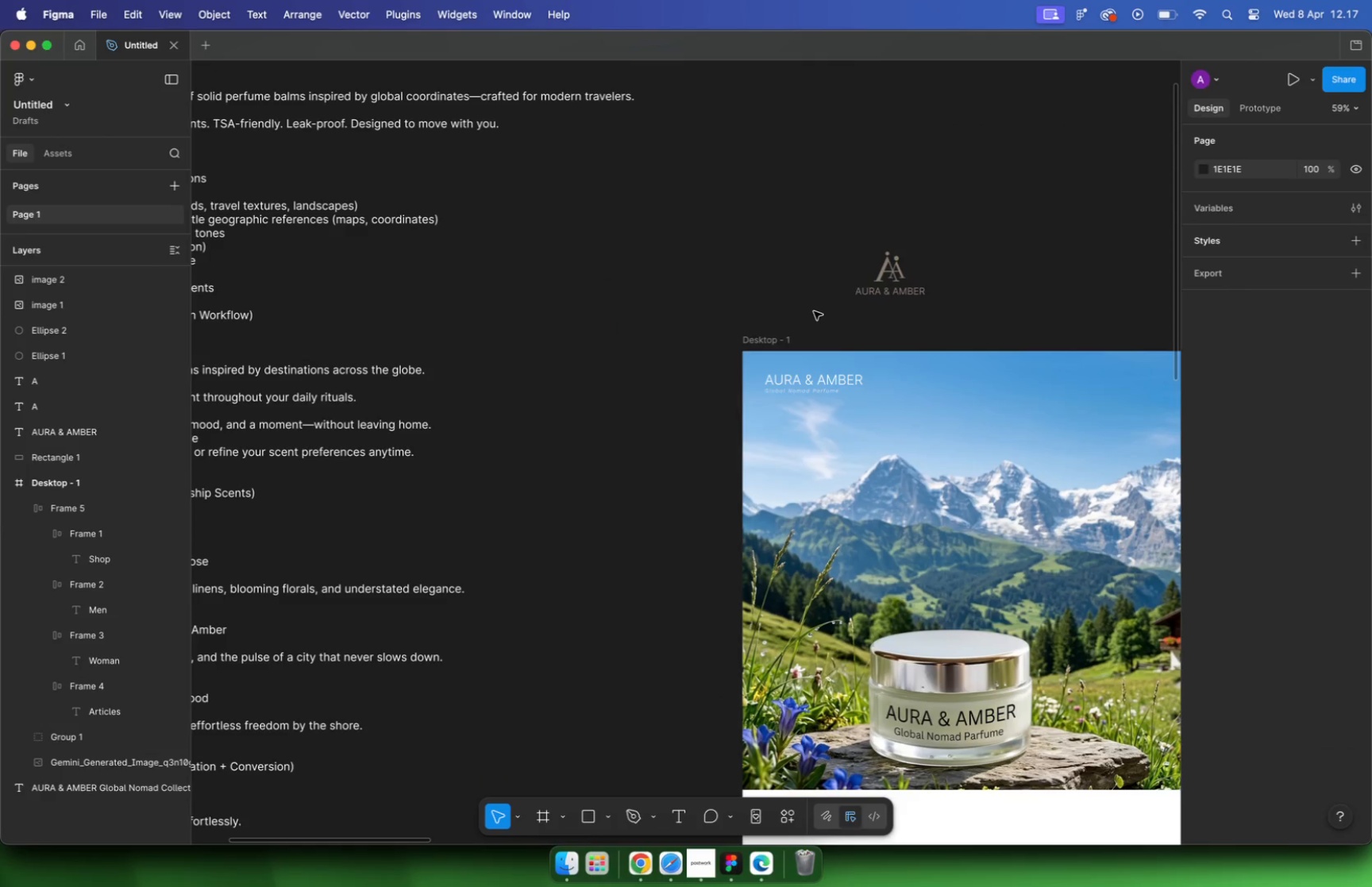 
key(T)
 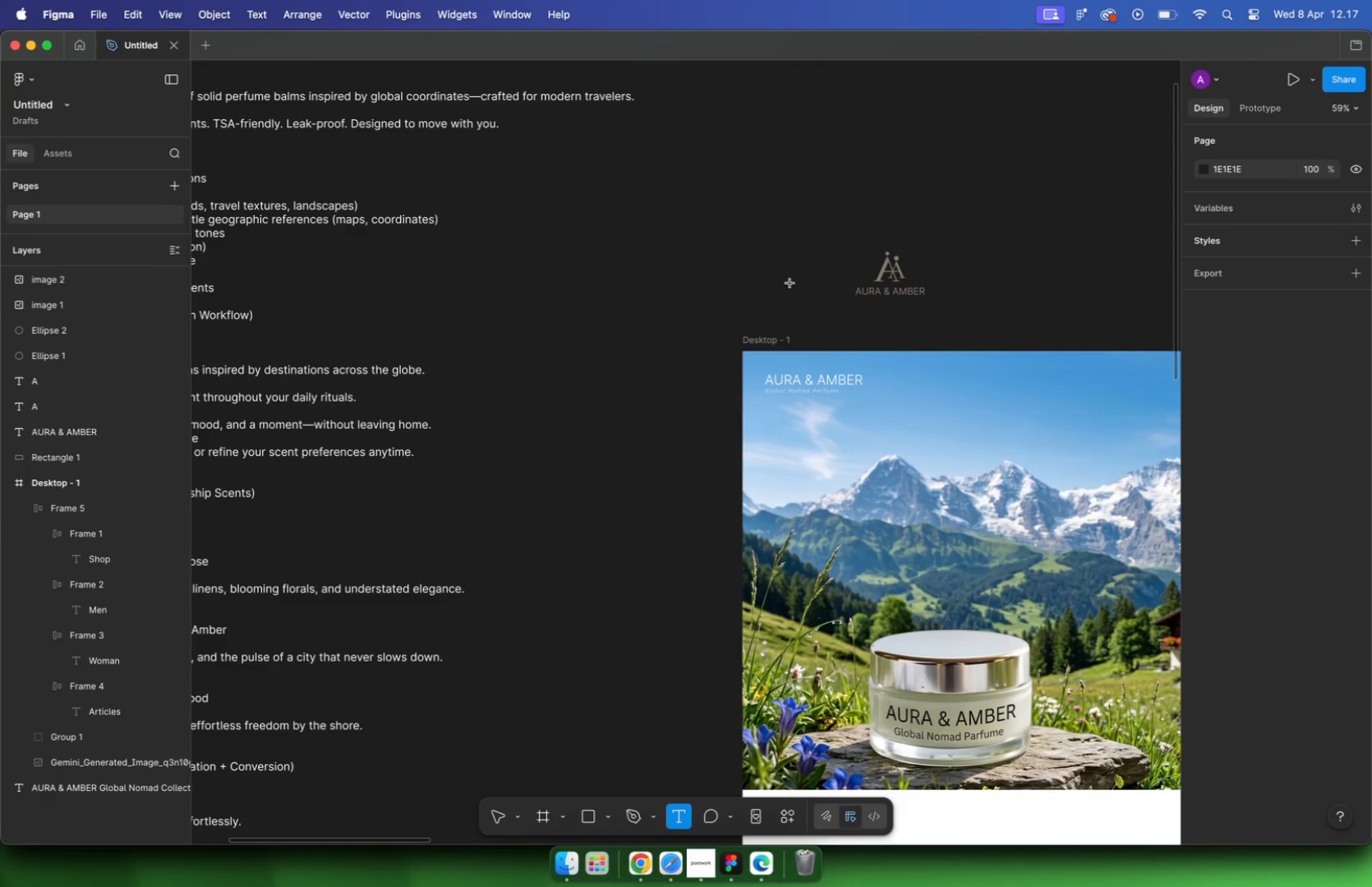 
left_click([788, 280])
 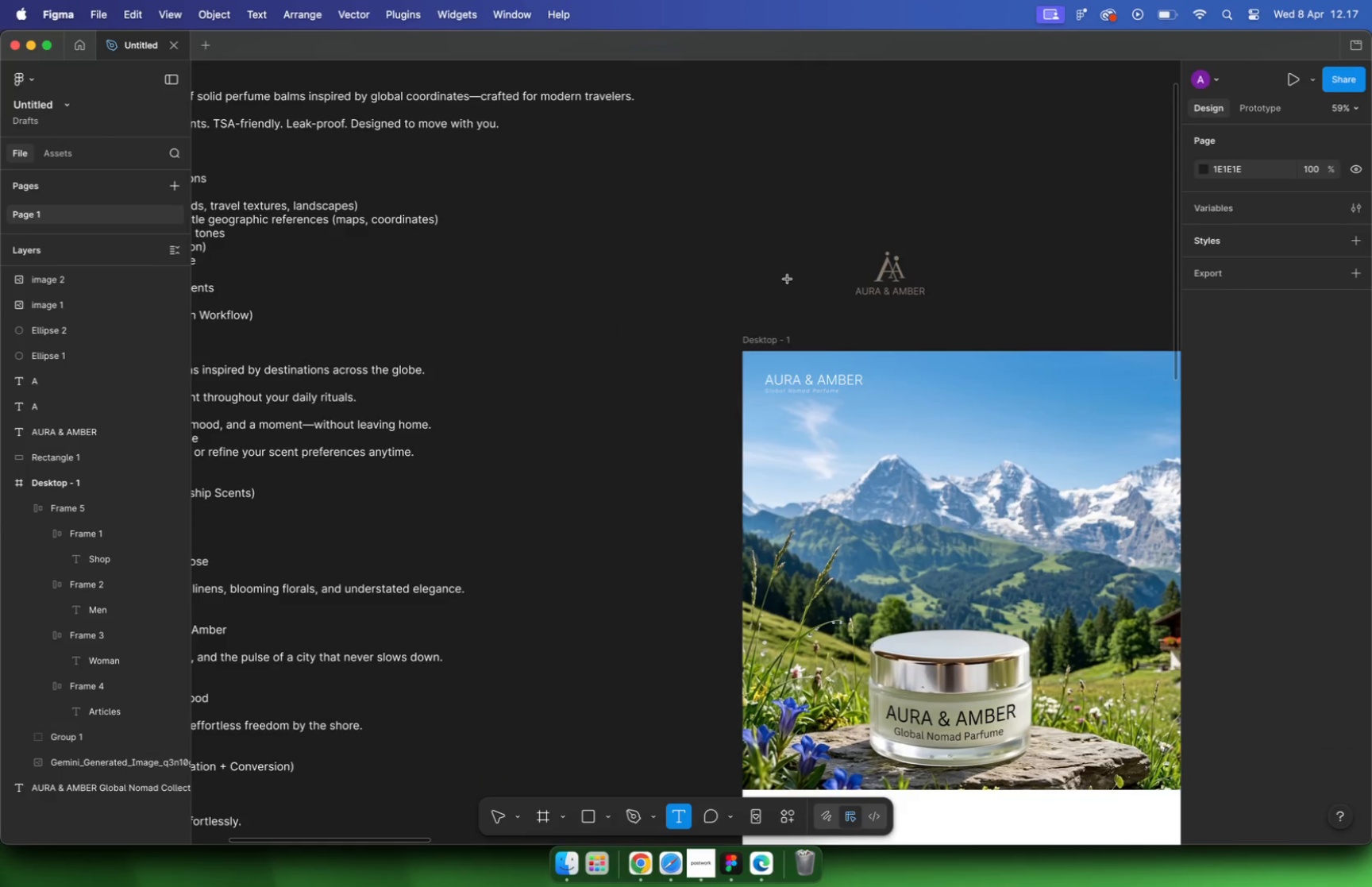 
key(Meta+V)
 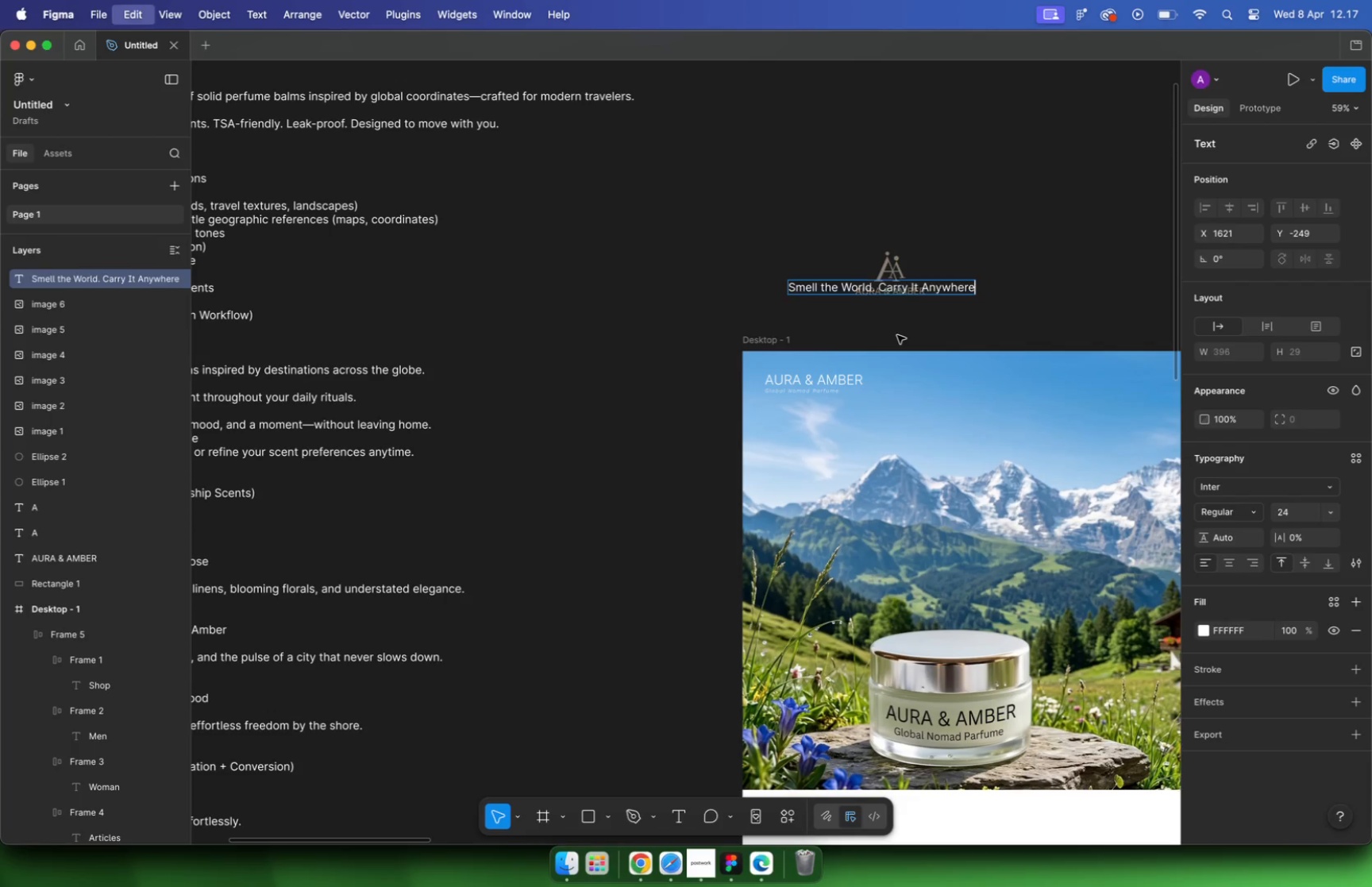 
key(Escape)
 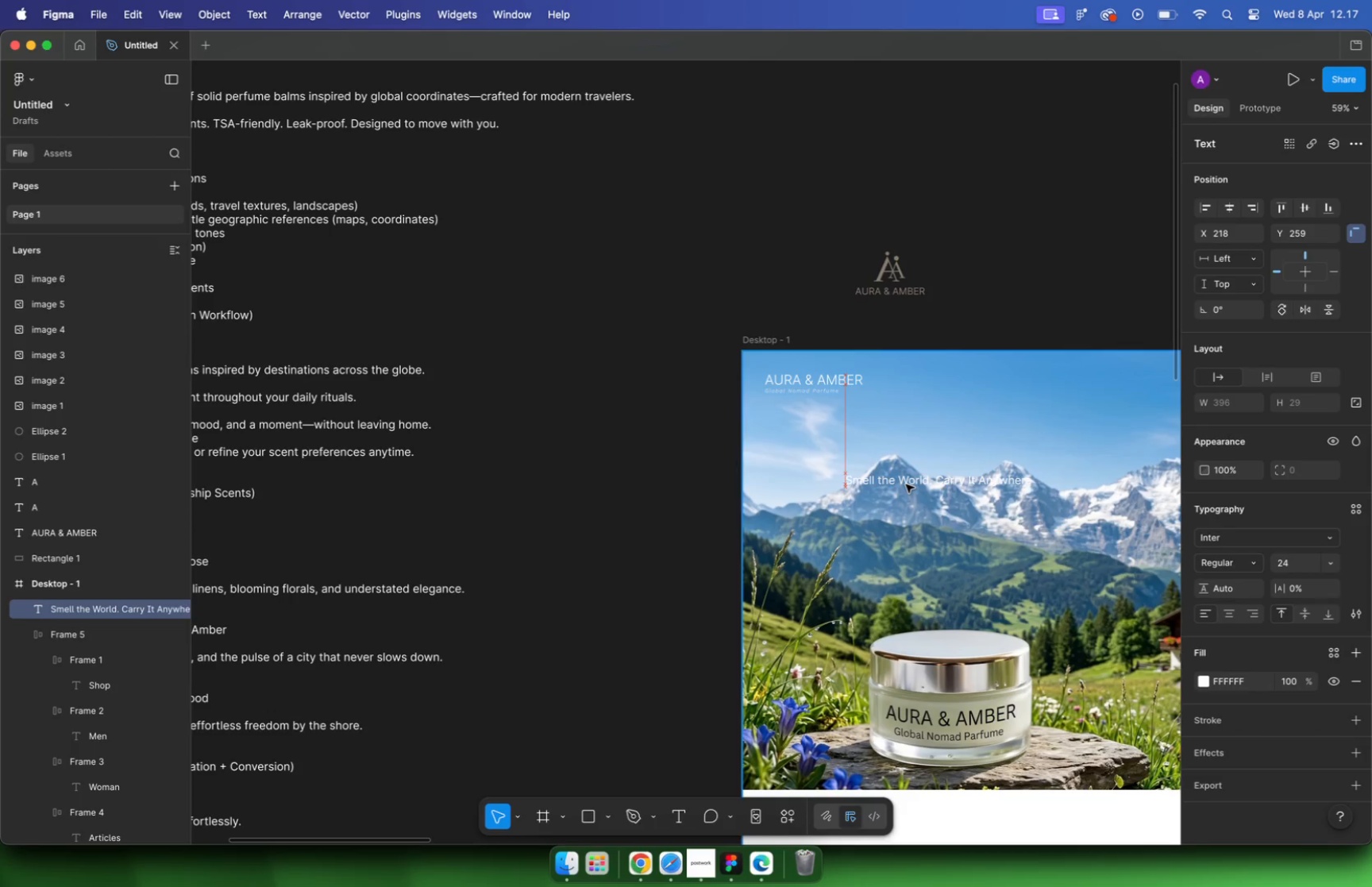 
left_click_drag(start_coordinate=[850, 291], to_coordinate=[906, 484])
 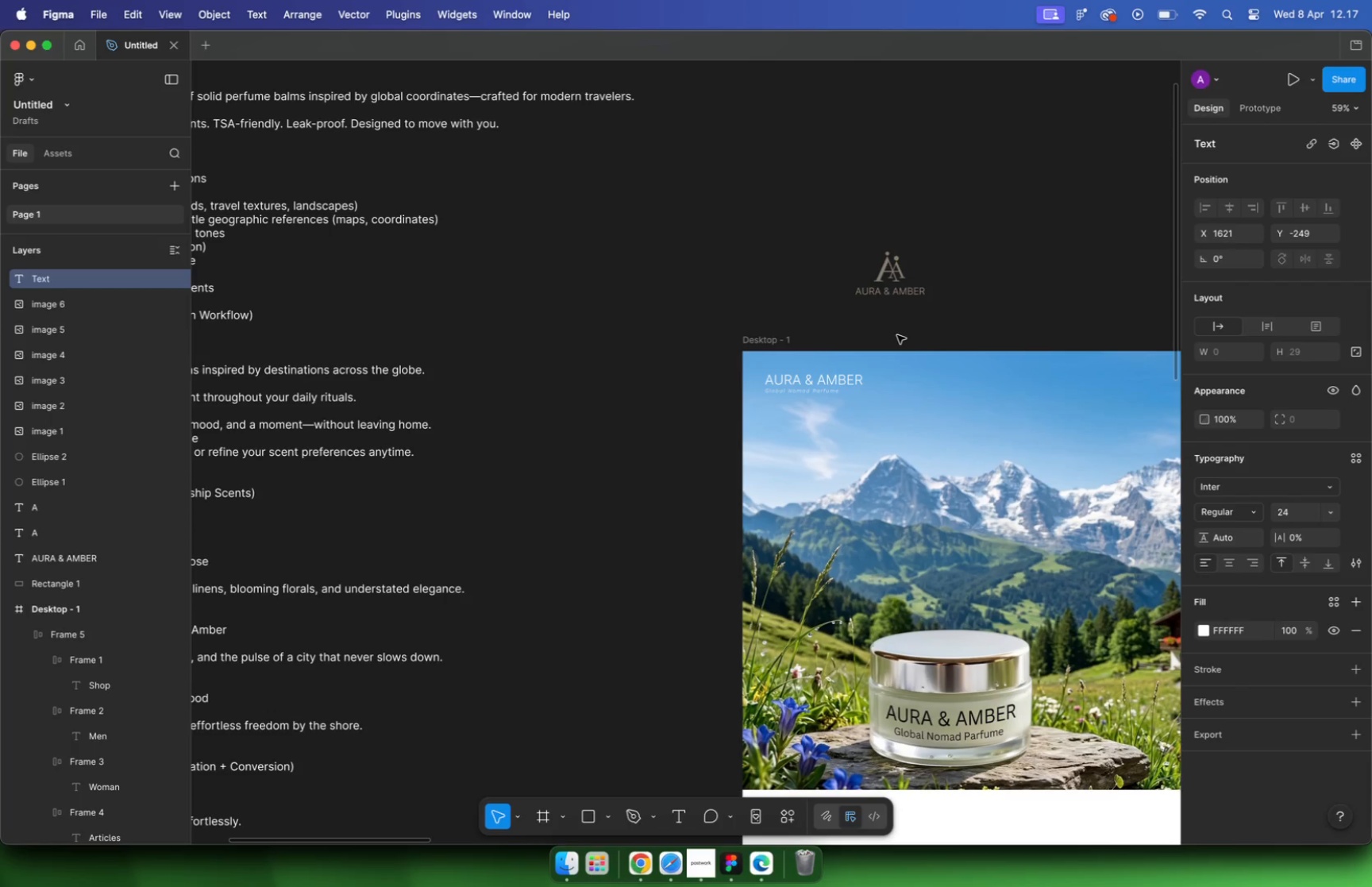 
hold_key(key=CommandLeft, duration=3.51)
scroll: coordinate [785, 426], scroll_direction: down, amount: 9.0
 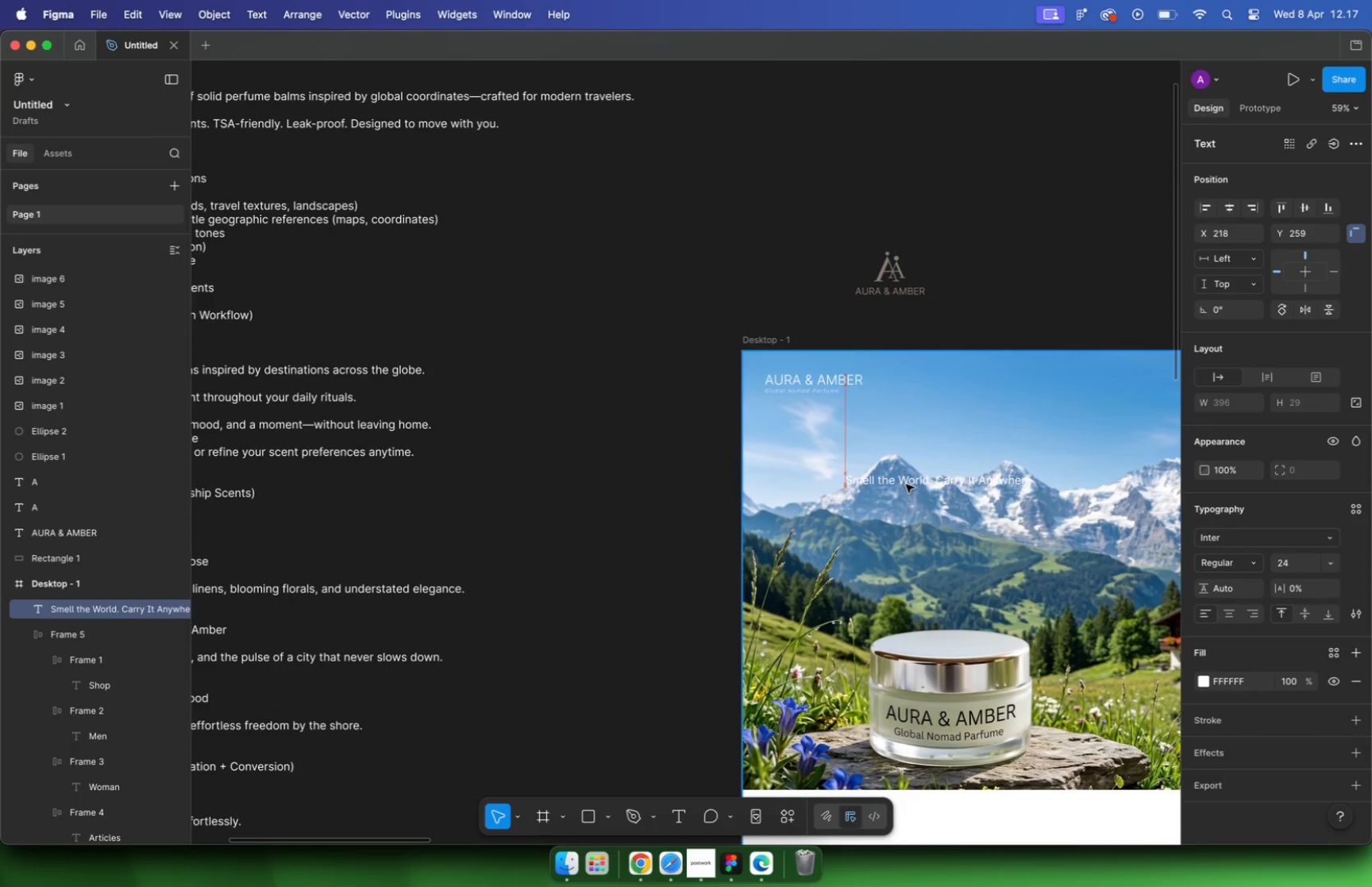 
scroll: coordinate [787, 428], scroll_direction: up, amount: 1.0
 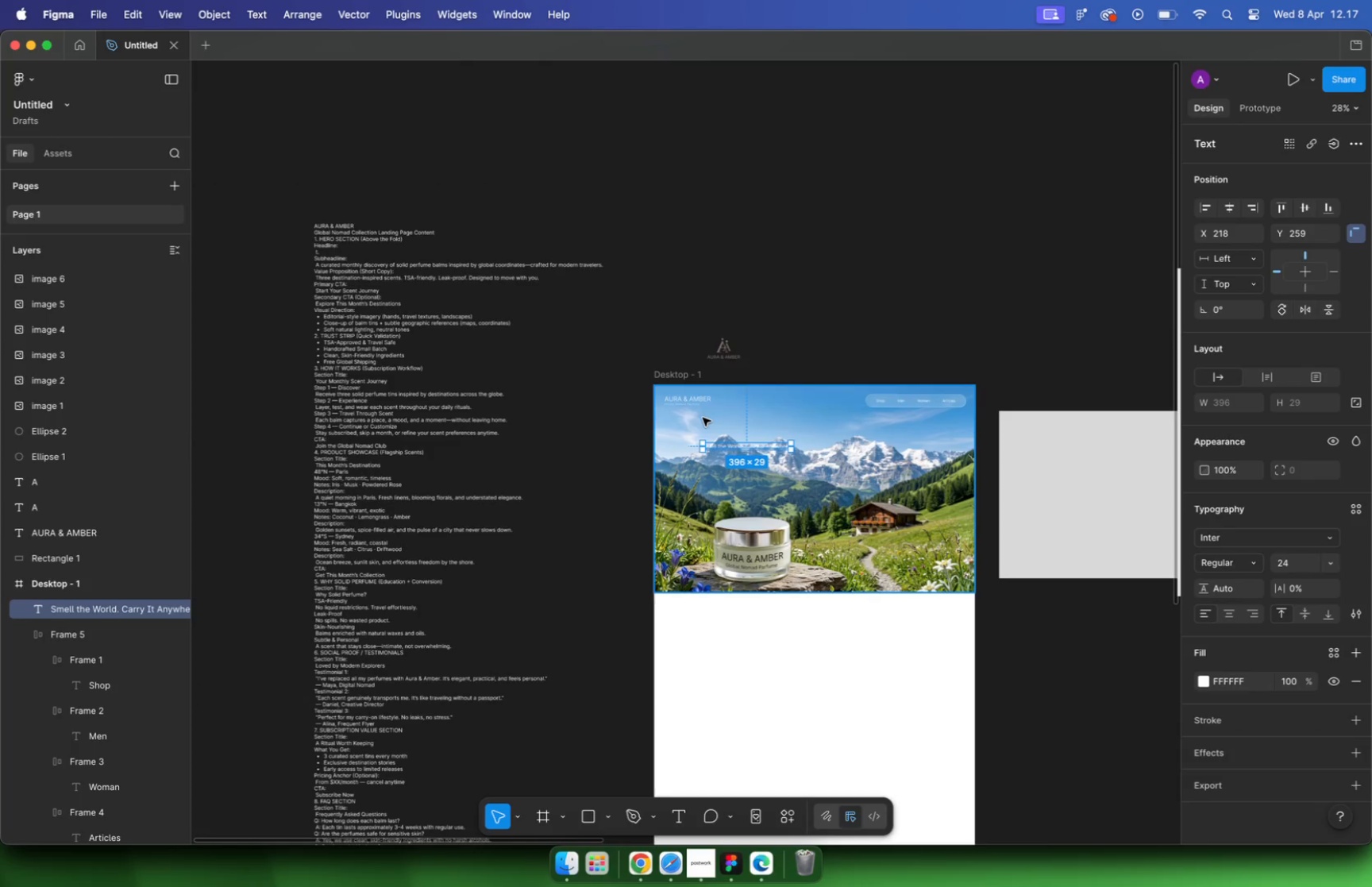 
hold_key(key=CommandLeft, duration=0.38)
scroll: coordinate [761, 442], scroll_direction: up, amount: 4.0
 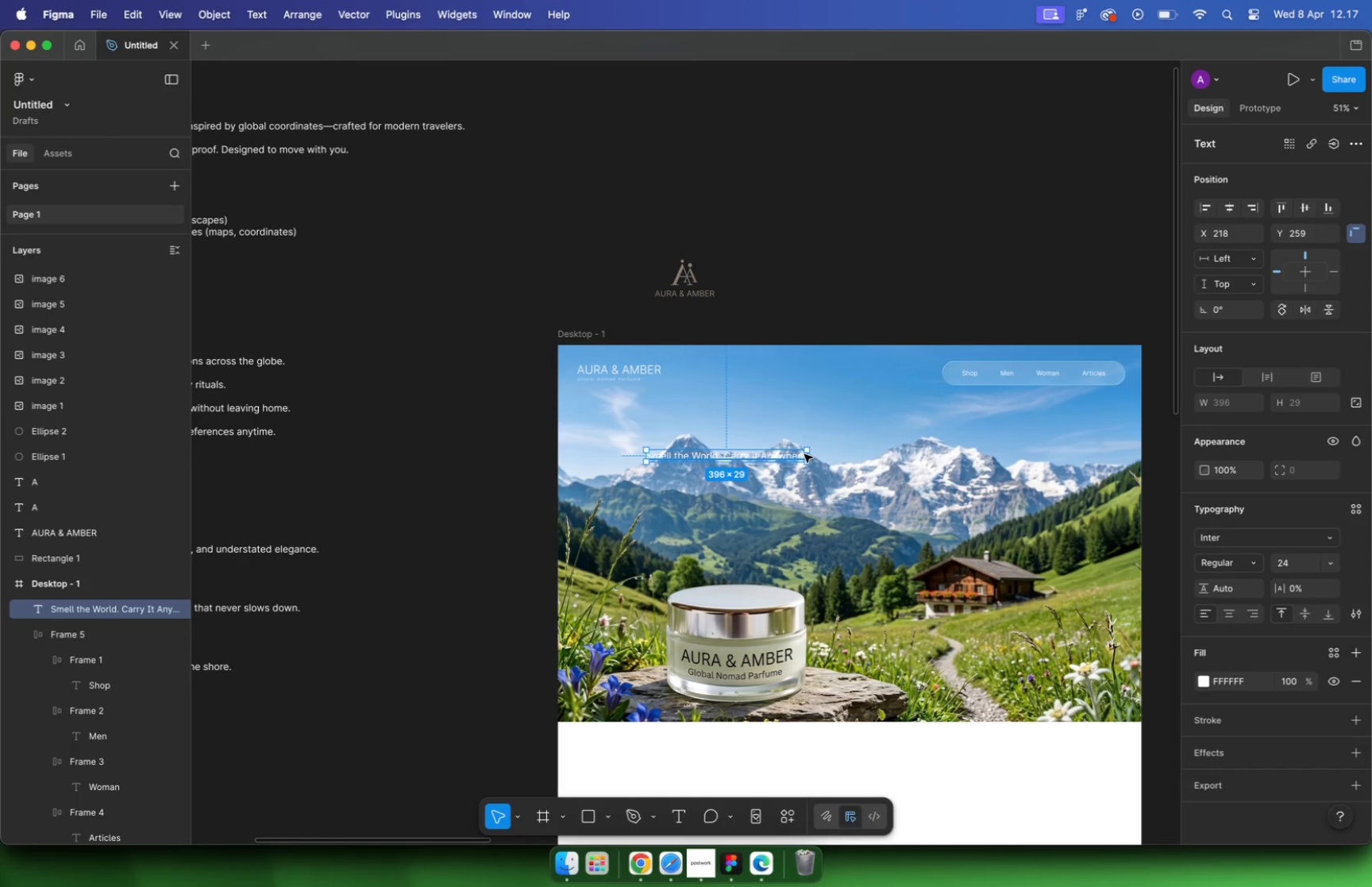 
left_click([1289, 570])
 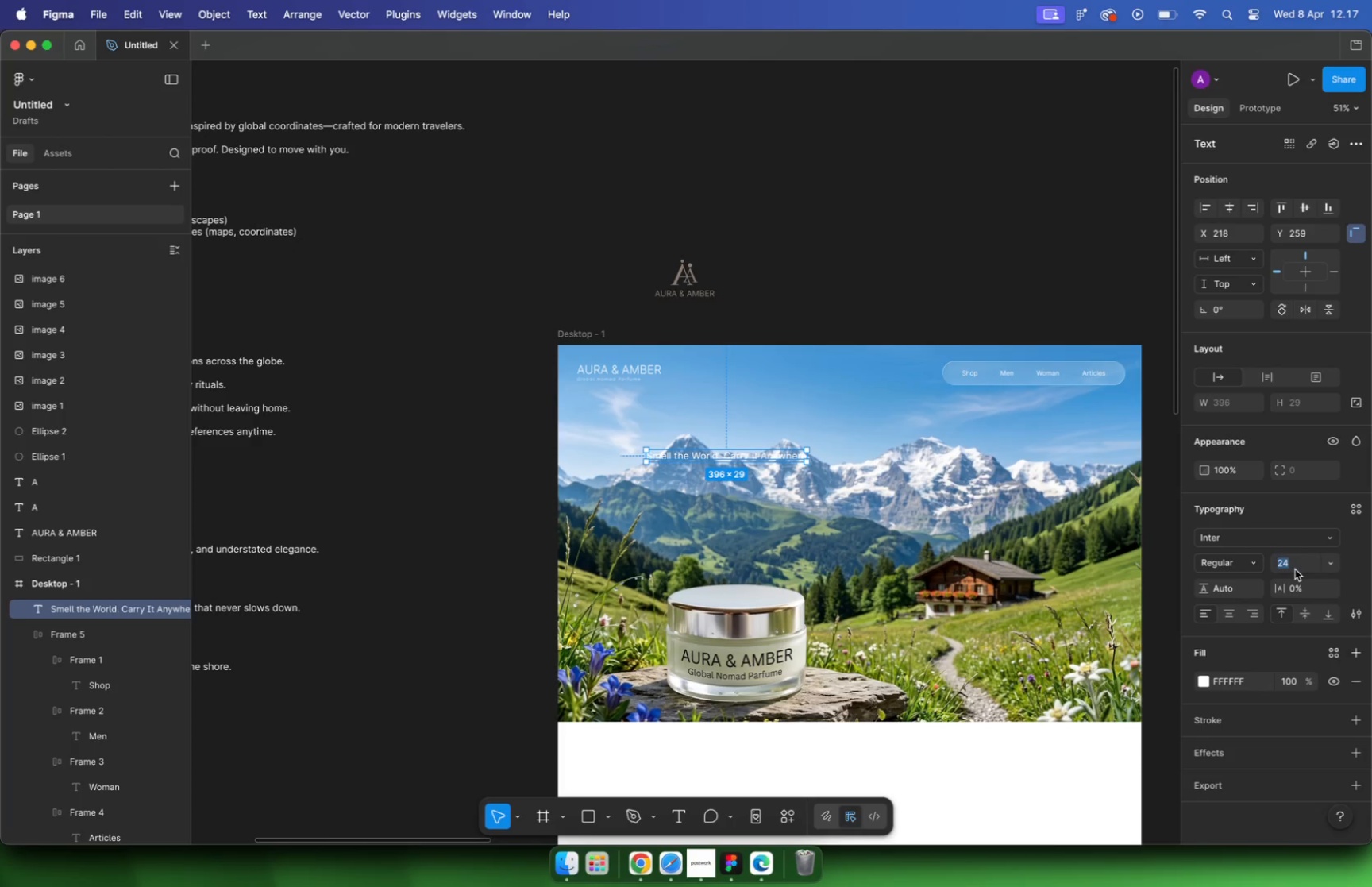 
type(32)
 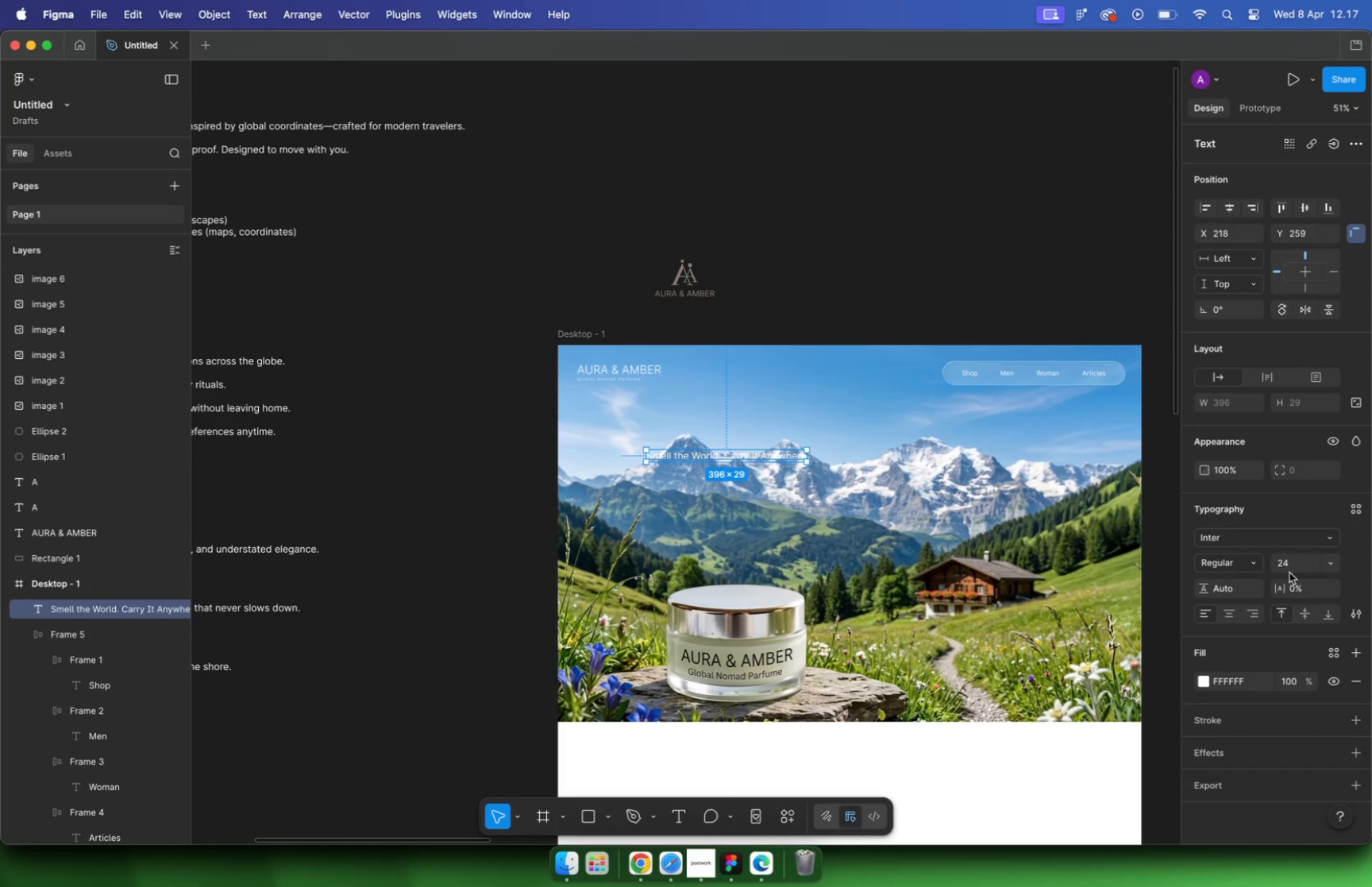 
key(Enter)
 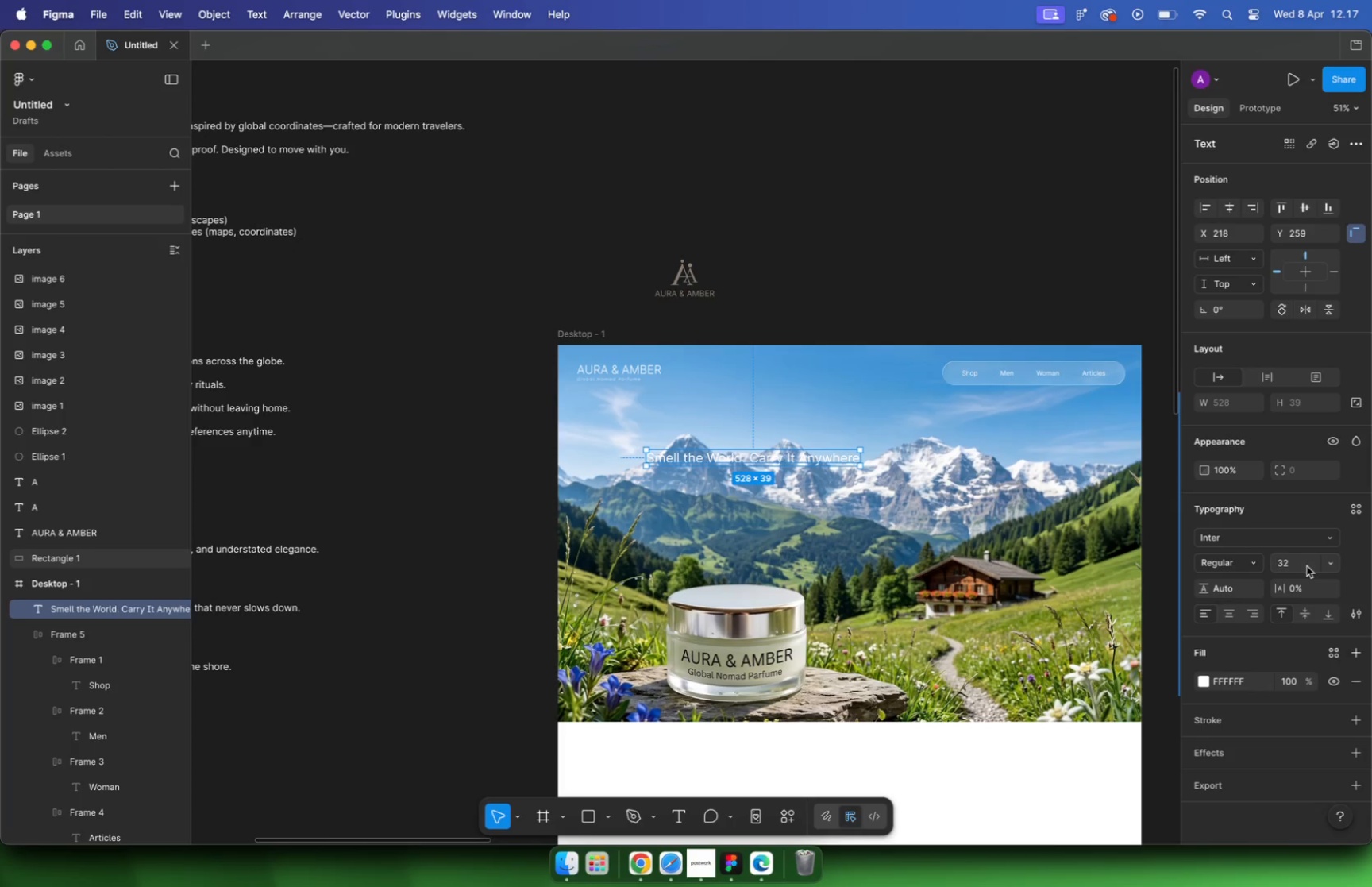 
left_click([1305, 562])
 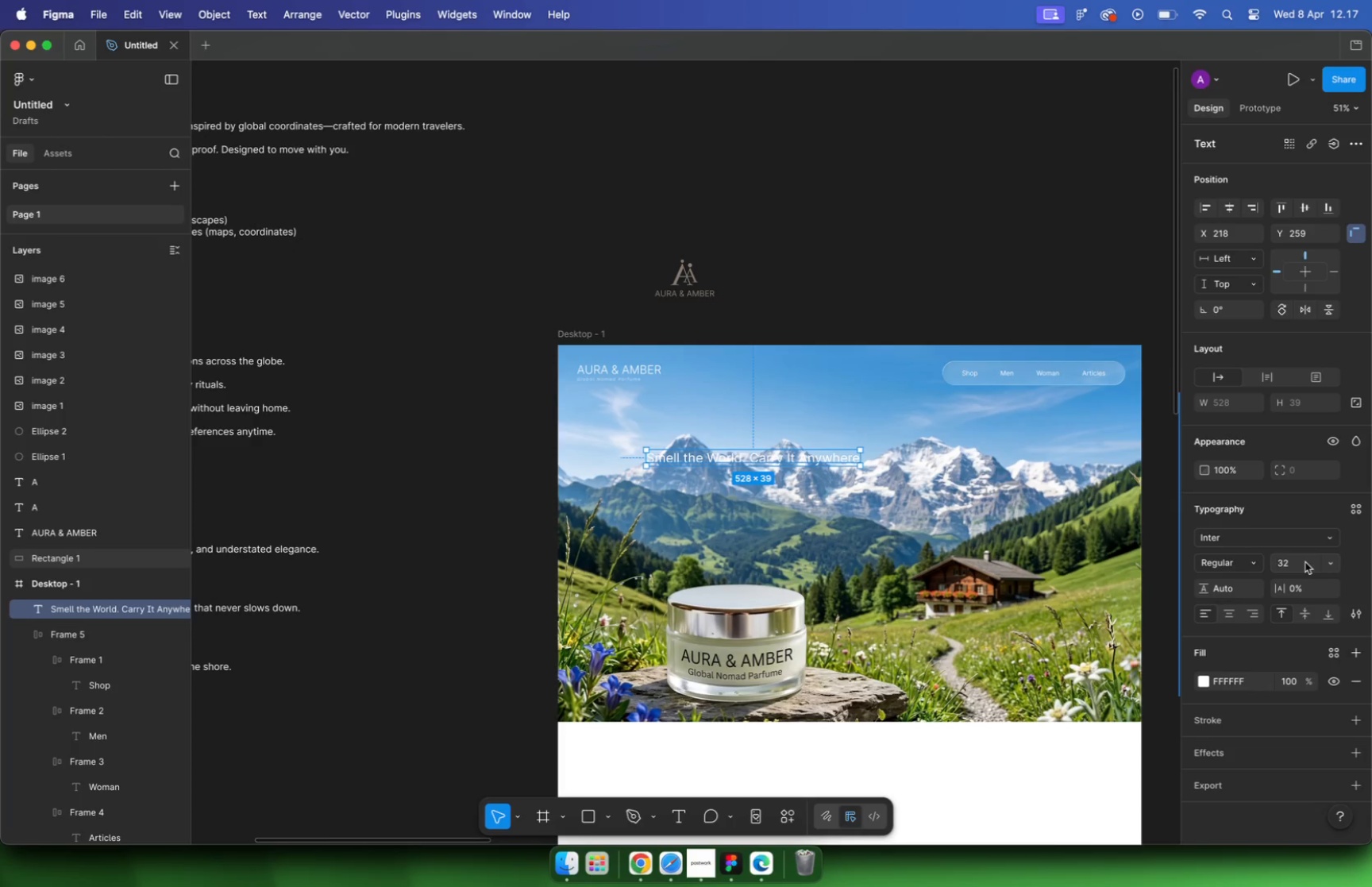 
type(100)
 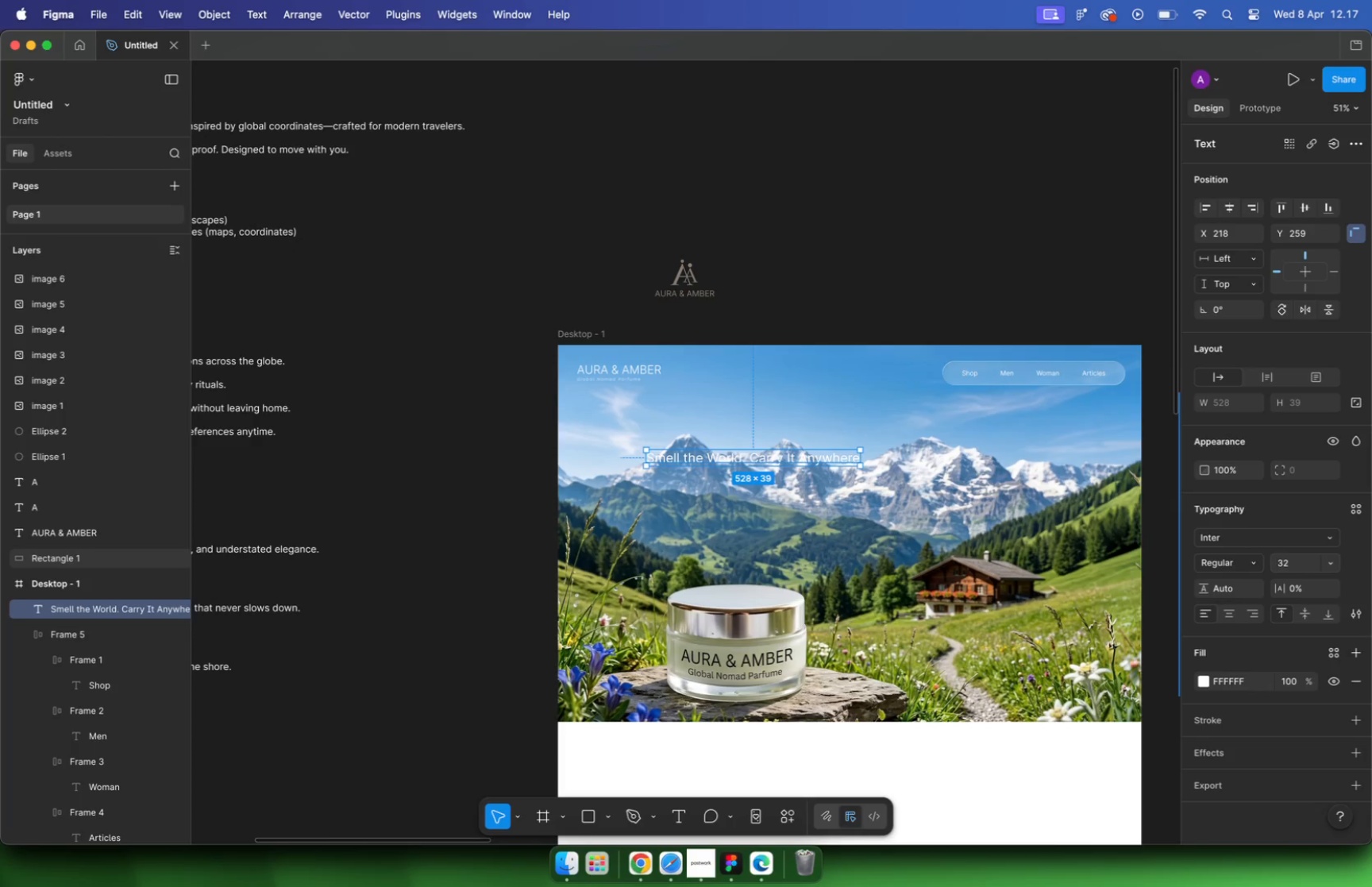 
key(Enter)
 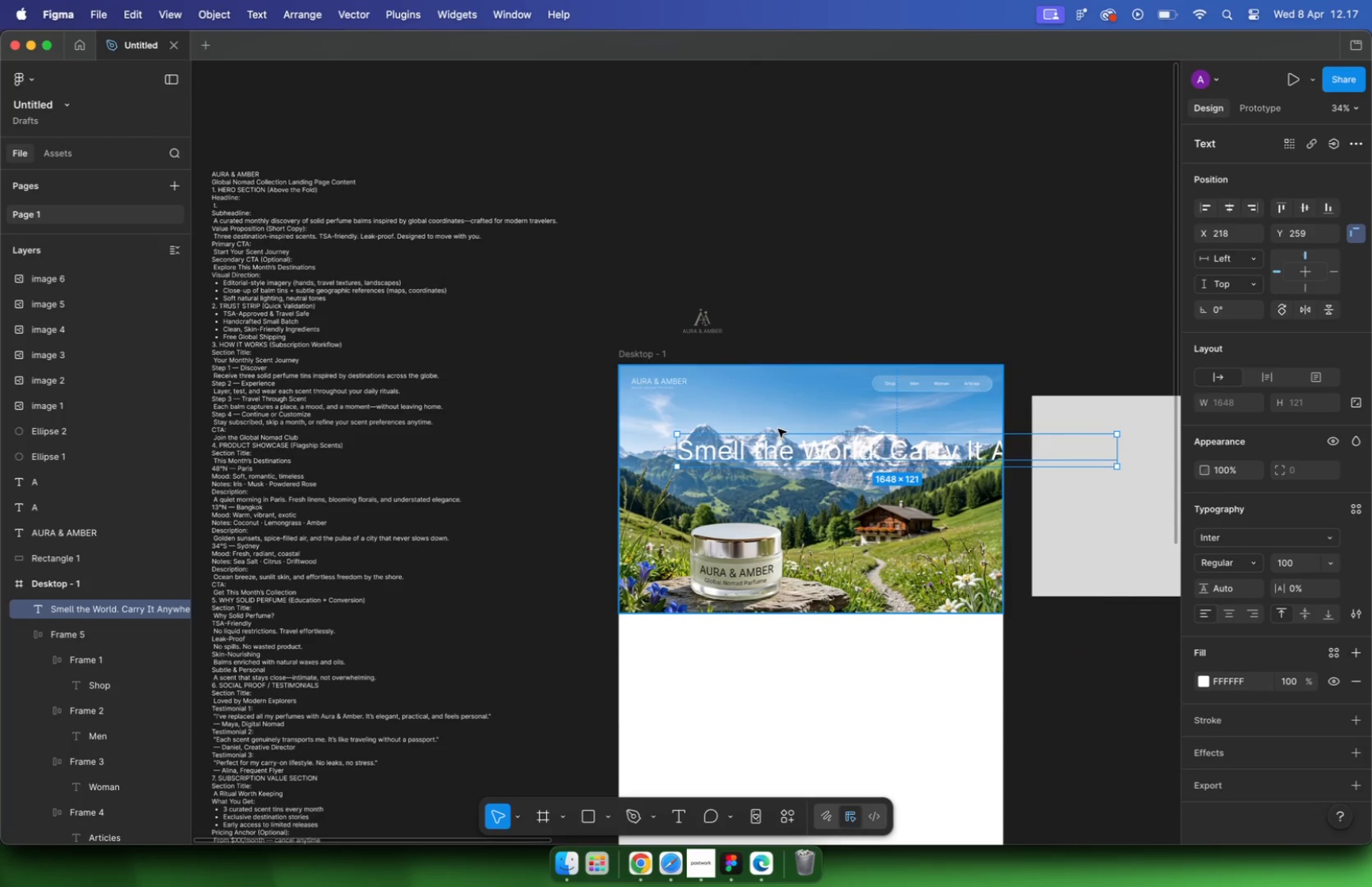 
hold_key(key=CommandLeft, duration=0.67)
scroll: coordinate [737, 403], scroll_direction: down, amount: 5.0
 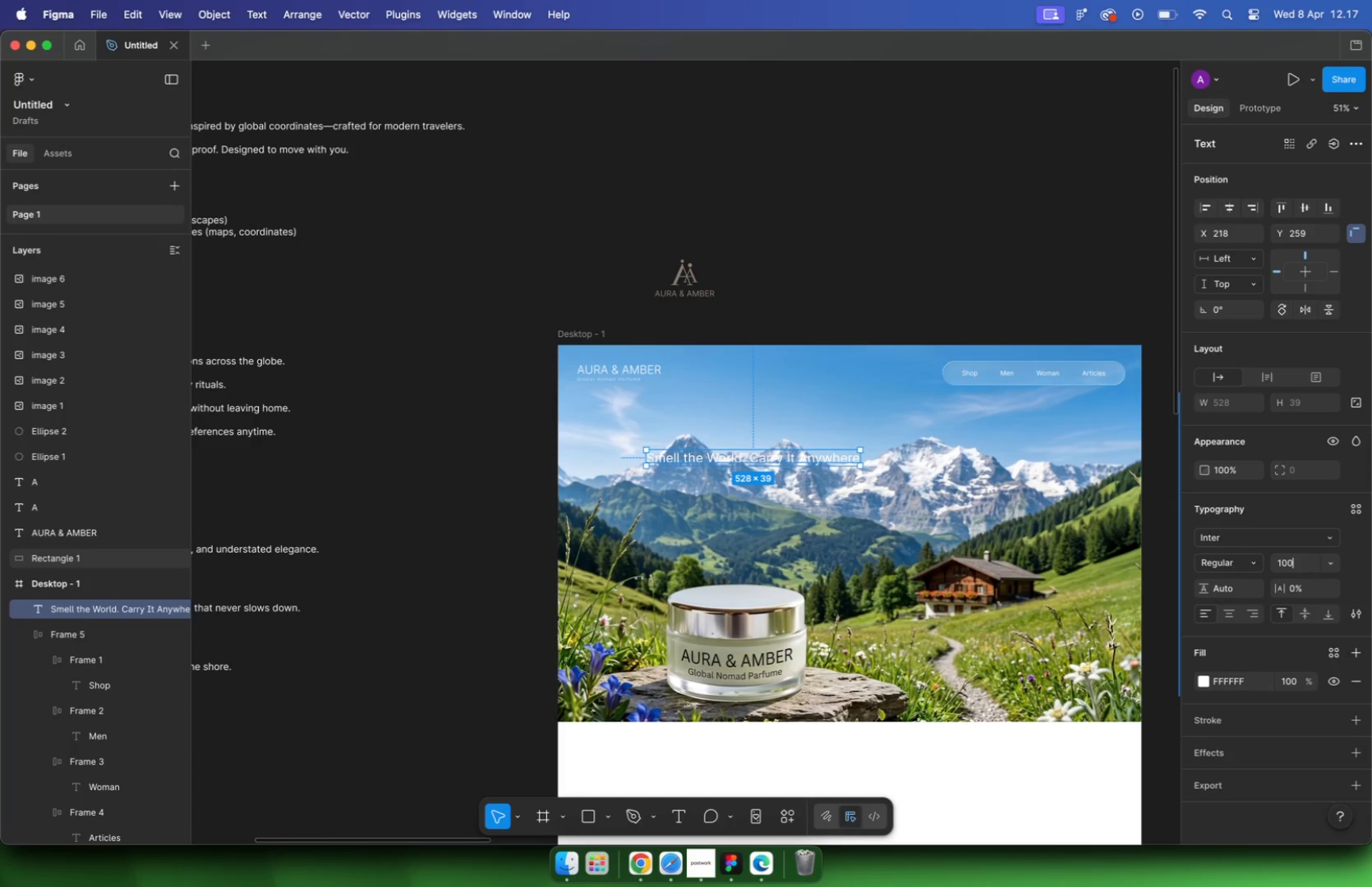 
left_click_drag(start_coordinate=[1118, 450], to_coordinate=[903, 469])
 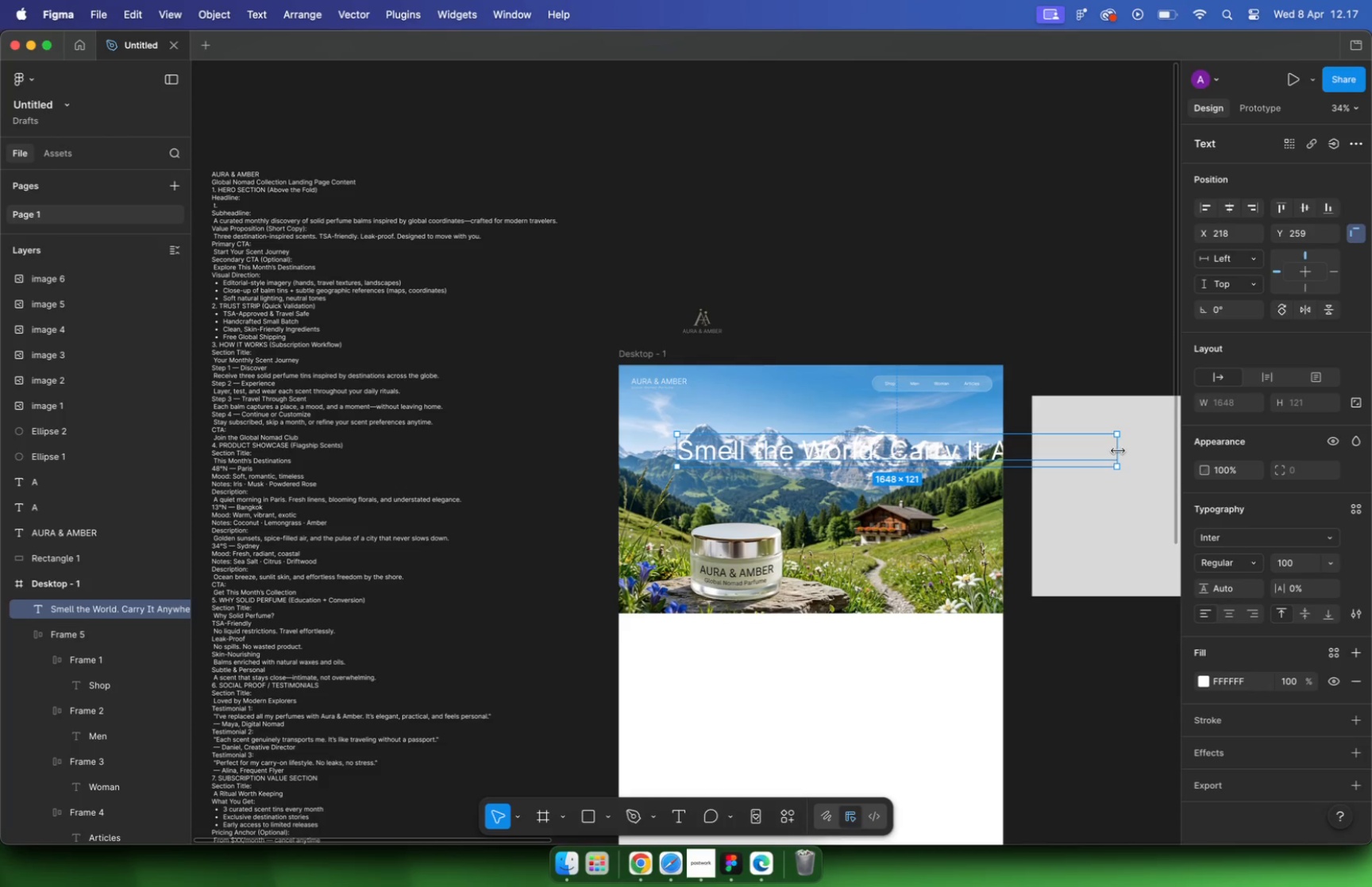 
hold_key(key=CommandLeft, duration=0.32)
 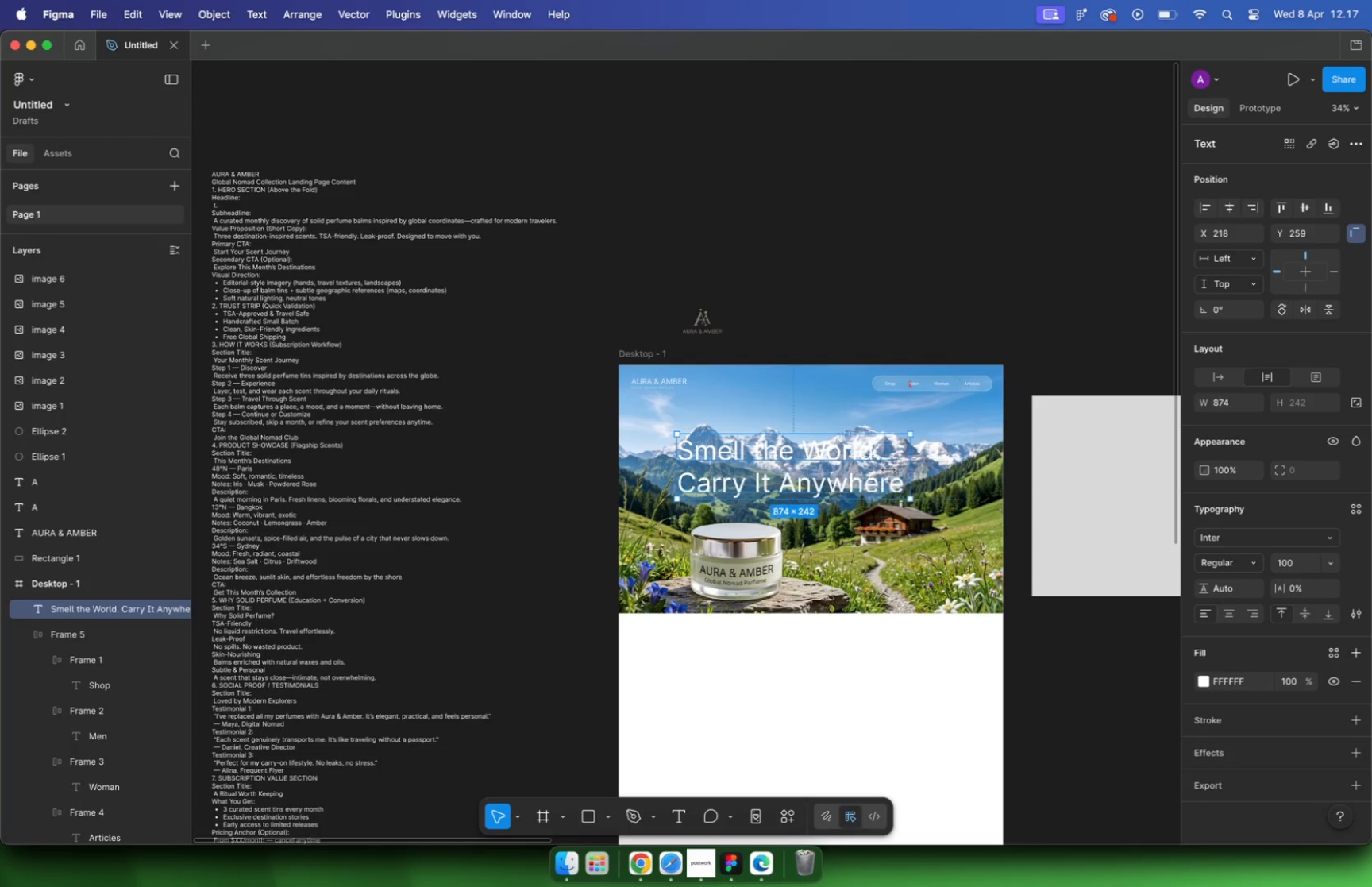 
left_click_drag(start_coordinate=[795, 479], to_coordinate=[725, 465])
 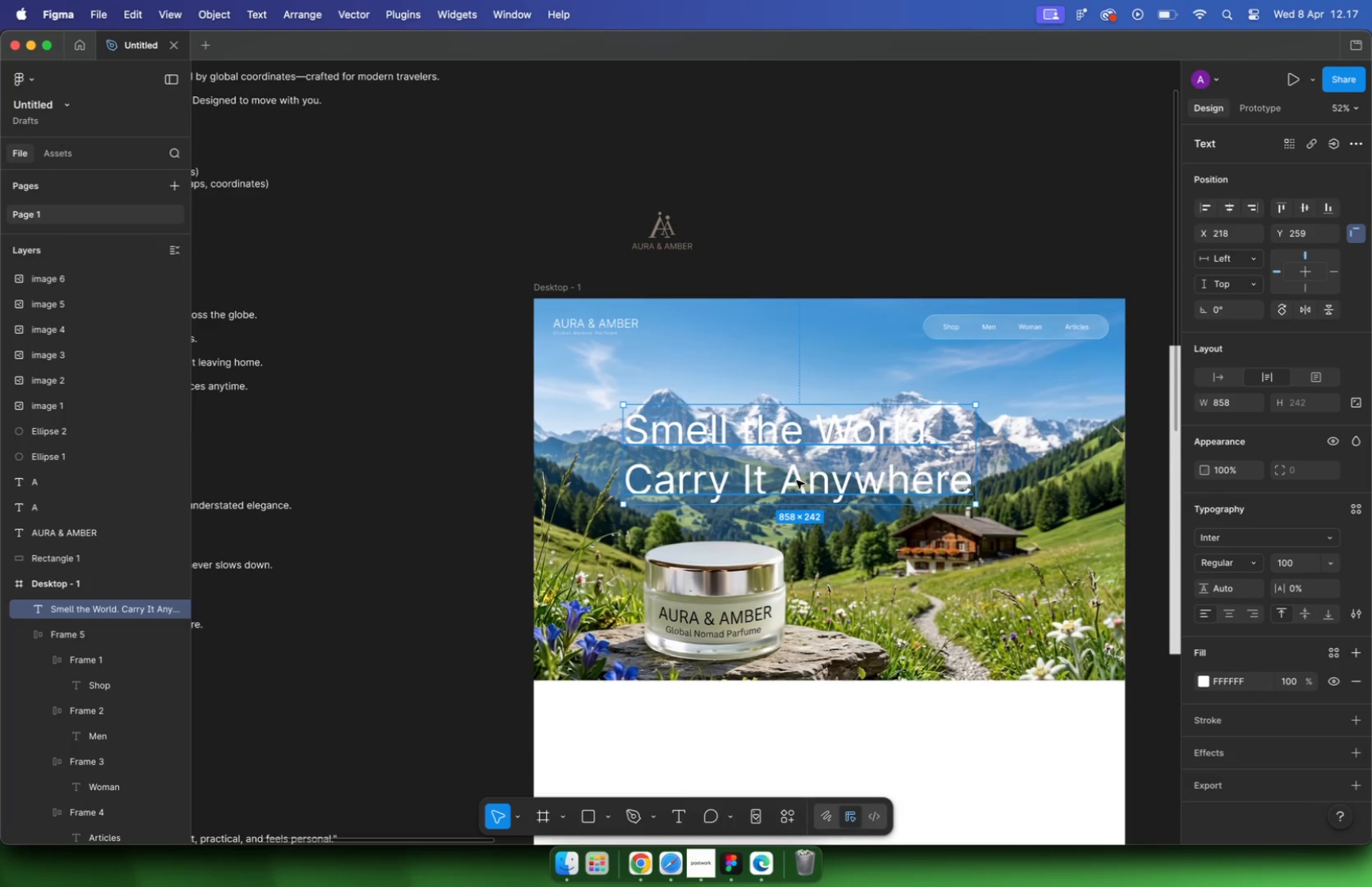 
scroll: coordinate [777, 488], scroll_direction: up, amount: 5.0
 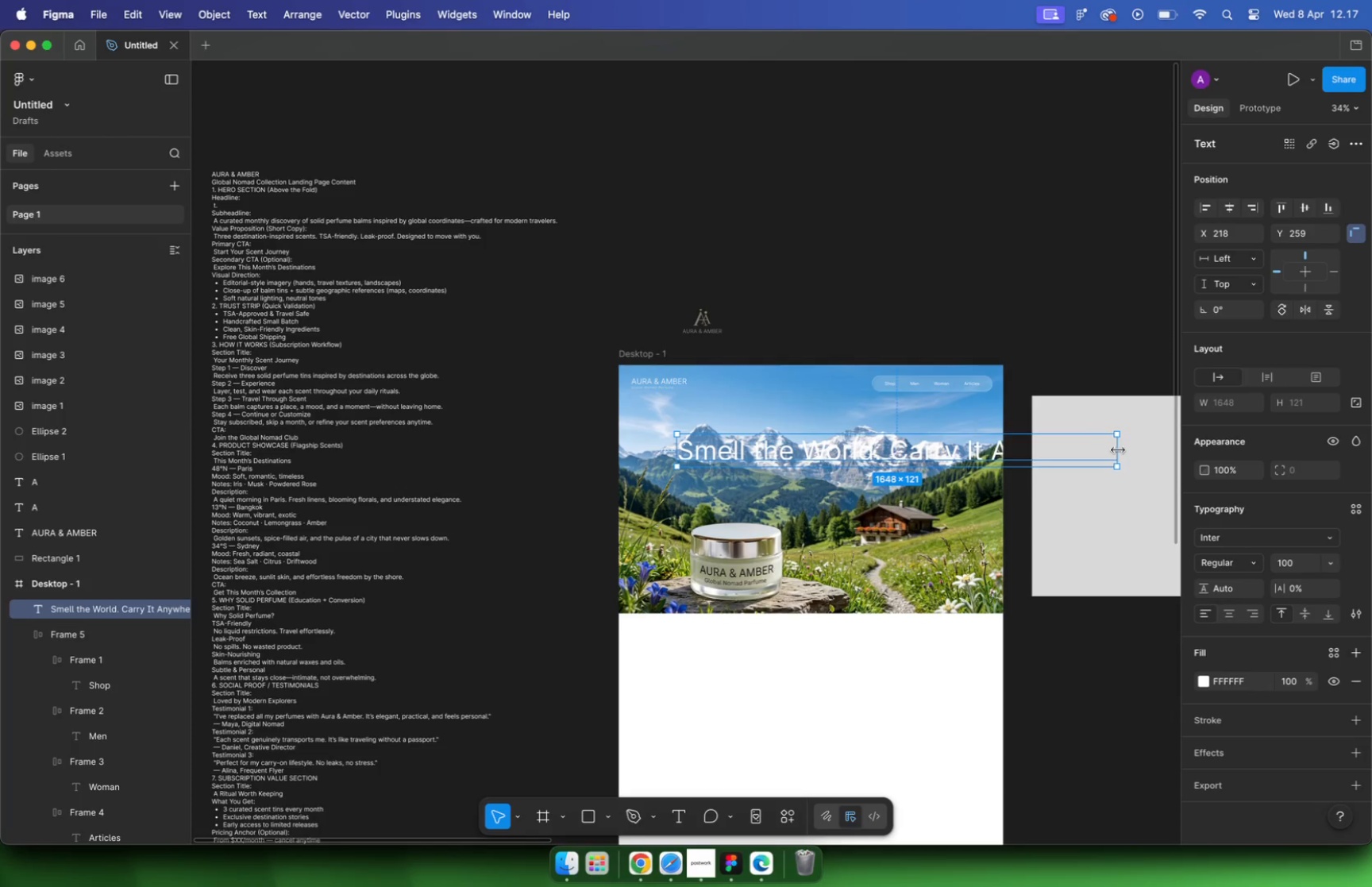 
hold_key(key=CommandLeft, duration=0.87)
scroll: coordinate [742, 458], scroll_direction: down, amount: 1.0
 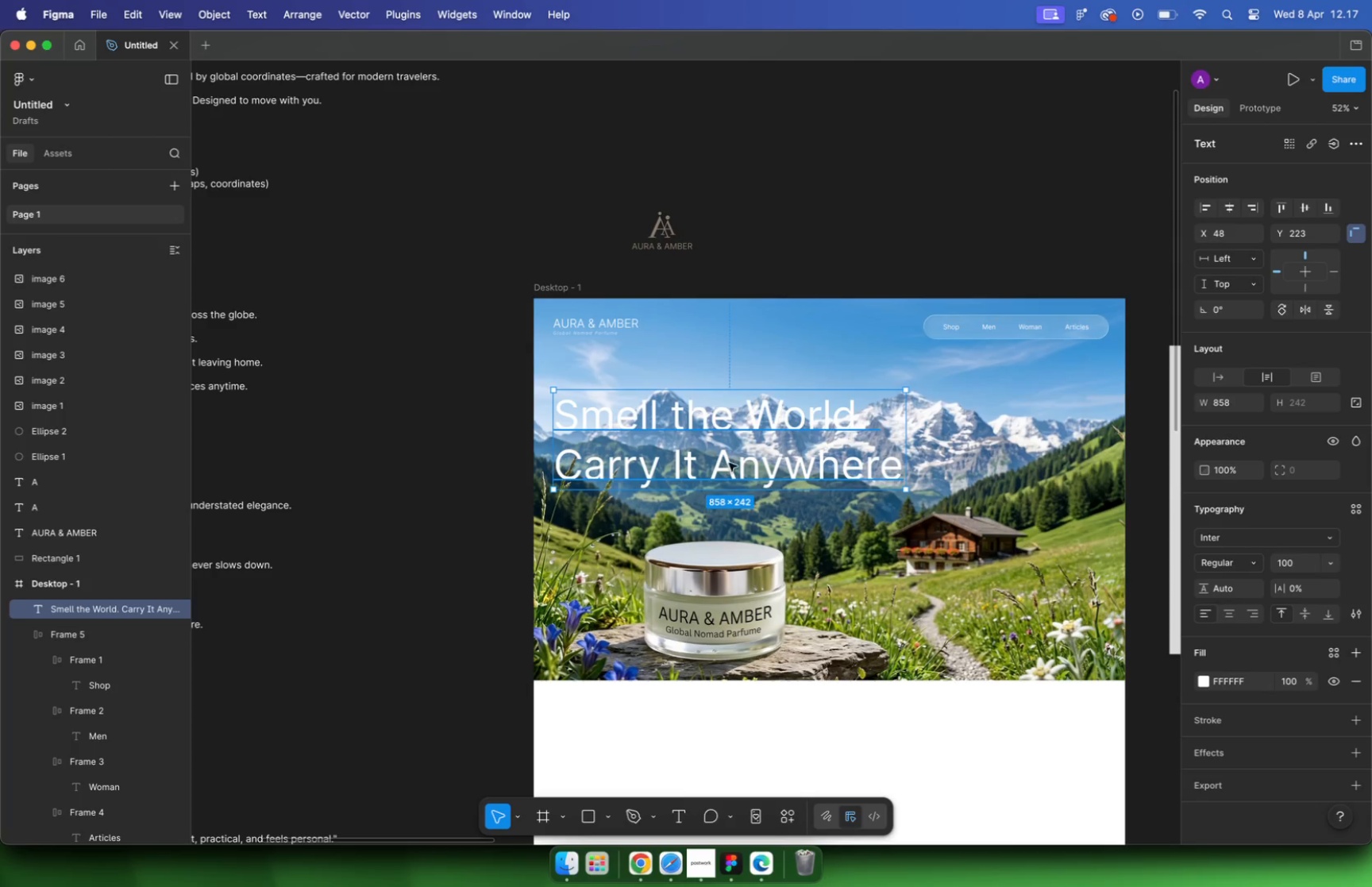 
left_click([1297, 562])
 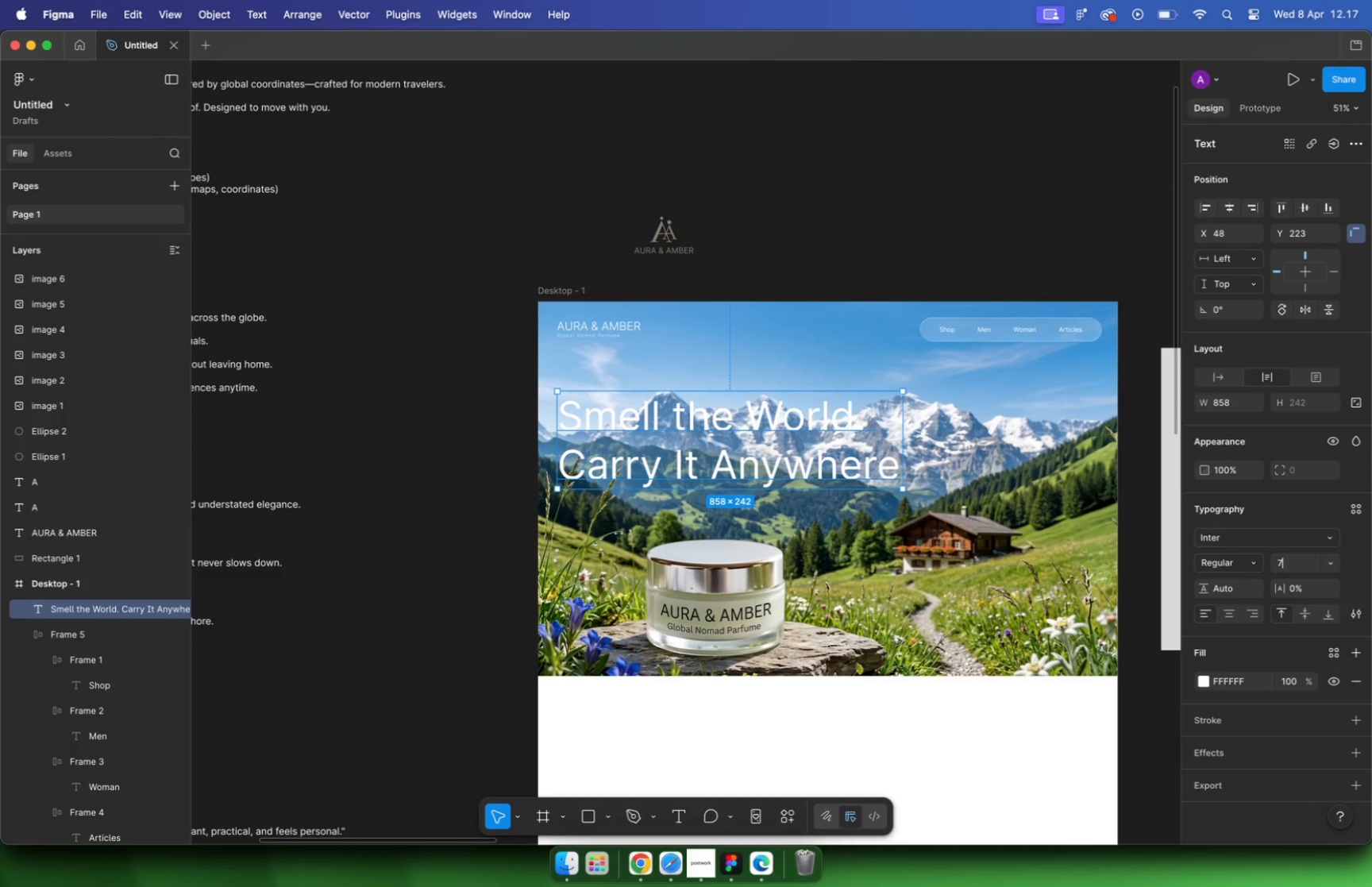 
type(72)
 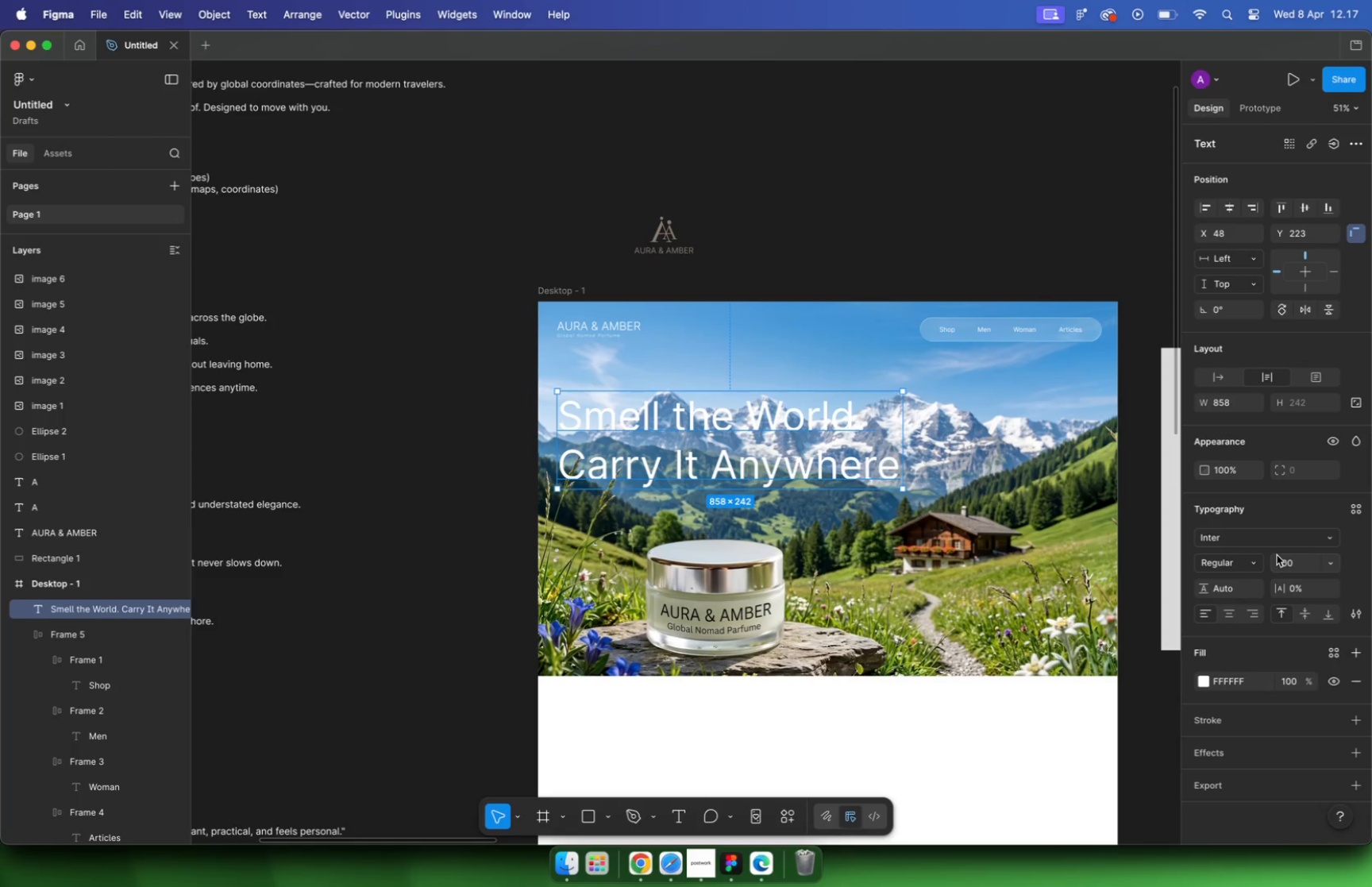 
key(Enter)
 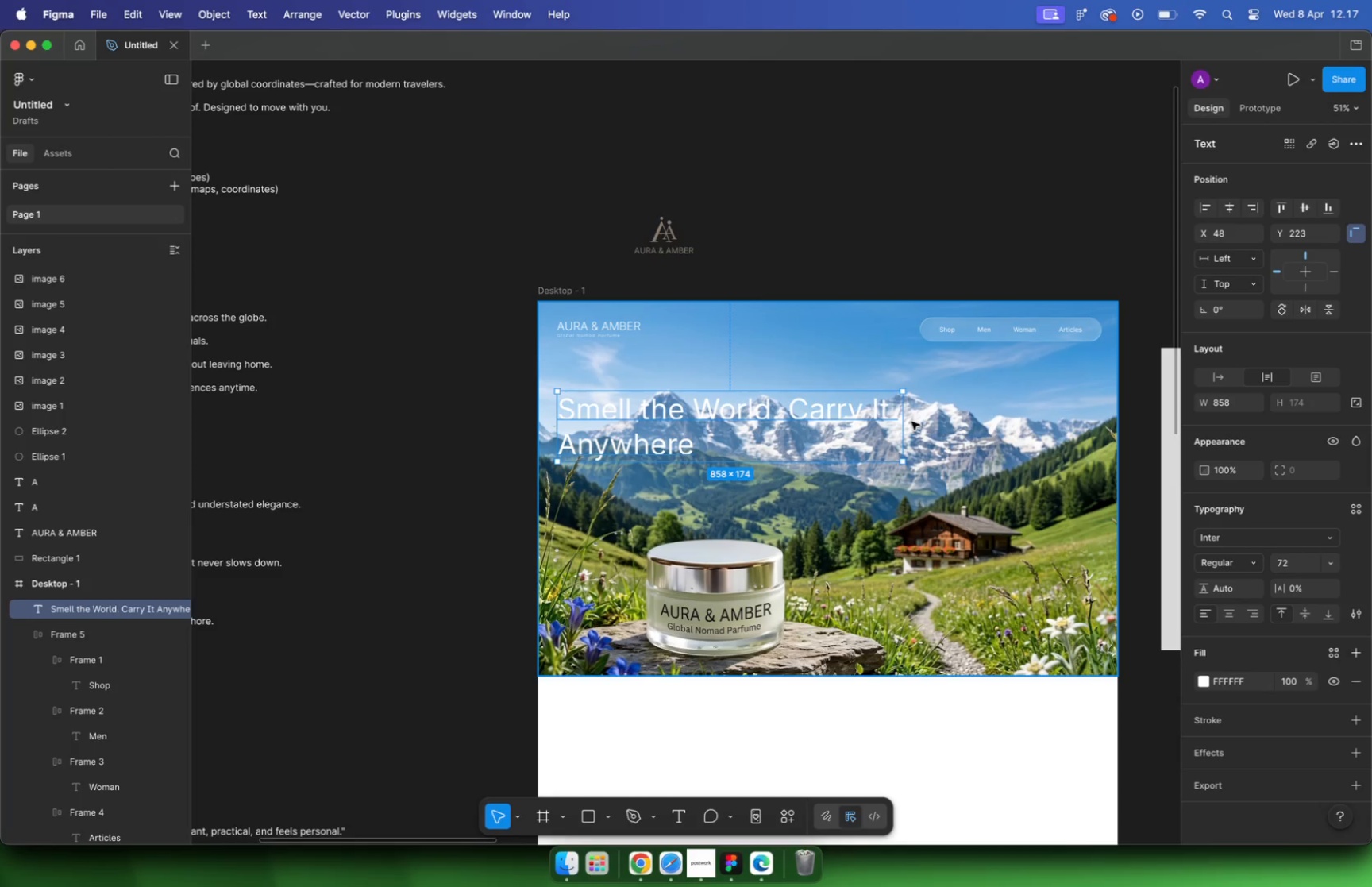 
left_click_drag(start_coordinate=[902, 422], to_coordinate=[810, 419])
 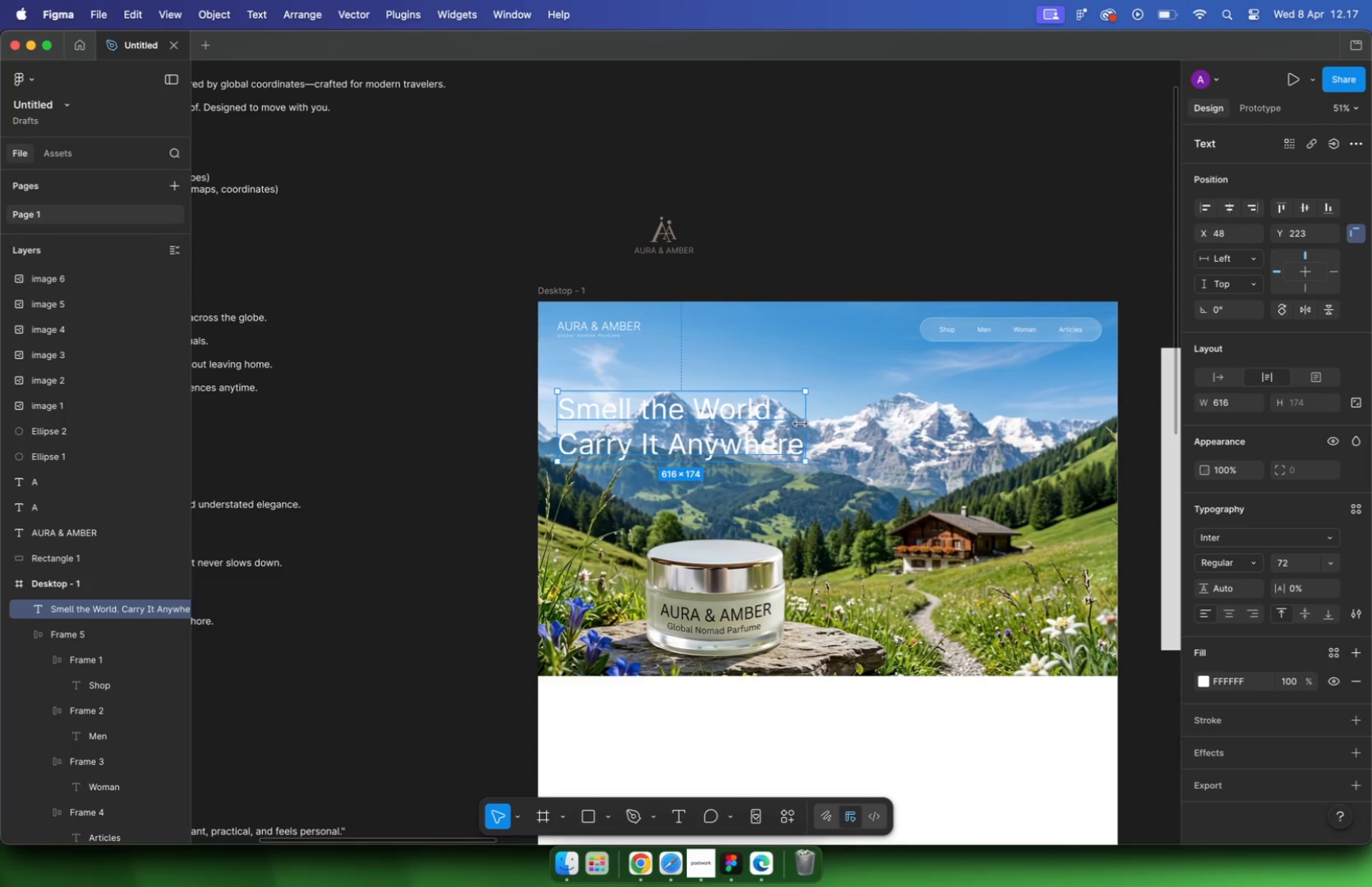 
hold_key(key=CommandLeft, duration=0.37)
scroll: coordinate [645, 422], scroll_direction: up, amount: 10.0
 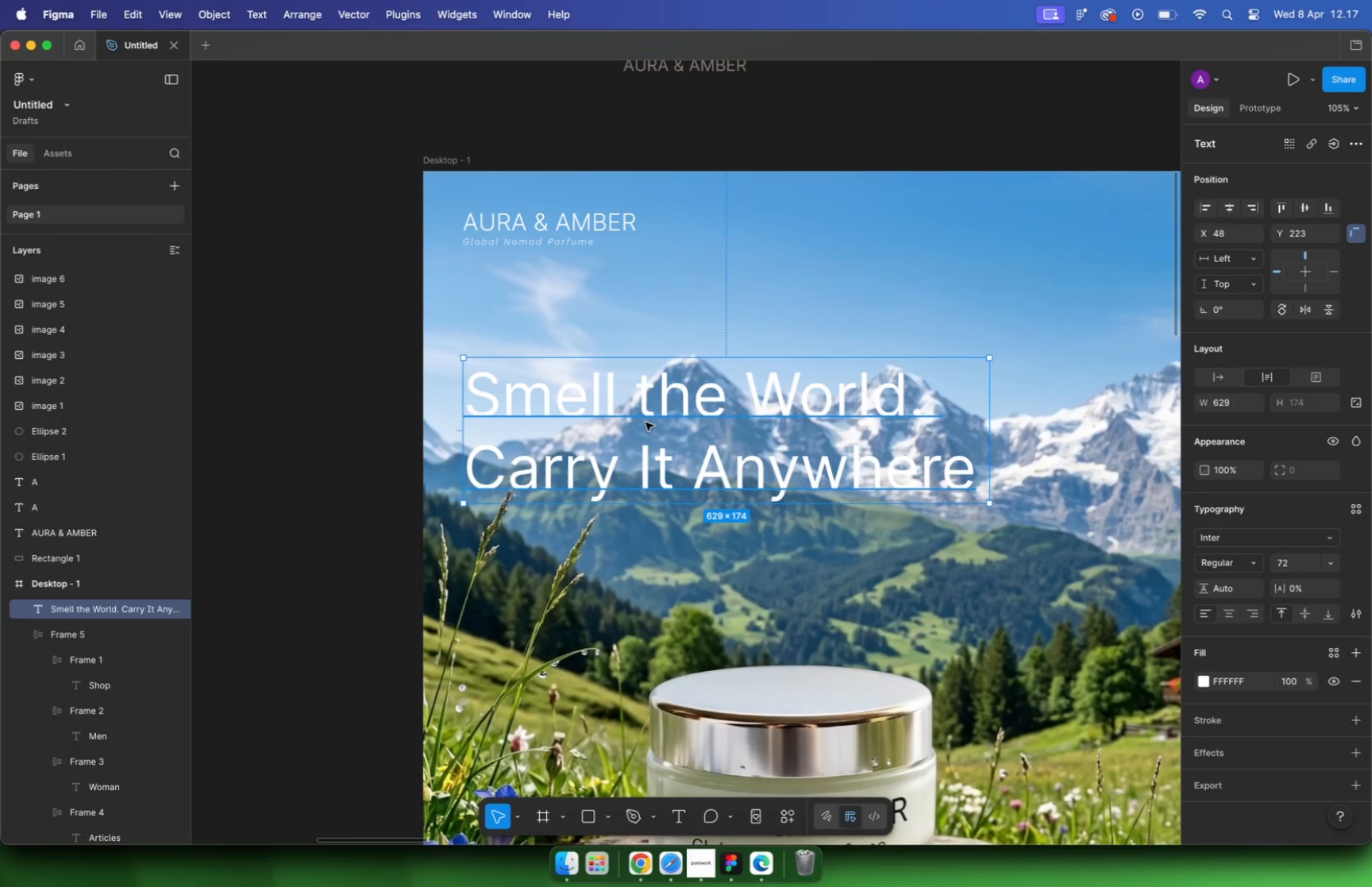 
left_click([1242, 540])
 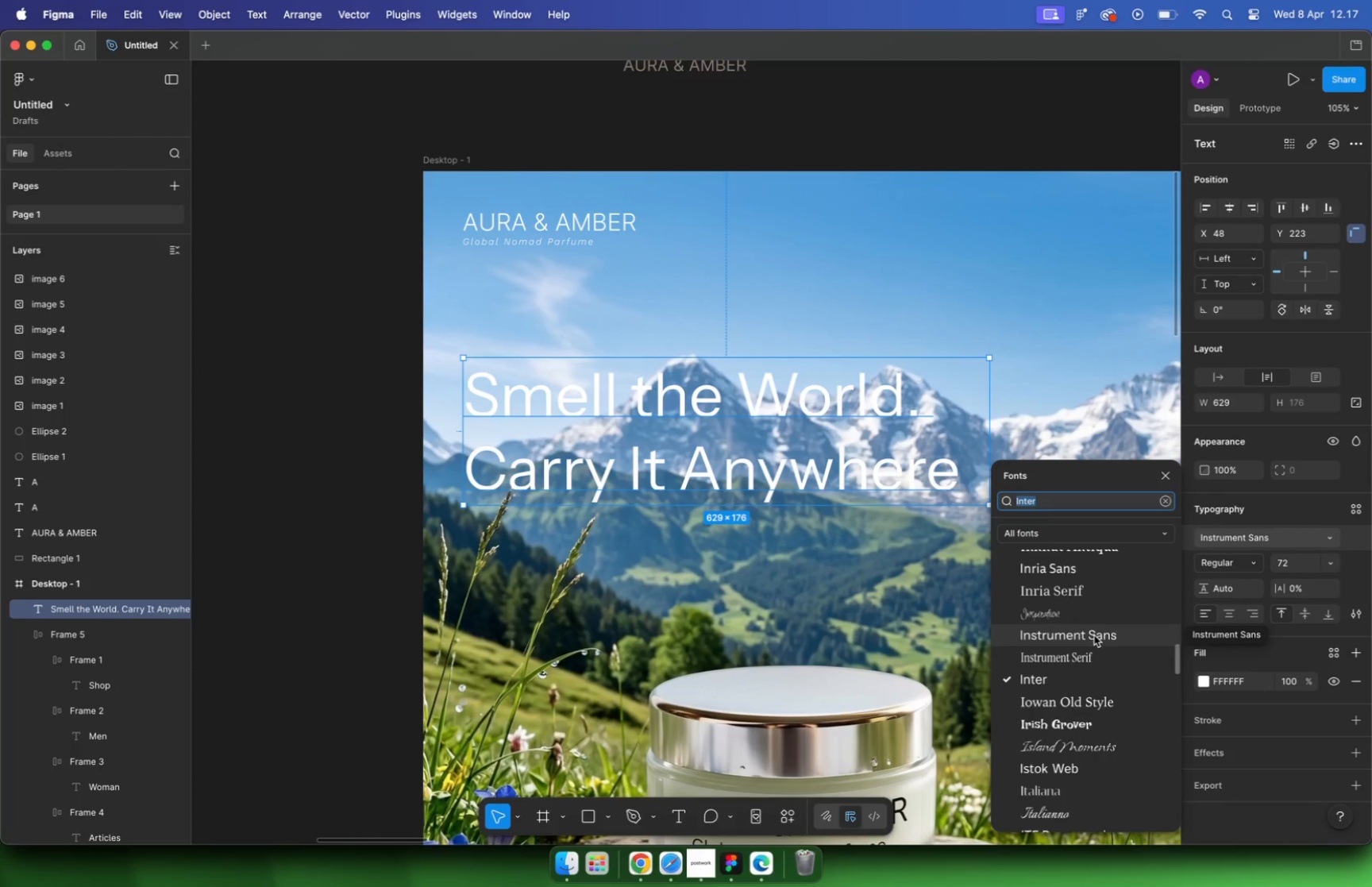 
wait(6.56)
 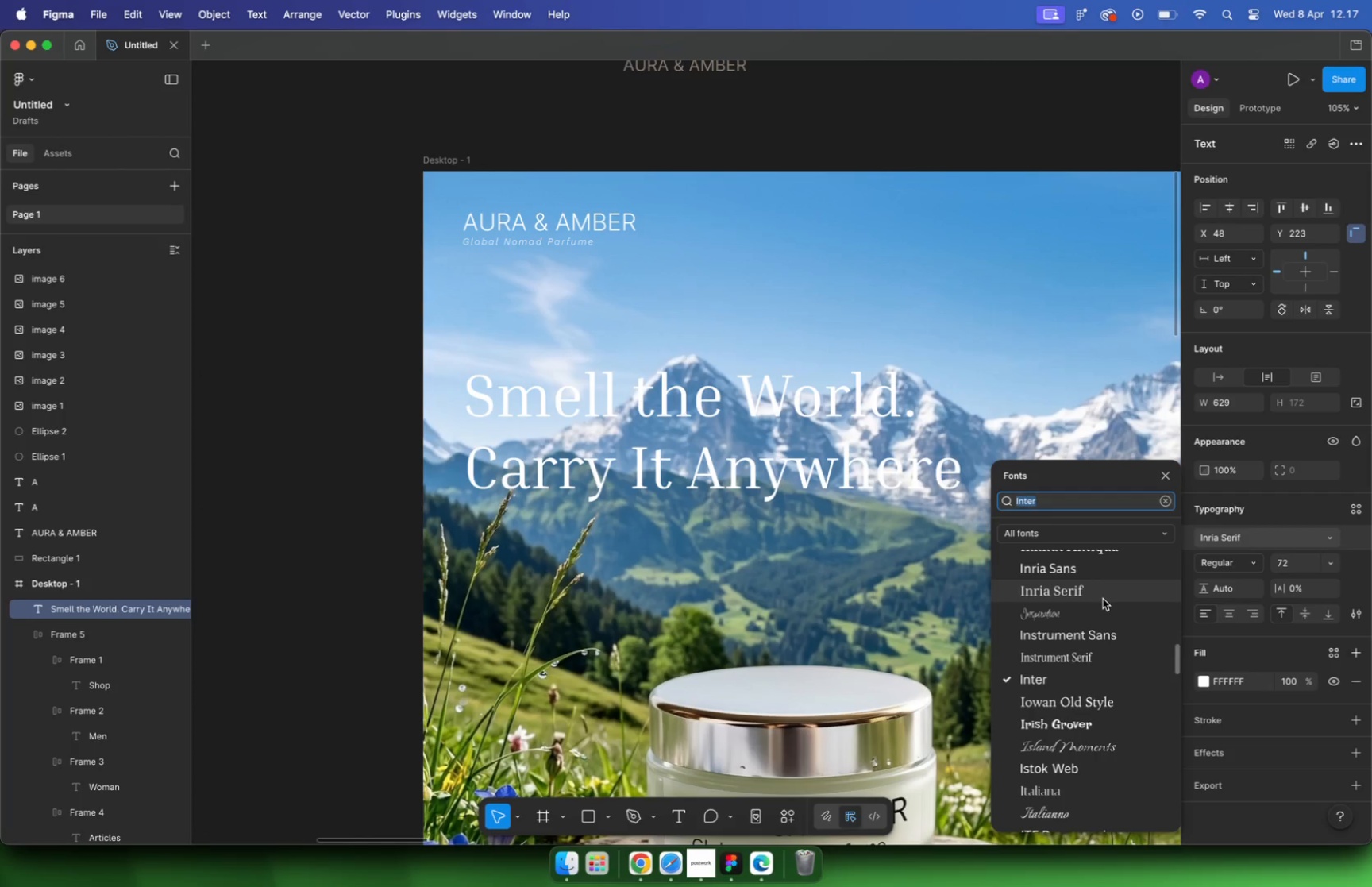 
scroll: coordinate [1087, 658], scroll_direction: down, amount: 24.0
 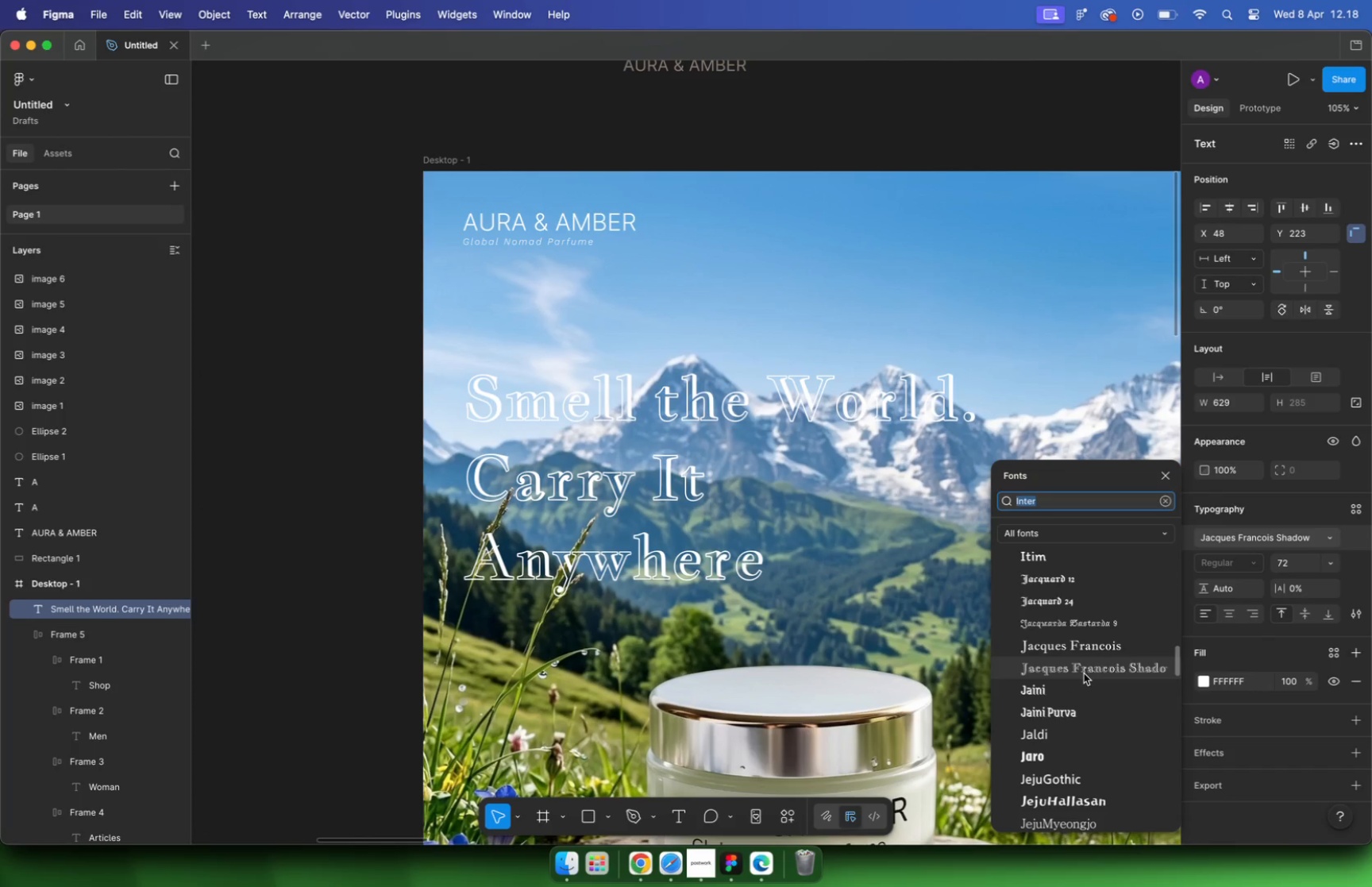 
scroll: coordinate [1083, 660], scroll_direction: down, amount: 19.0
 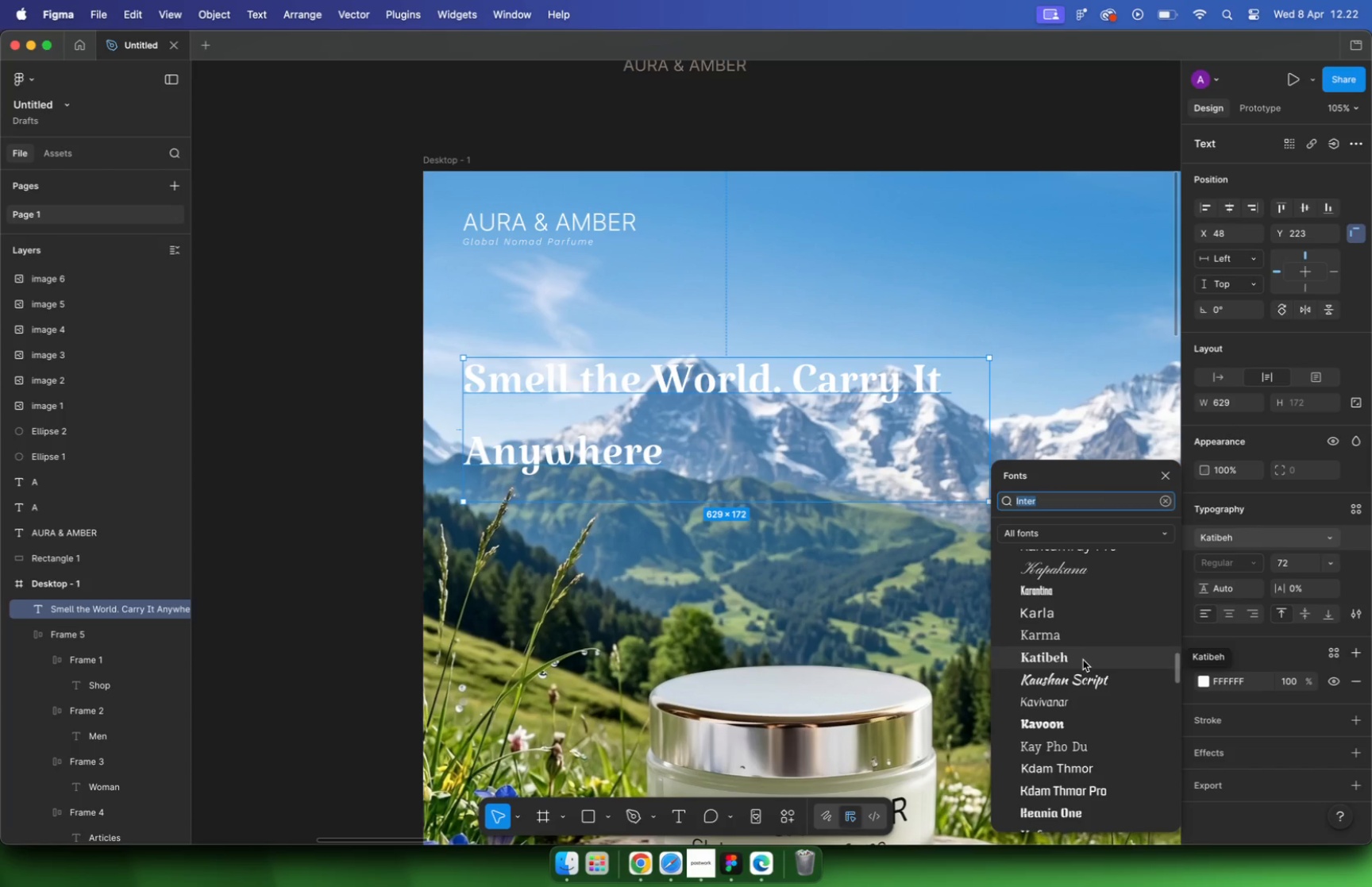 
wait(242.14)
 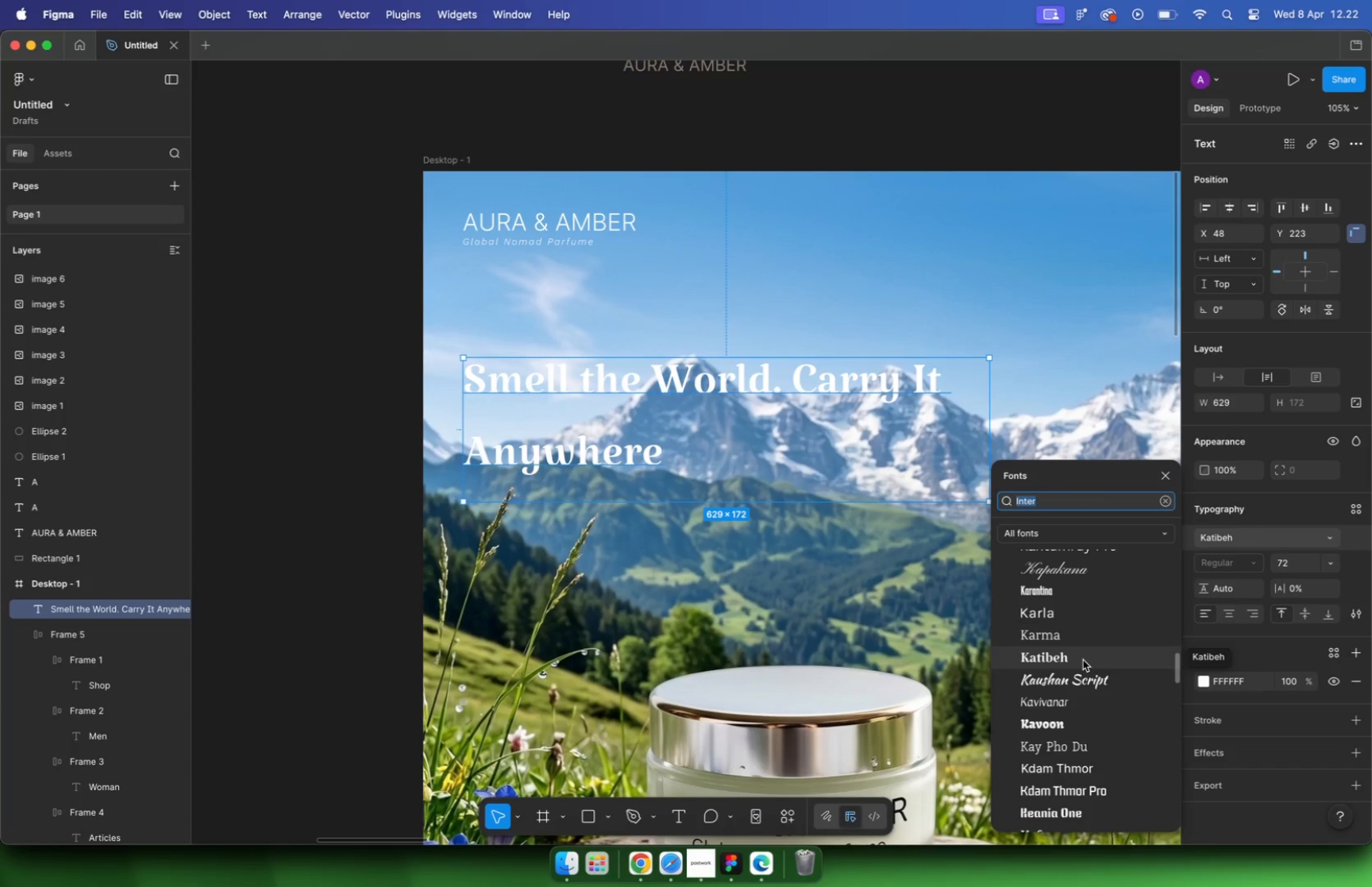 
scroll: coordinate [1046, 646], scroll_direction: down, amount: 31.0
 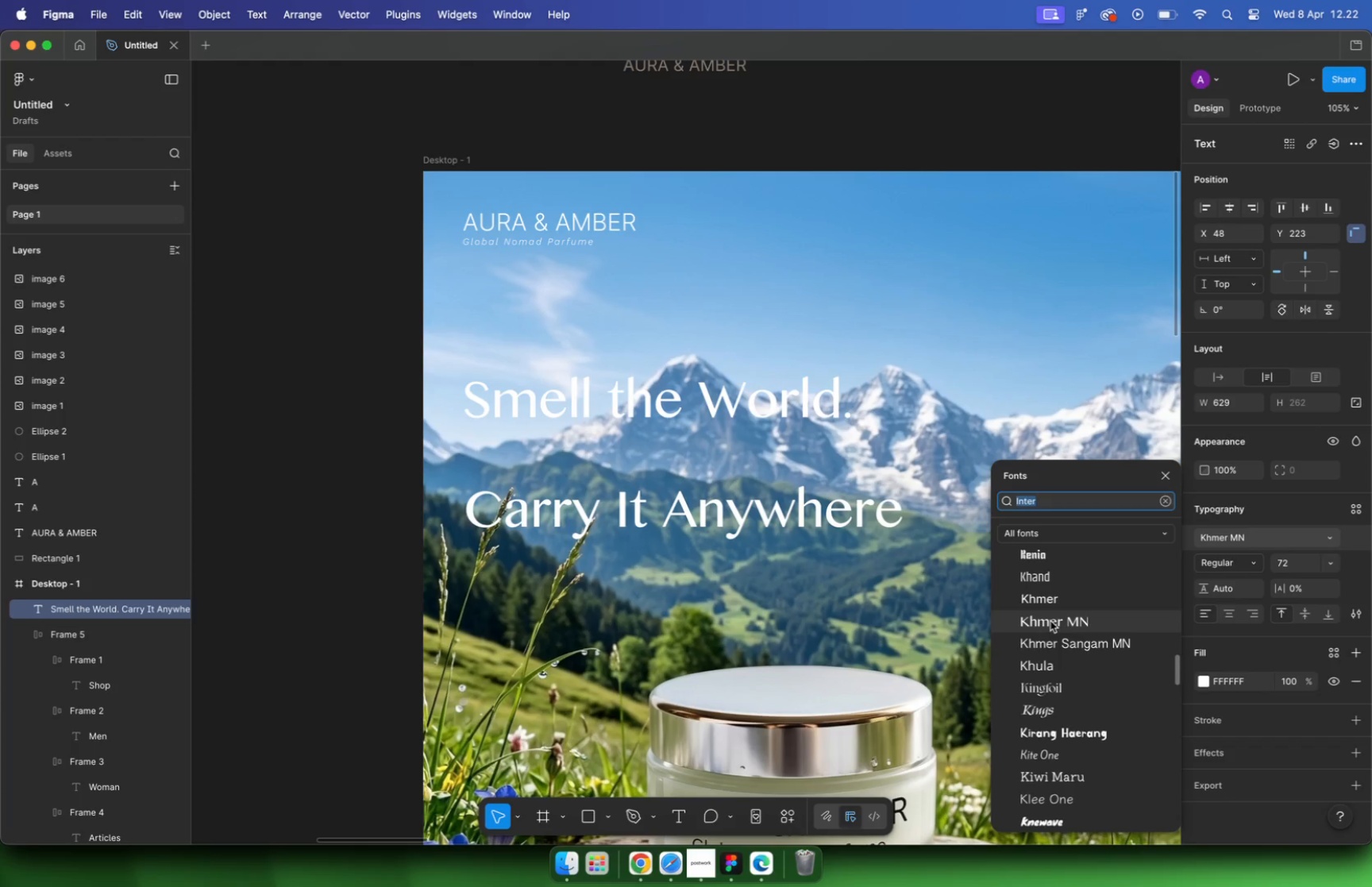 
scroll: coordinate [1100, 741], scroll_direction: down, amount: 23.0
 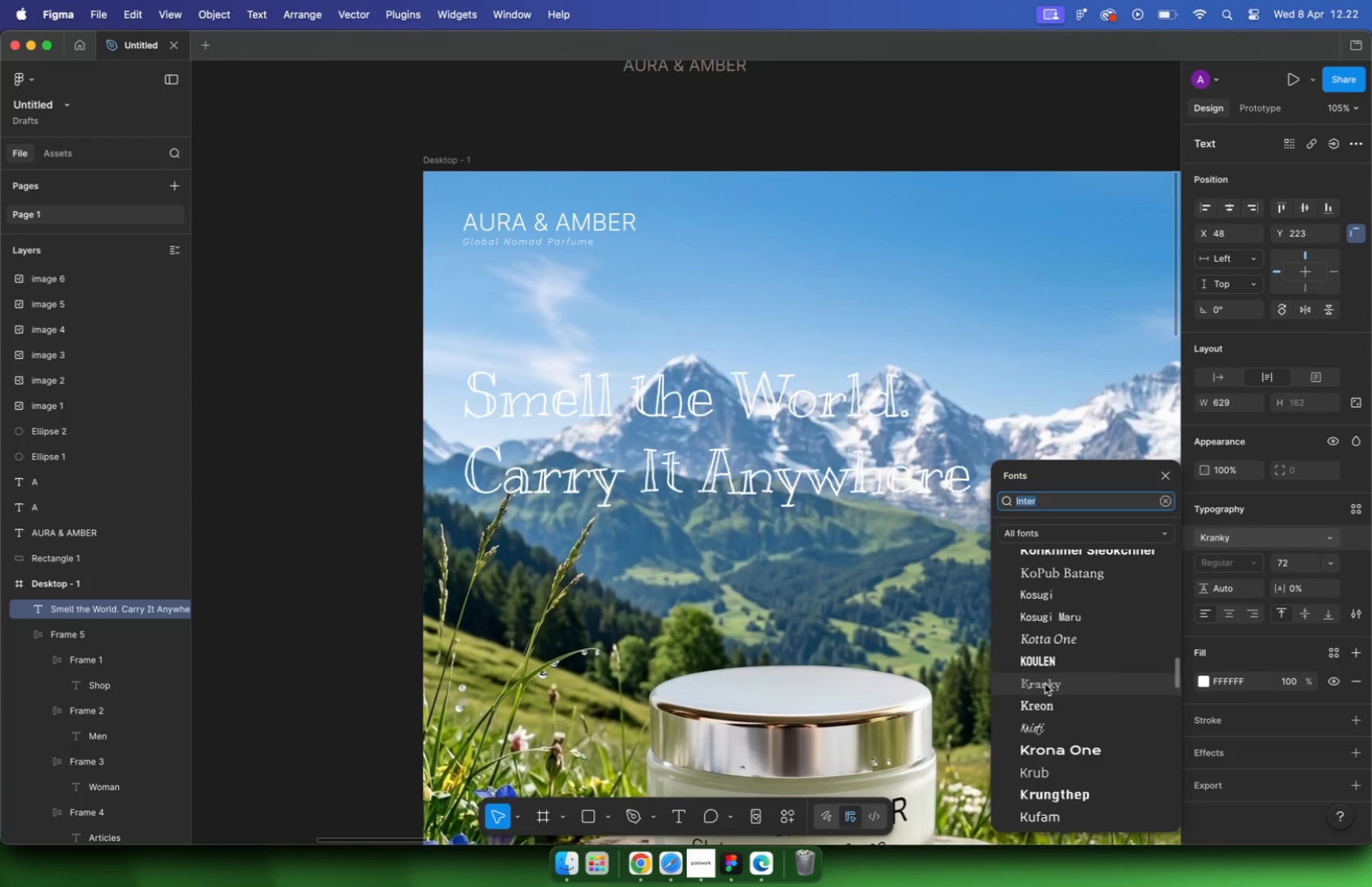 
scroll: coordinate [1085, 708], scroll_direction: down, amount: 48.0
 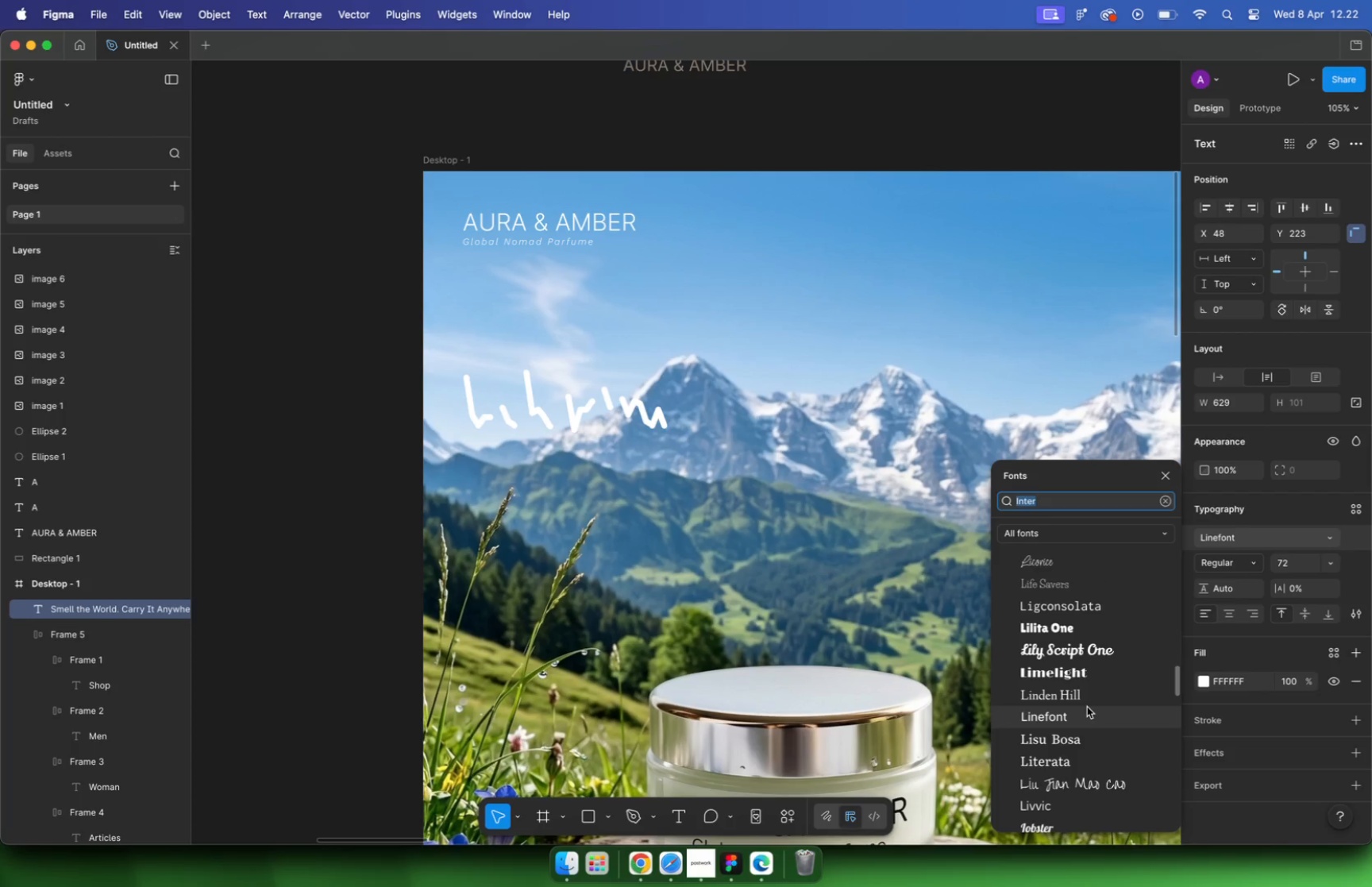 
scroll: coordinate [1098, 646], scroll_direction: down, amount: 30.0
 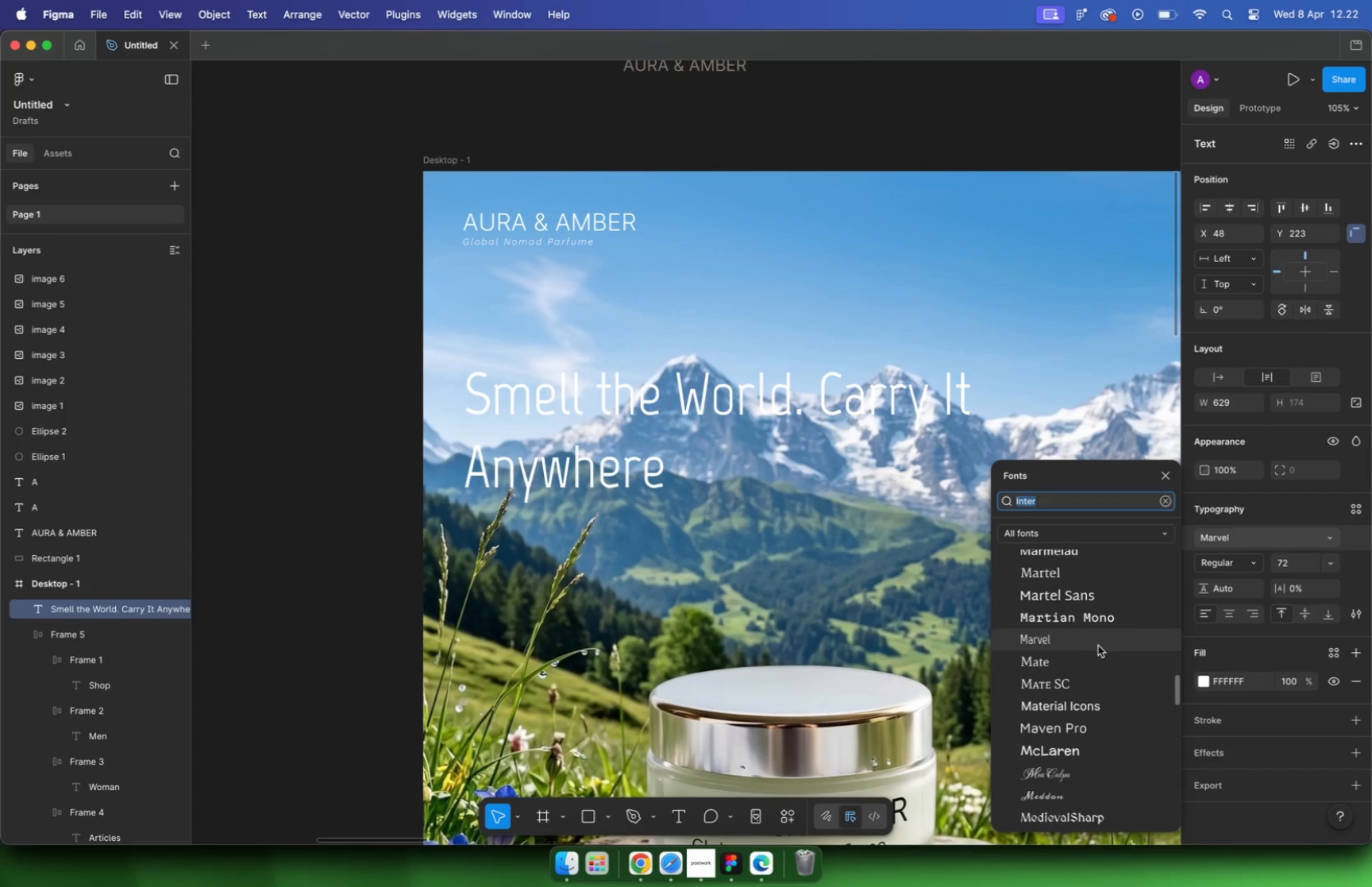 
scroll: coordinate [1065, 647], scroll_direction: down, amount: 45.0
 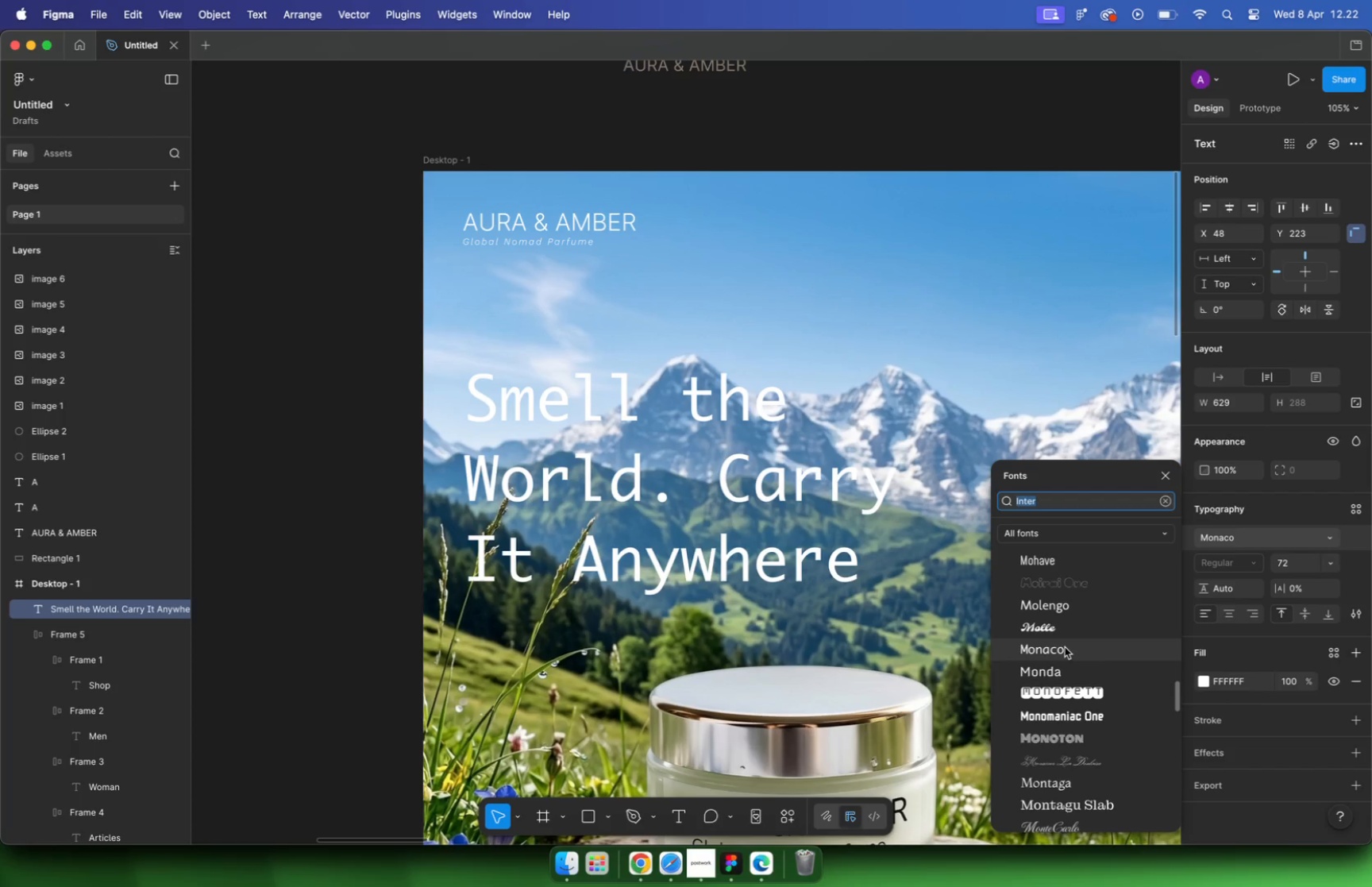 
scroll: coordinate [1065, 654], scroll_direction: down, amount: 168.0
 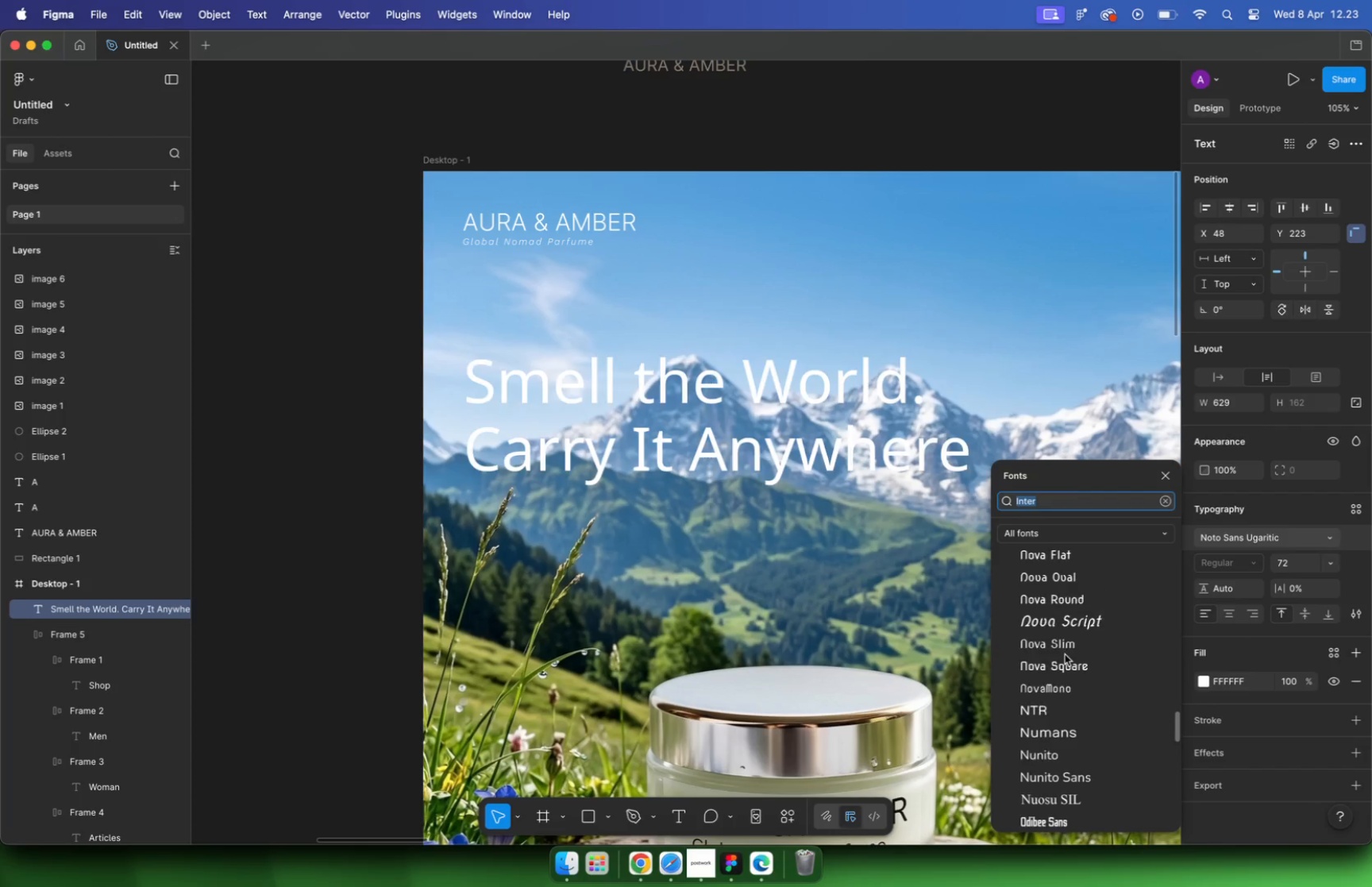 
scroll: coordinate [1065, 654], scroll_direction: down, amount: 16.0
 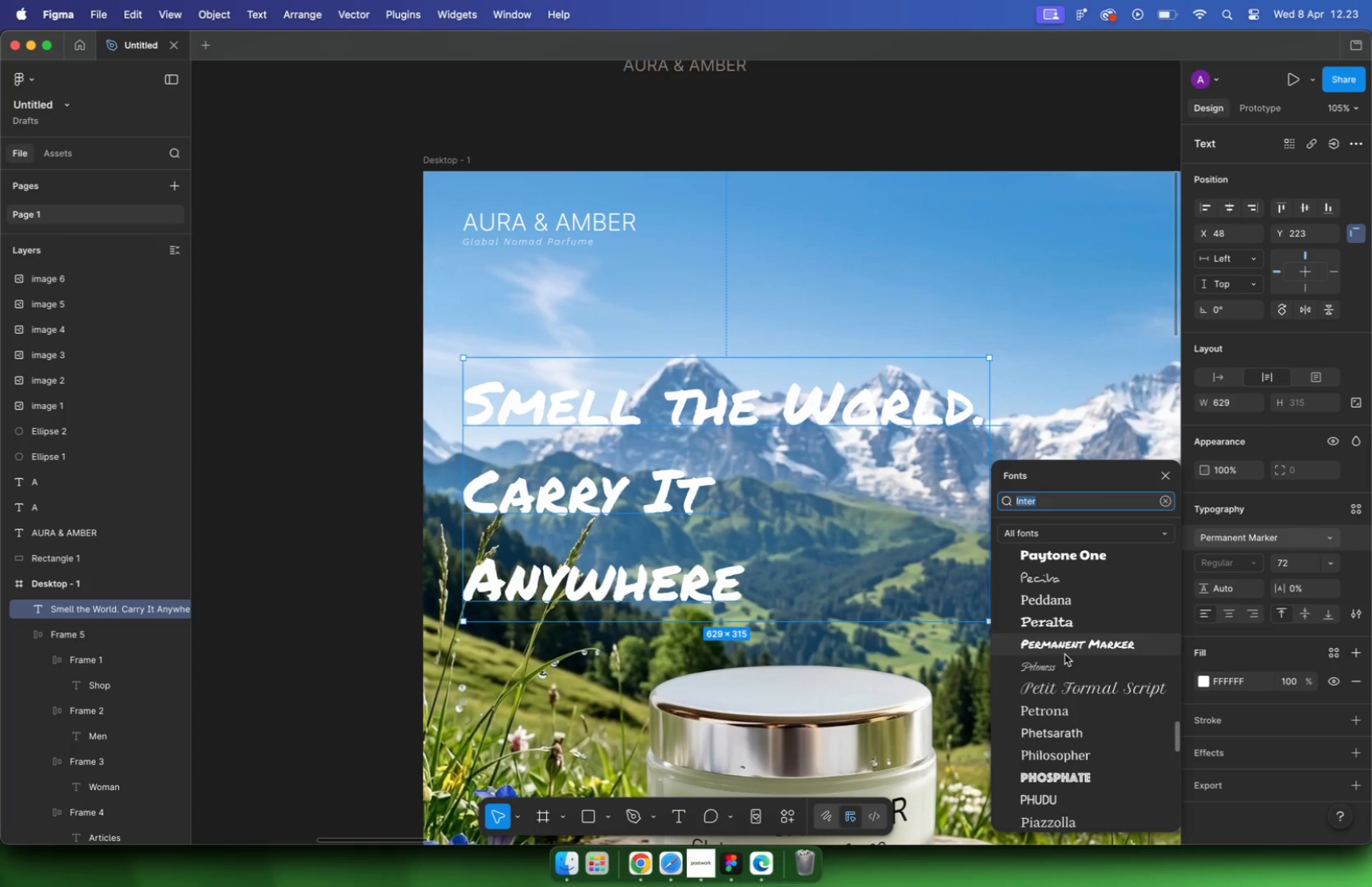 
left_click([1076, 715])
 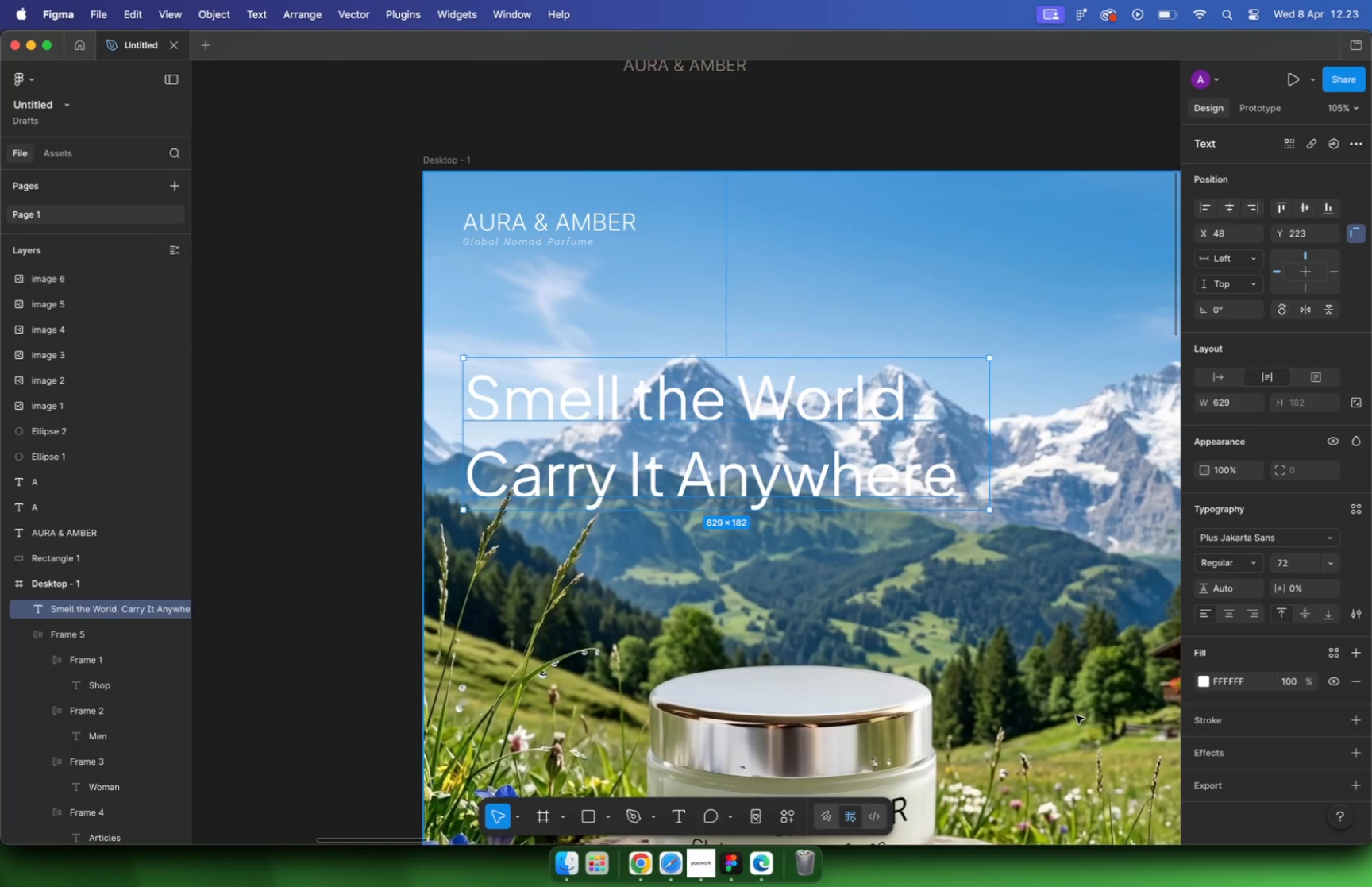 
hold_key(key=CommandLeft, duration=2.43)
scroll: coordinate [777, 512], scroll_direction: down, amount: 12.0
 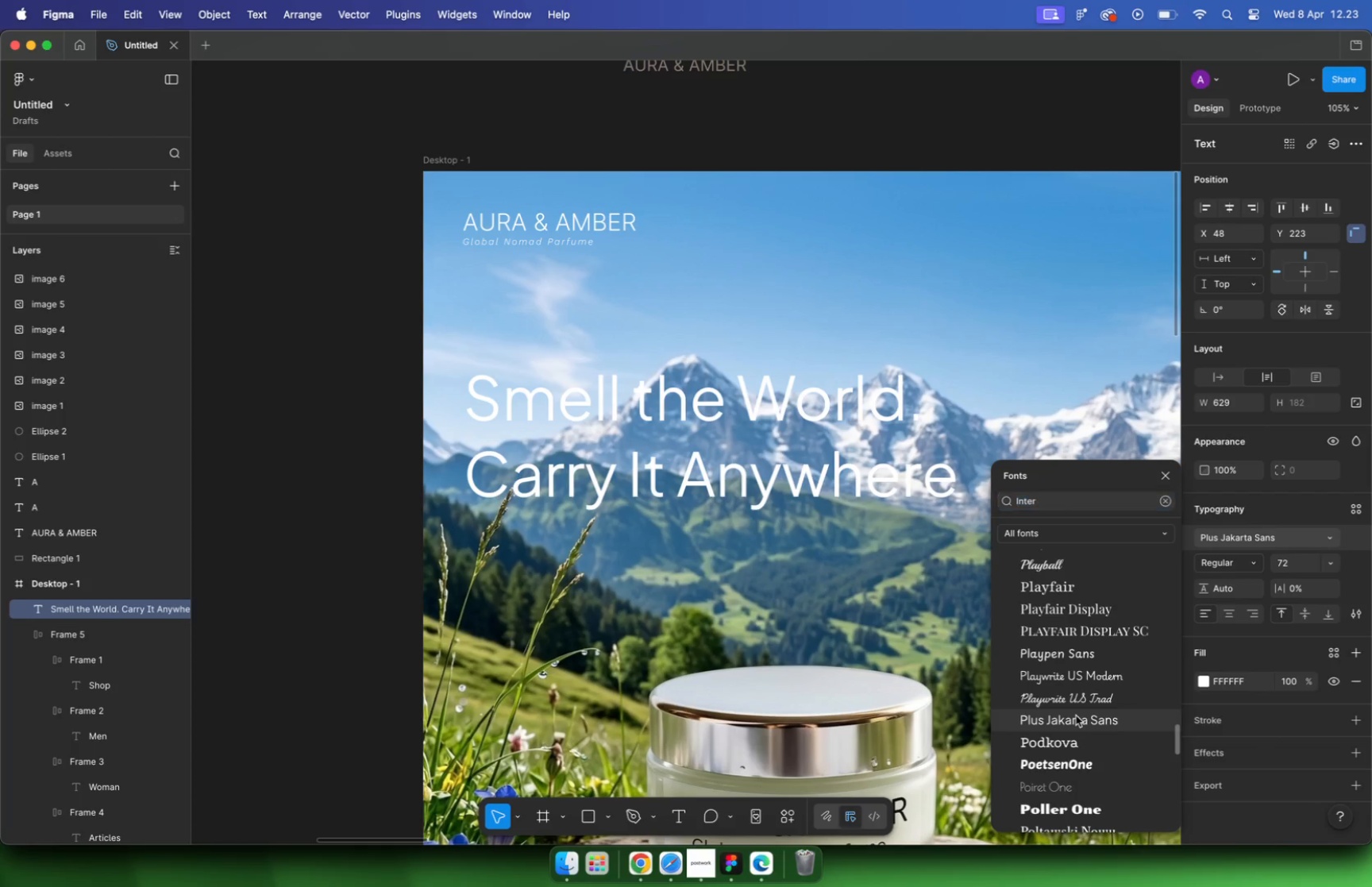 
scroll: coordinate [781, 517], scroll_direction: up, amount: 9.0
 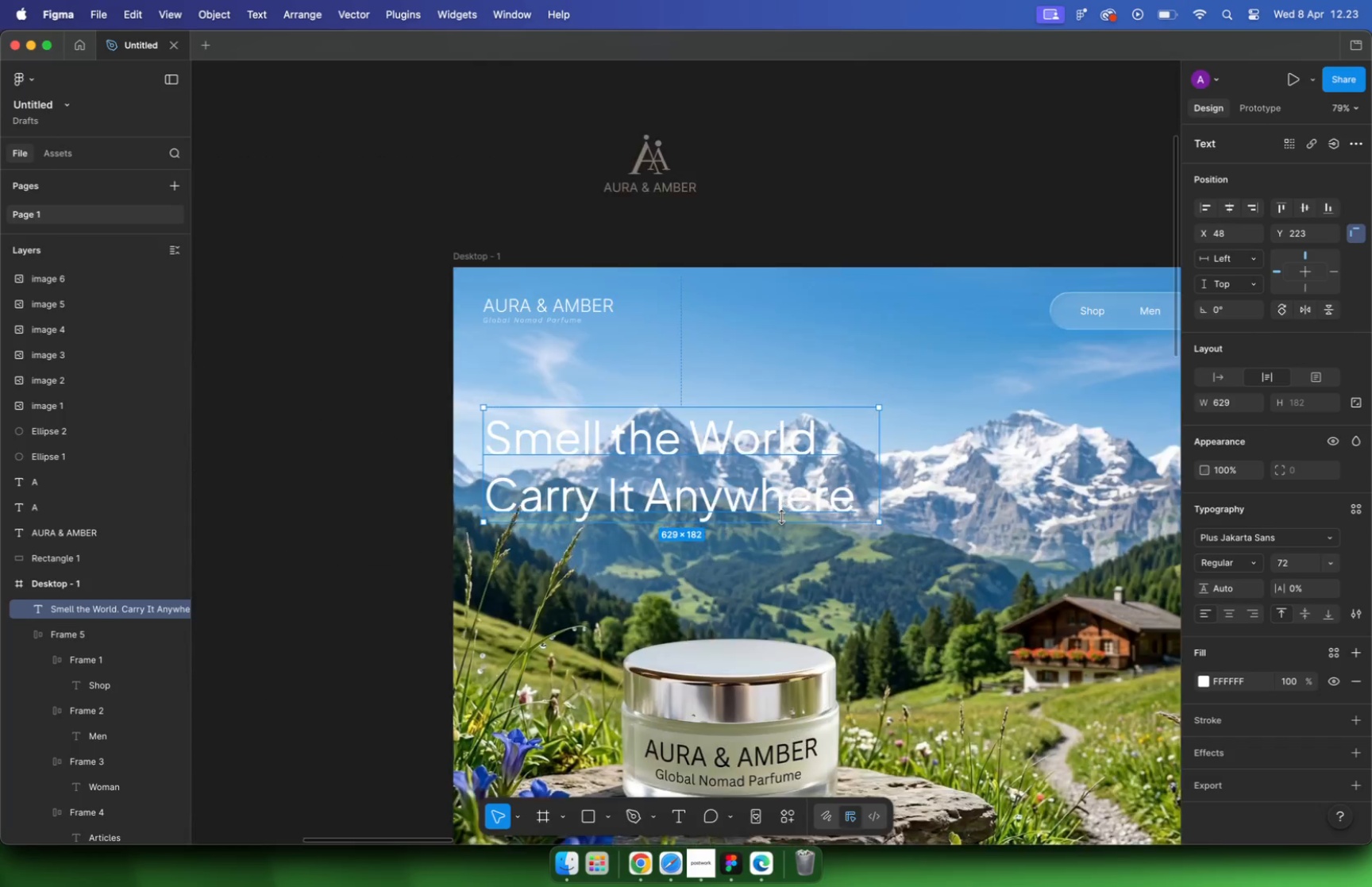 
left_click([786, 495])
 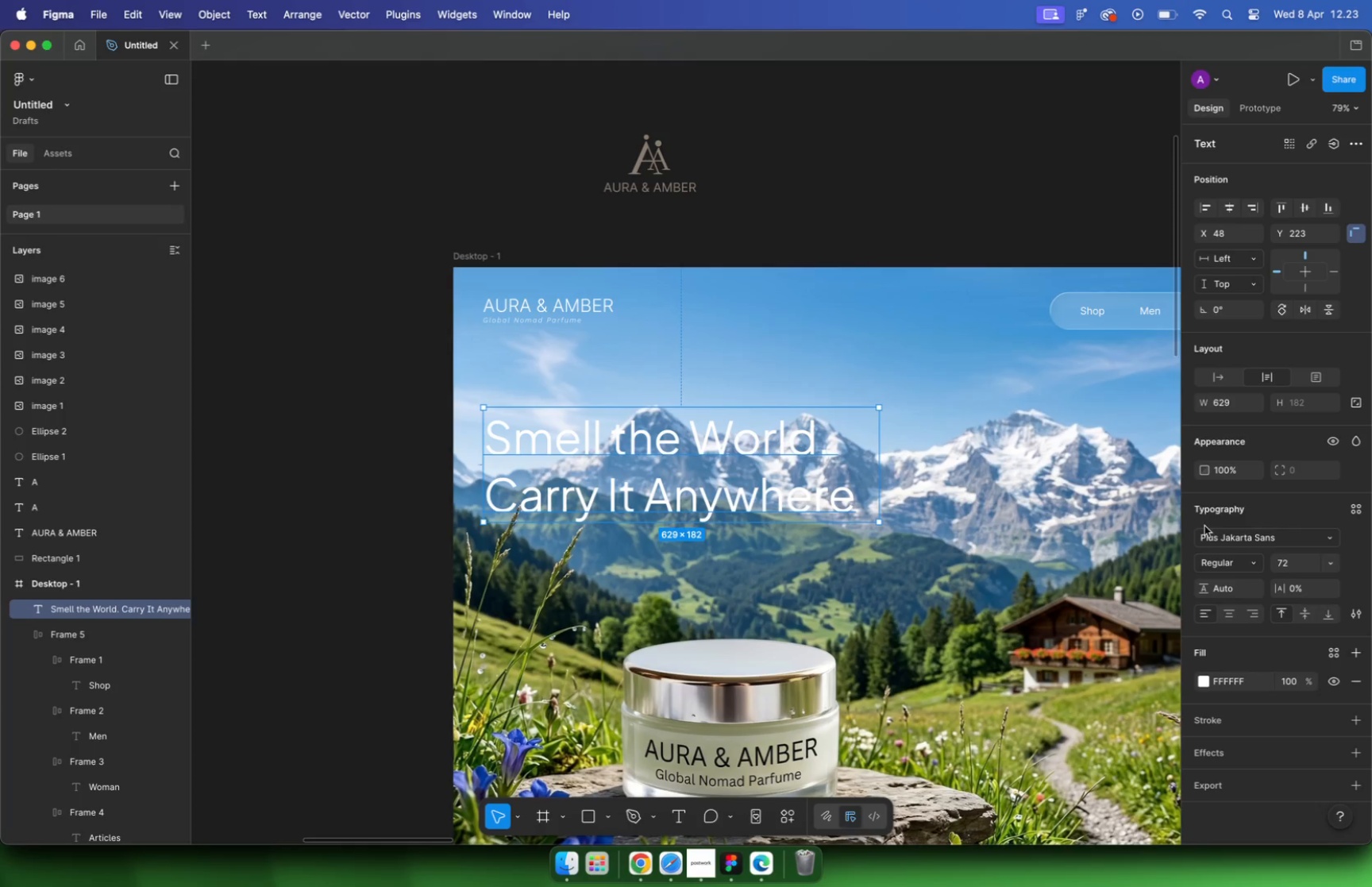 
left_click([1240, 554])
 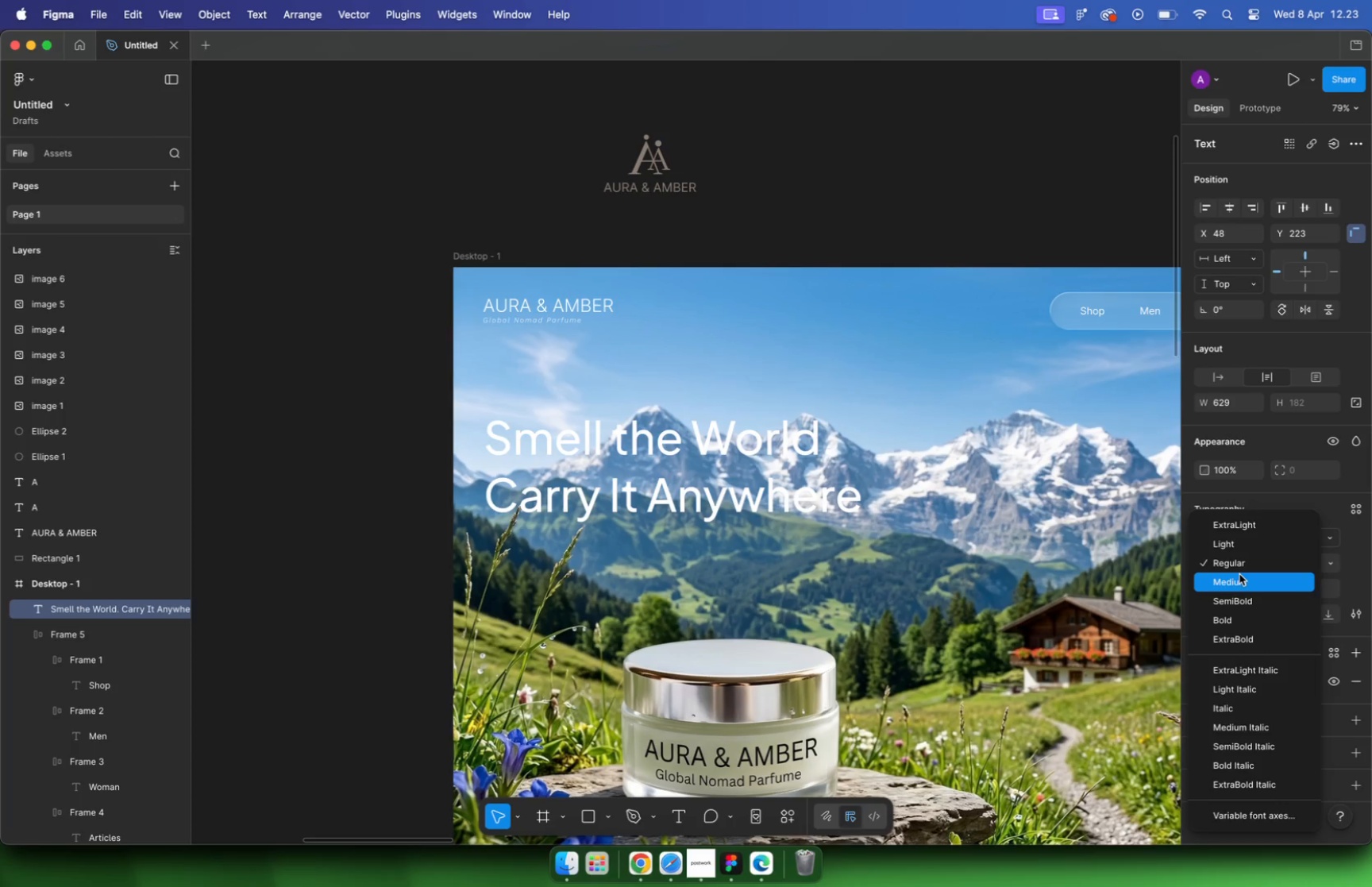 
left_click([1239, 567])
 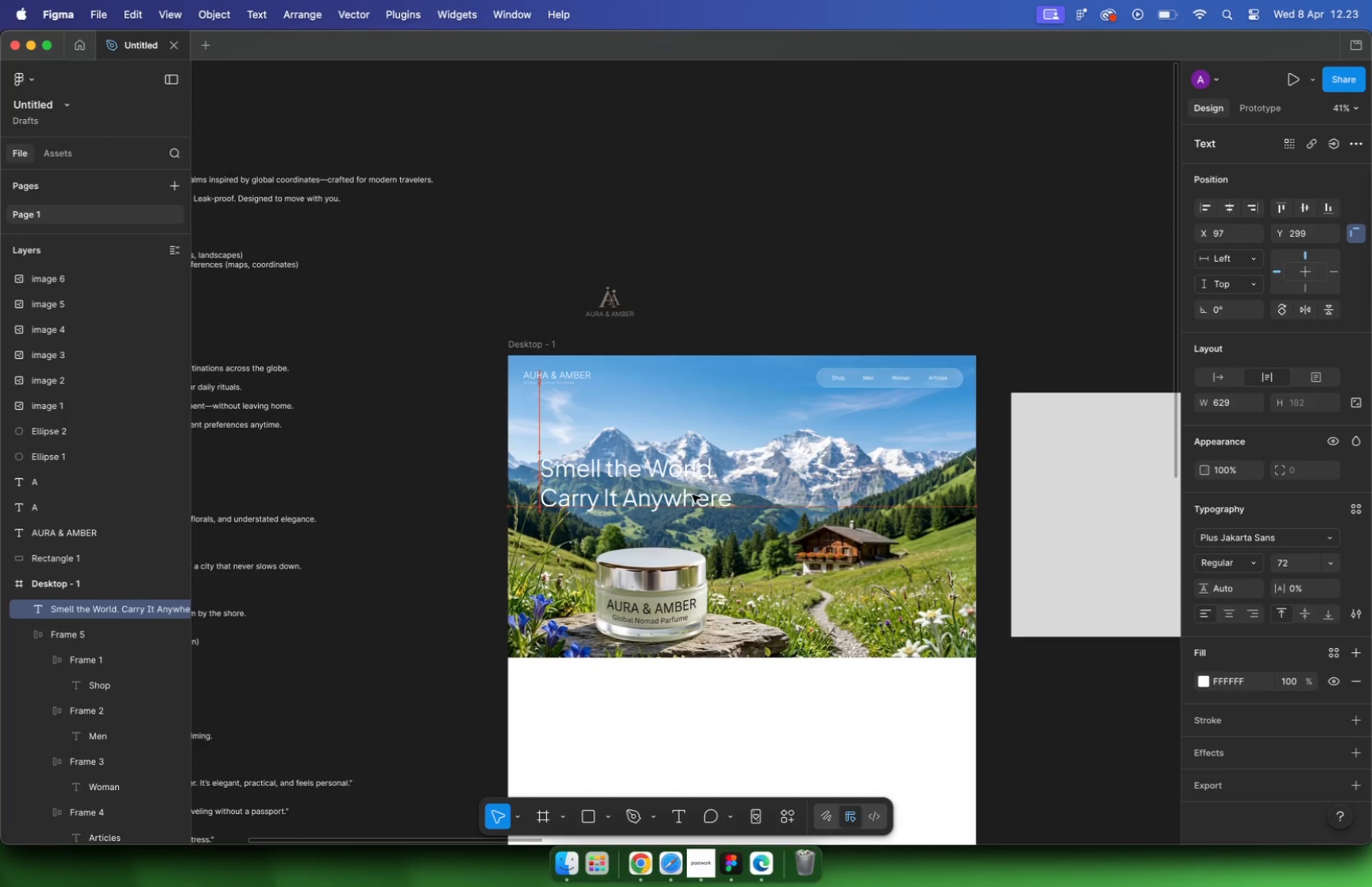 
hold_key(key=CommandLeft, duration=0.9)
scroll: coordinate [568, 452], scroll_direction: down, amount: 7.0
 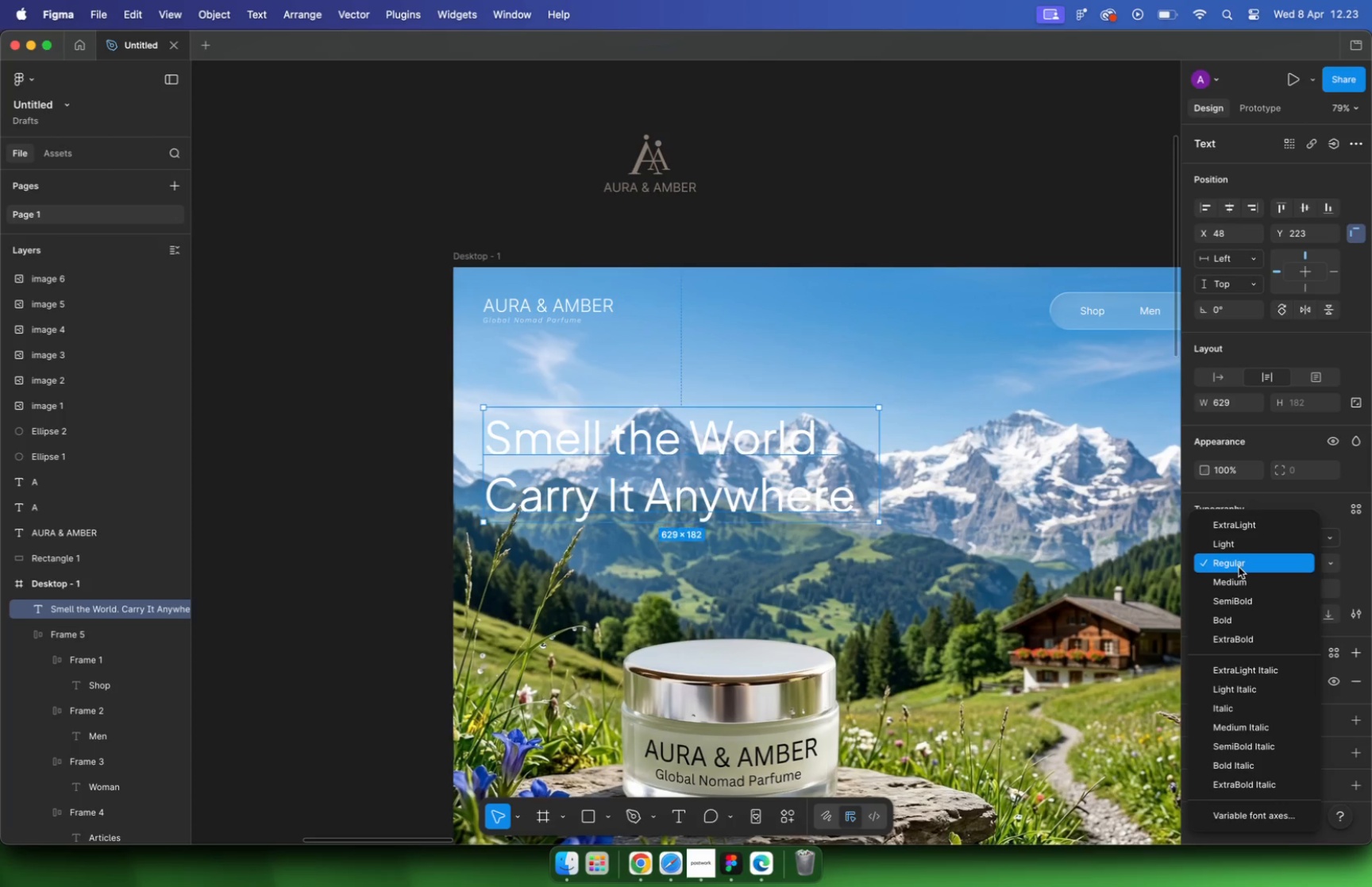 
left_click_drag(start_coordinate=[679, 465], to_coordinate=[896, 477])
 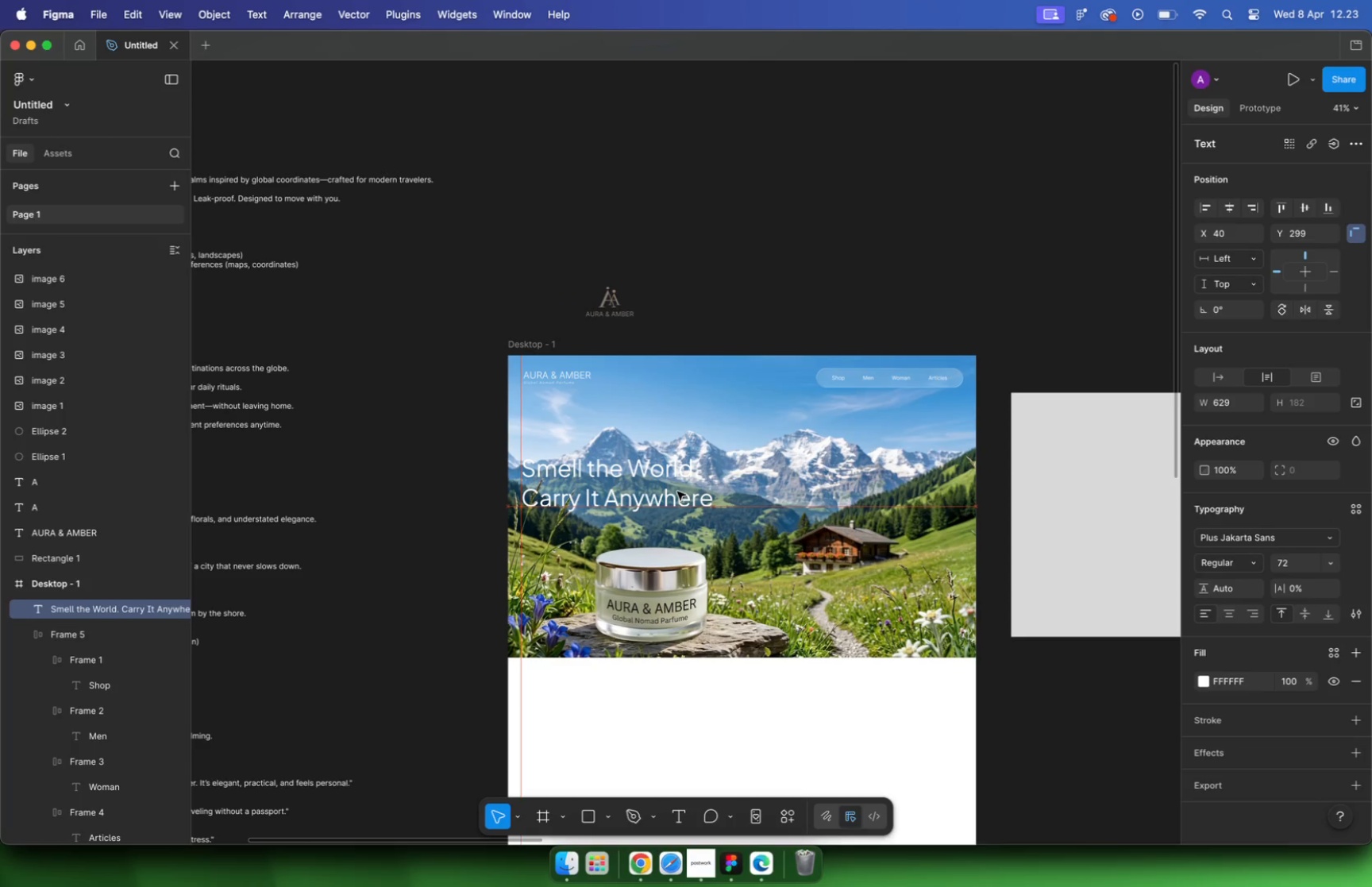 
key(Meta+Z)
 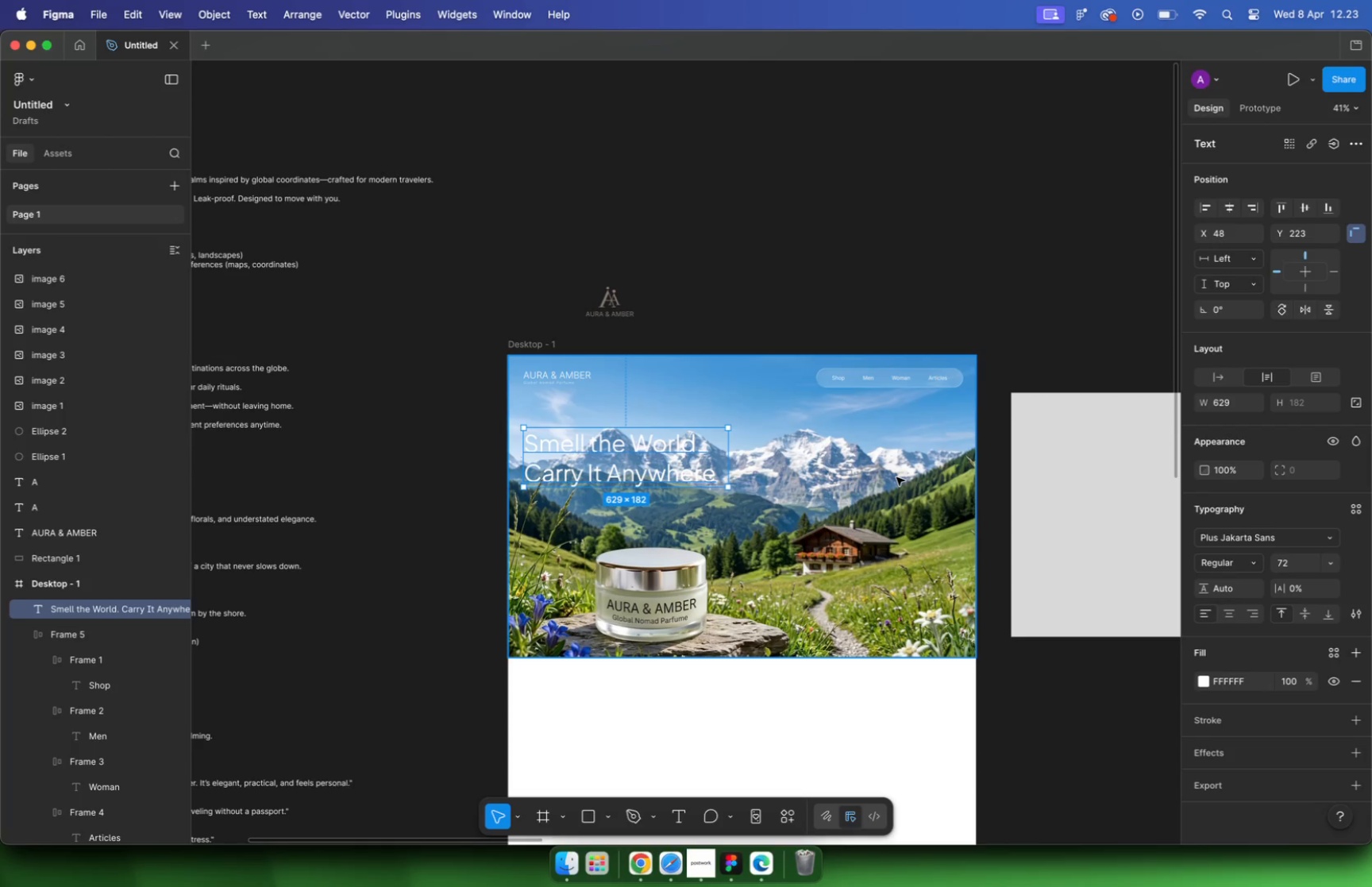 
hold_key(key=CommandLeft, duration=2.11)
scroll: coordinate [746, 446], scroll_direction: up, amount: 6.0
 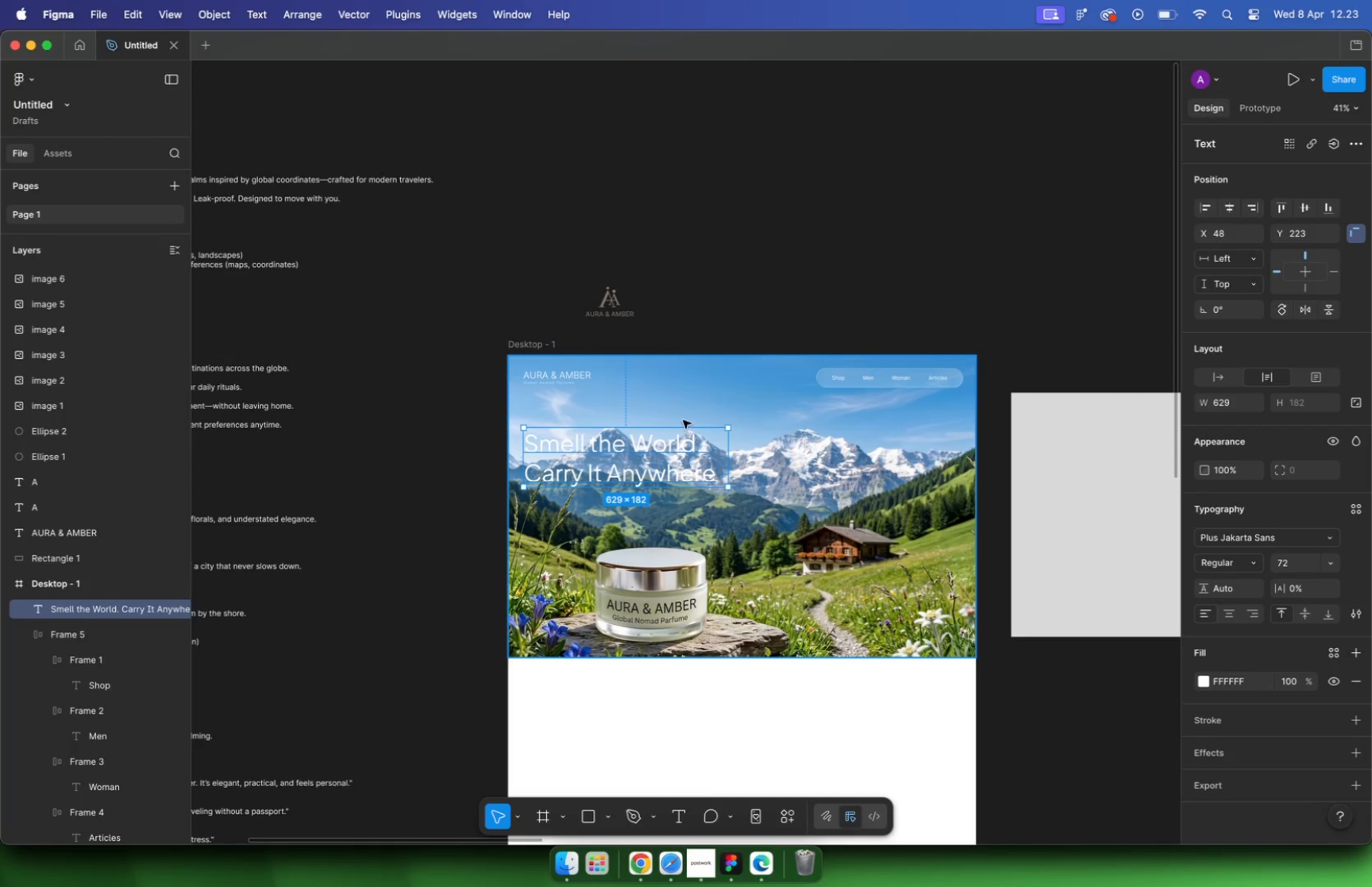 
left_click_drag(start_coordinate=[612, 470], to_coordinate=[609, 487])
 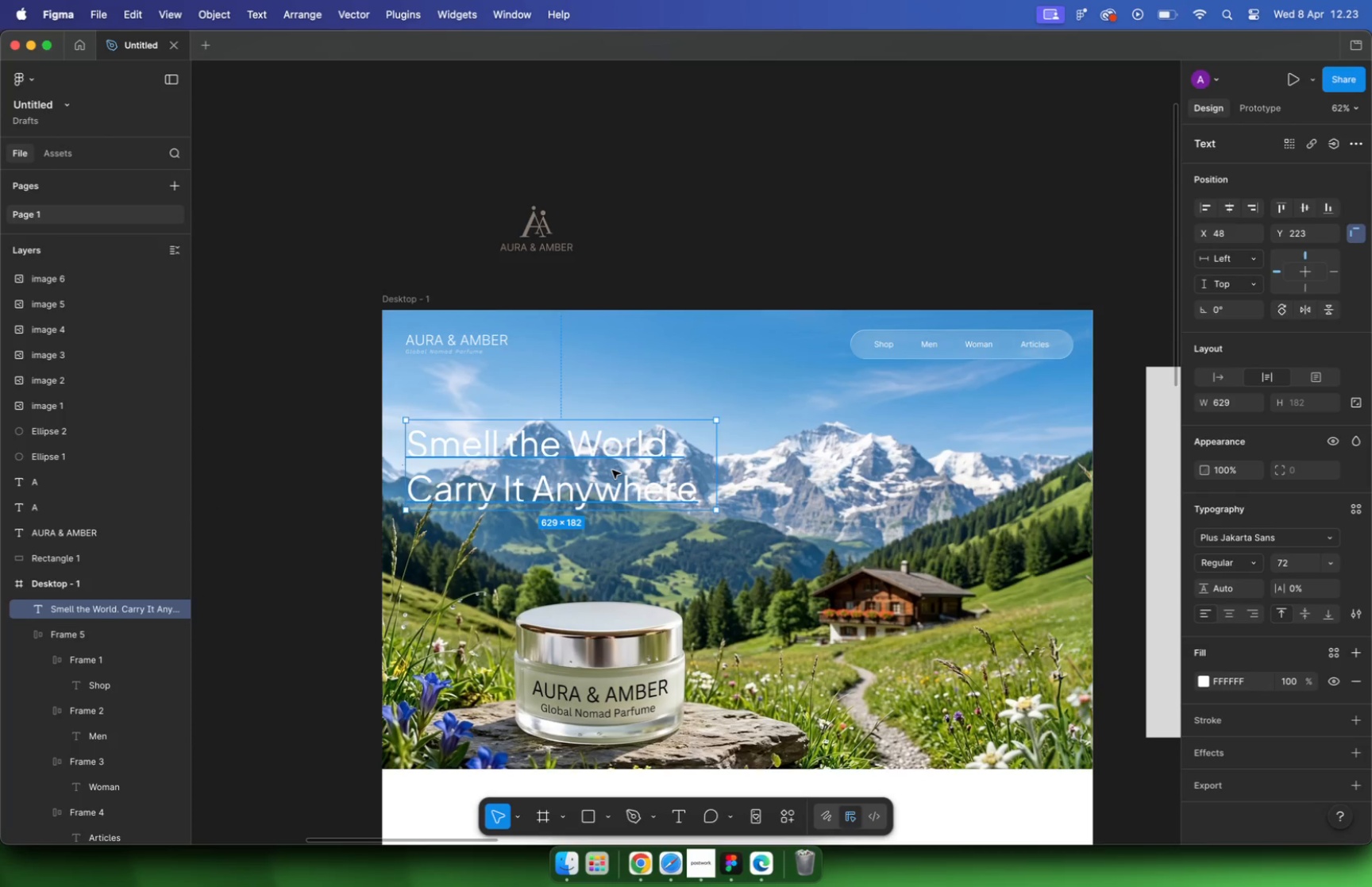 
hold_key(key=ShiftLeft, duration=2.03)
 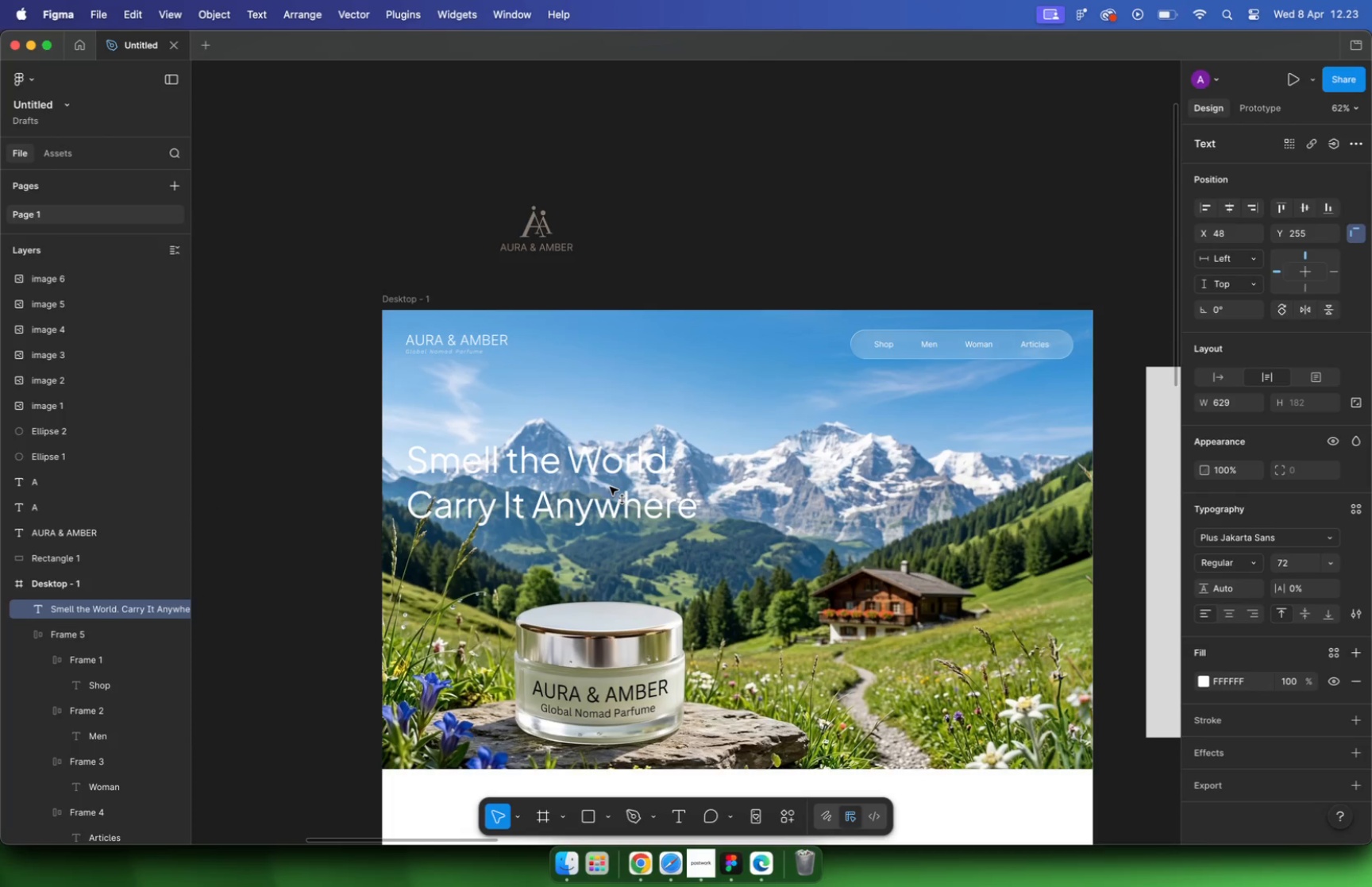 
left_click_drag(start_coordinate=[574, 469], to_coordinate=[568, 469])
 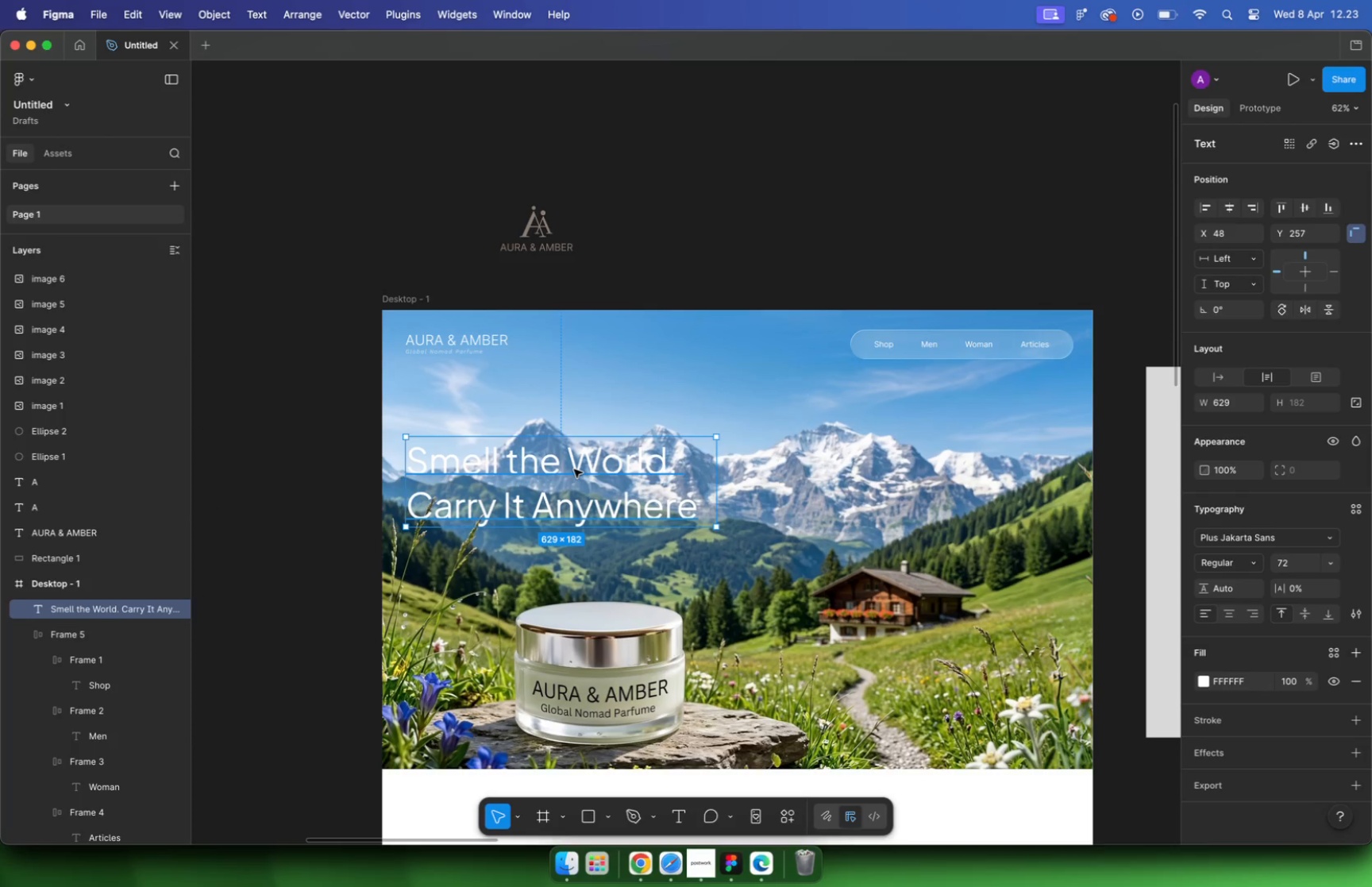 
hold_key(key=ShiftLeft, duration=2.08)
 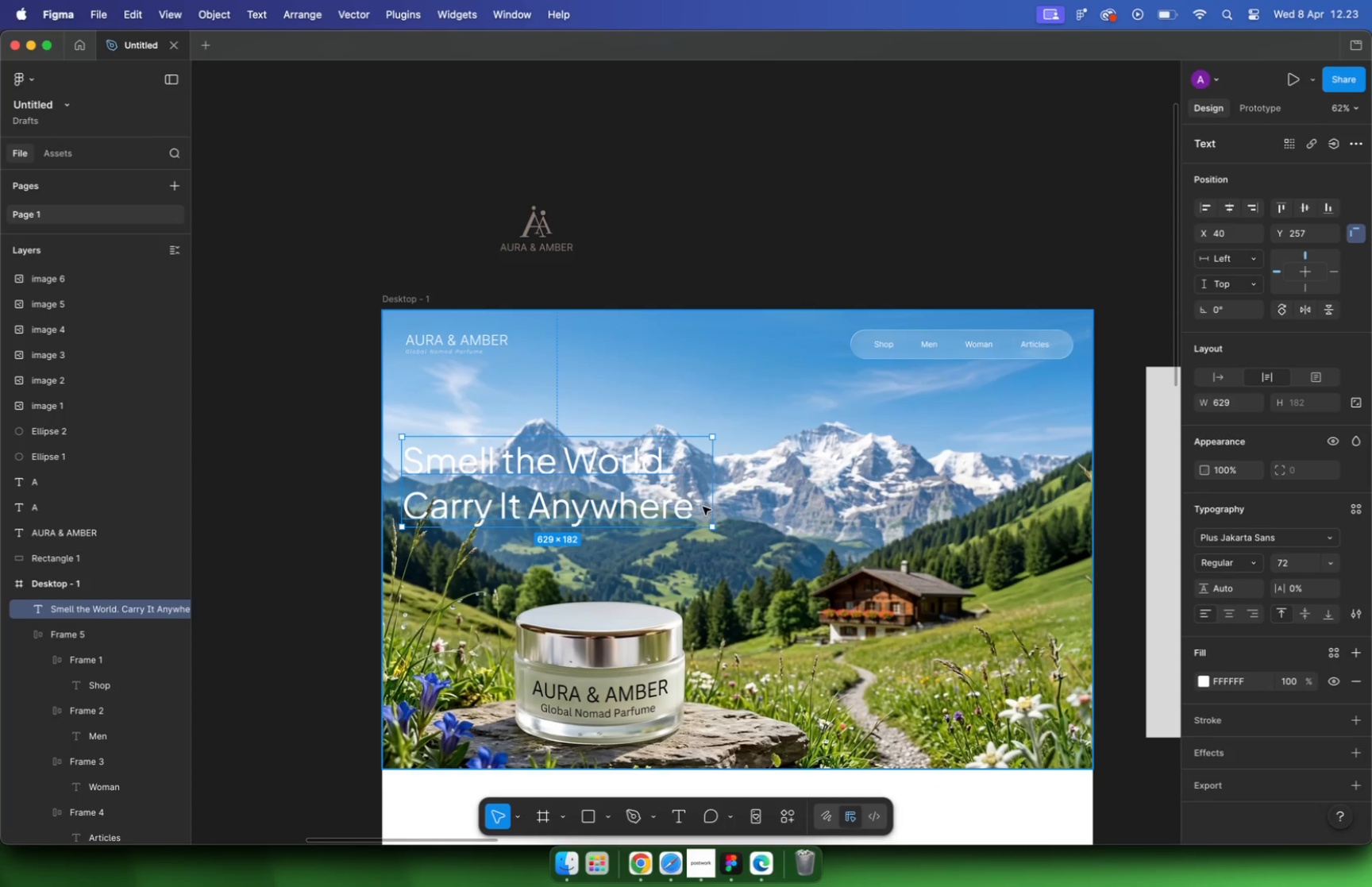 
left_click([1212, 567])
 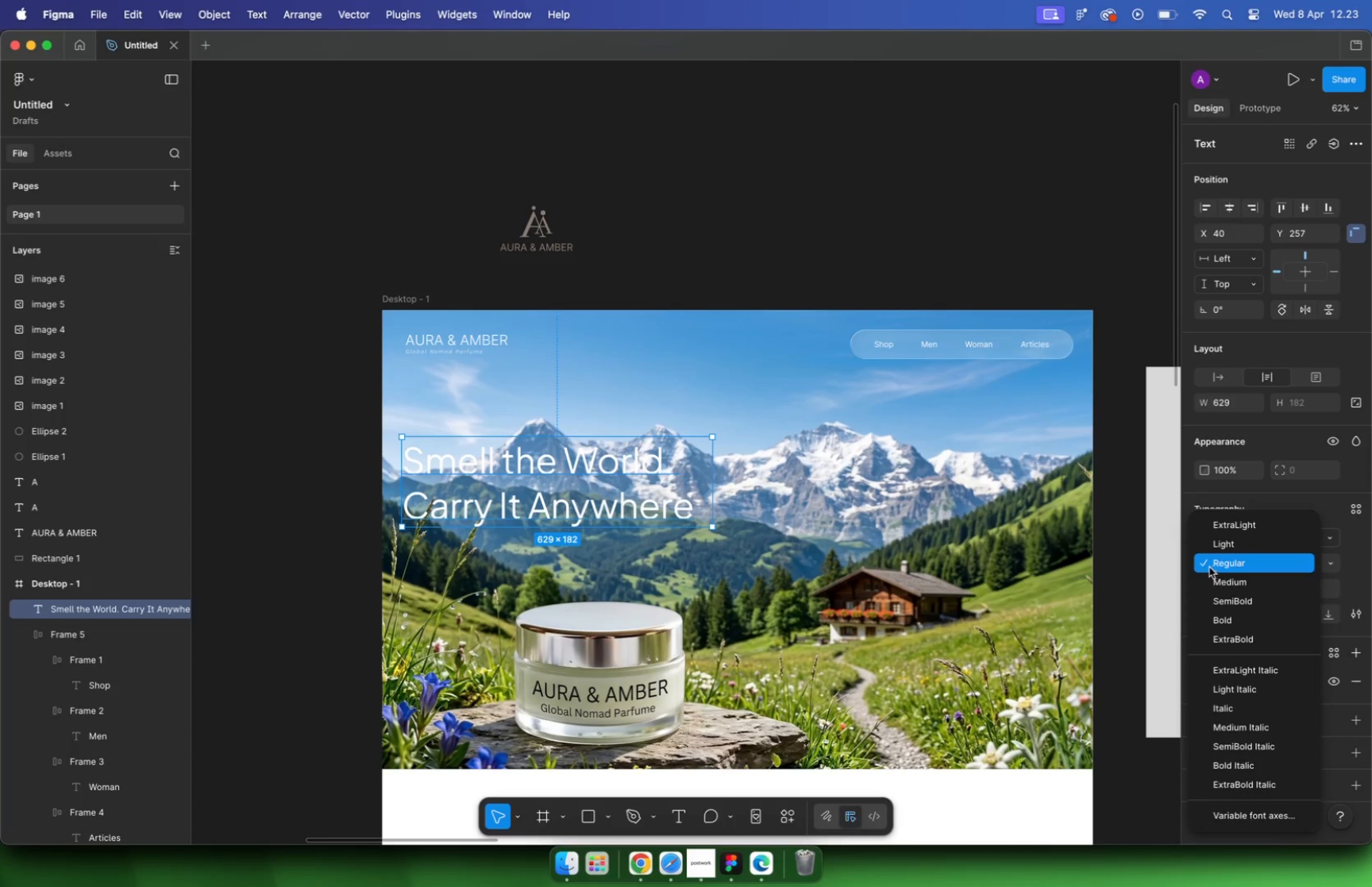 
left_click([1210, 598])
 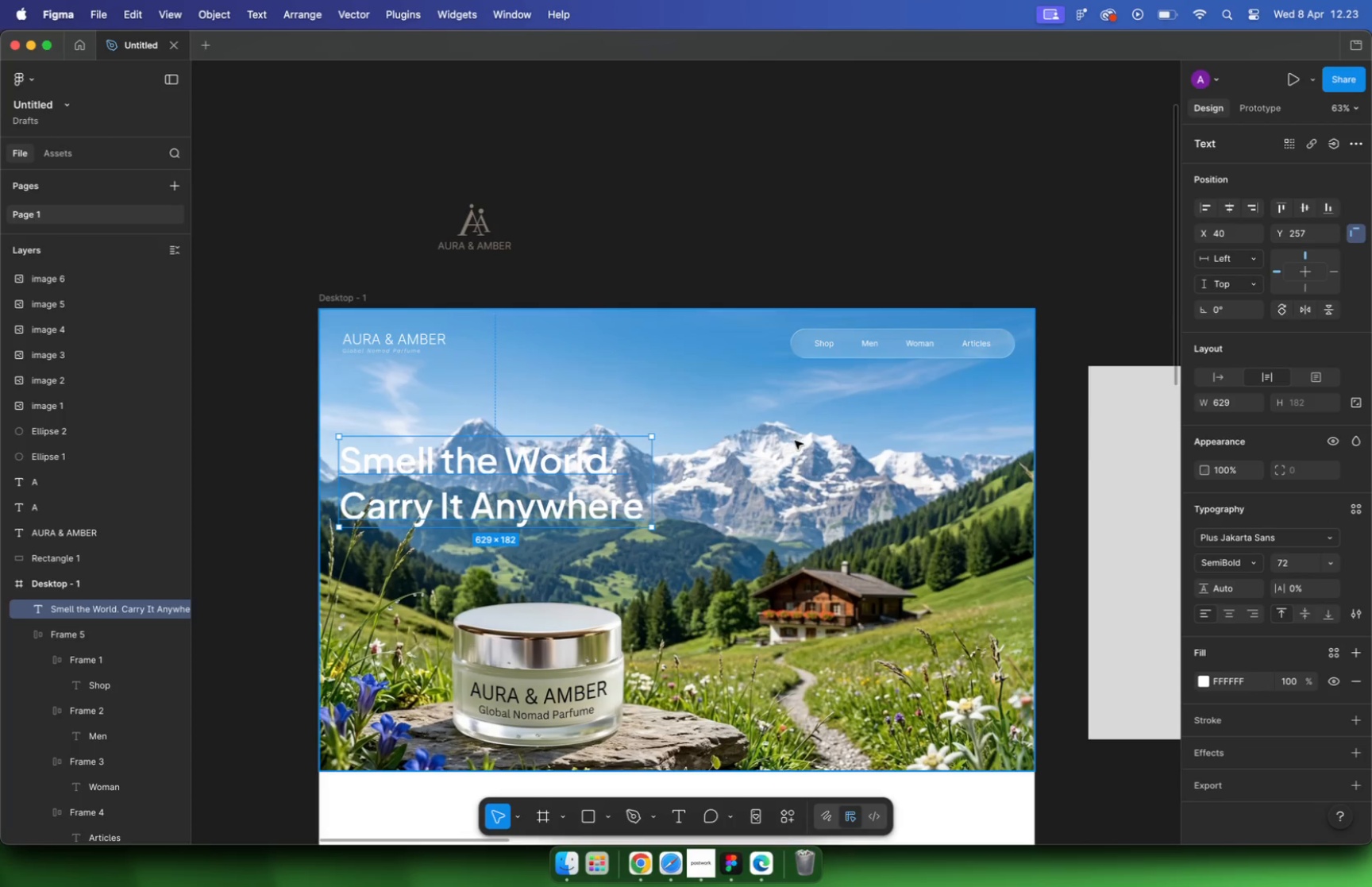 
hold_key(key=CommandLeft, duration=0.95)
scroll: coordinate [784, 441], scroll_direction: up, amount: 1.0
 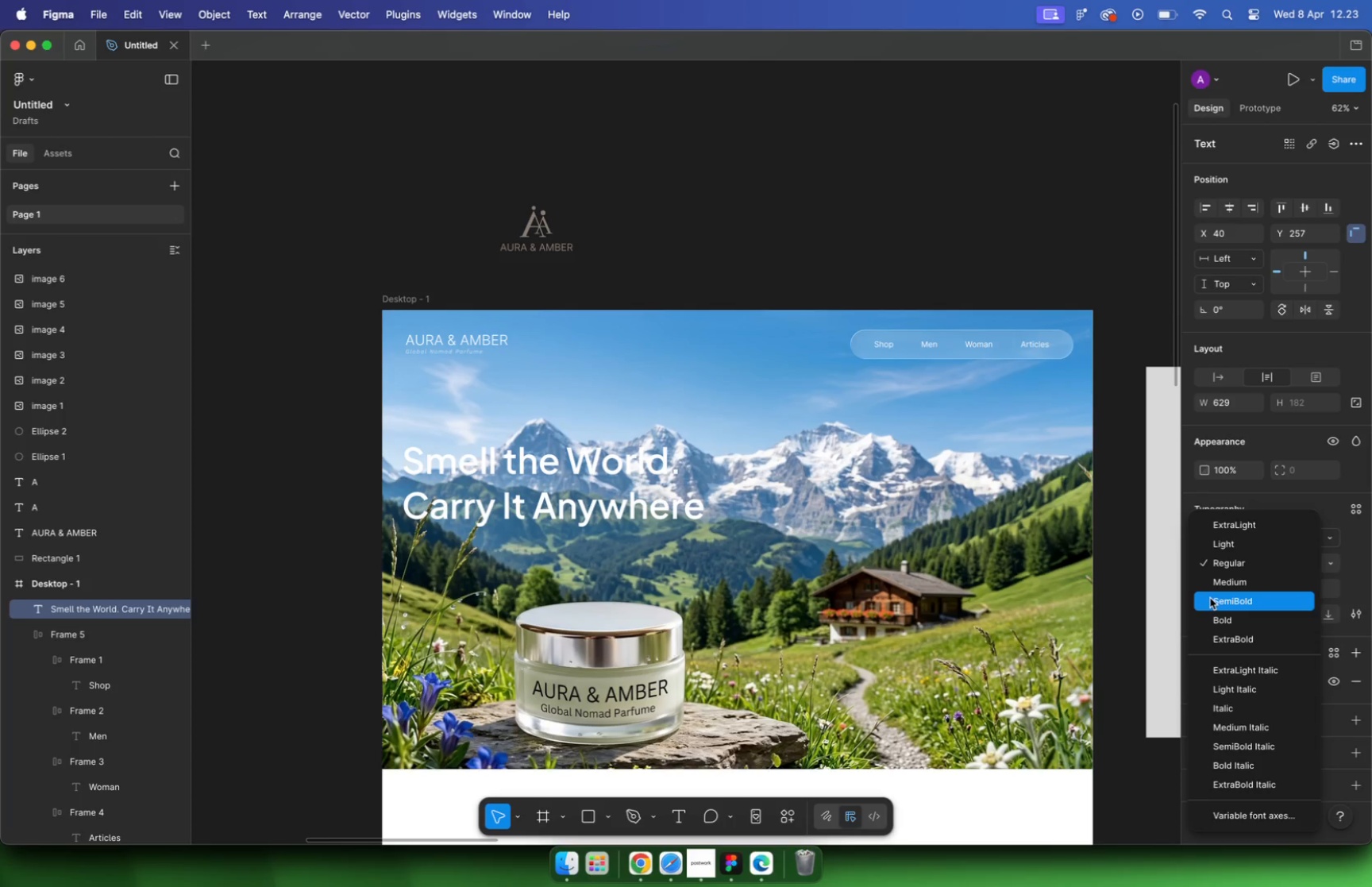 
hold_key(key=CommandLeft, duration=2.75)
scroll: coordinate [677, 430], scroll_direction: down, amount: 27.0
 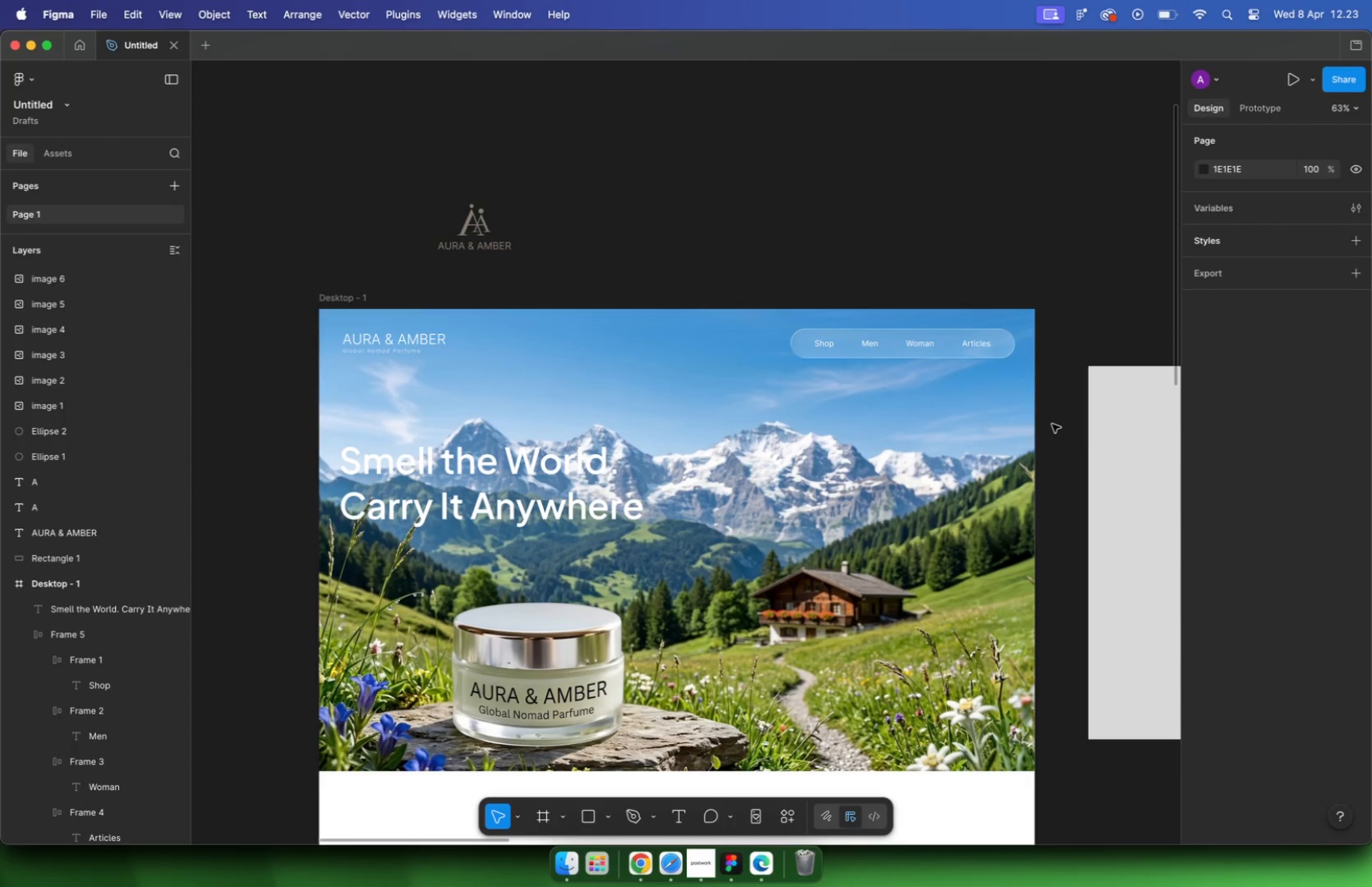 
scroll: coordinate [856, 422], scroll_direction: up, amount: 32.0
 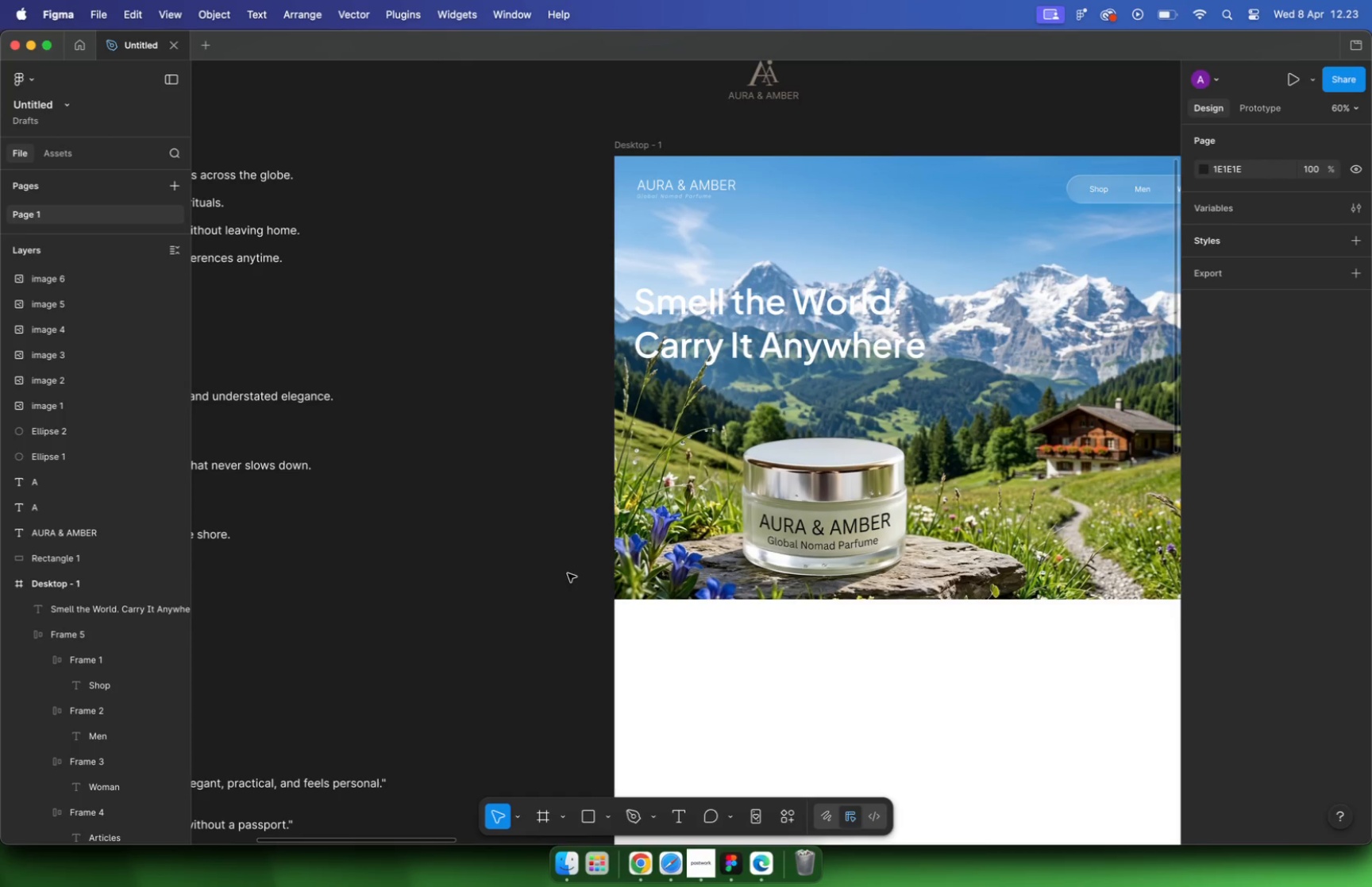 
left_click([699, 864])